 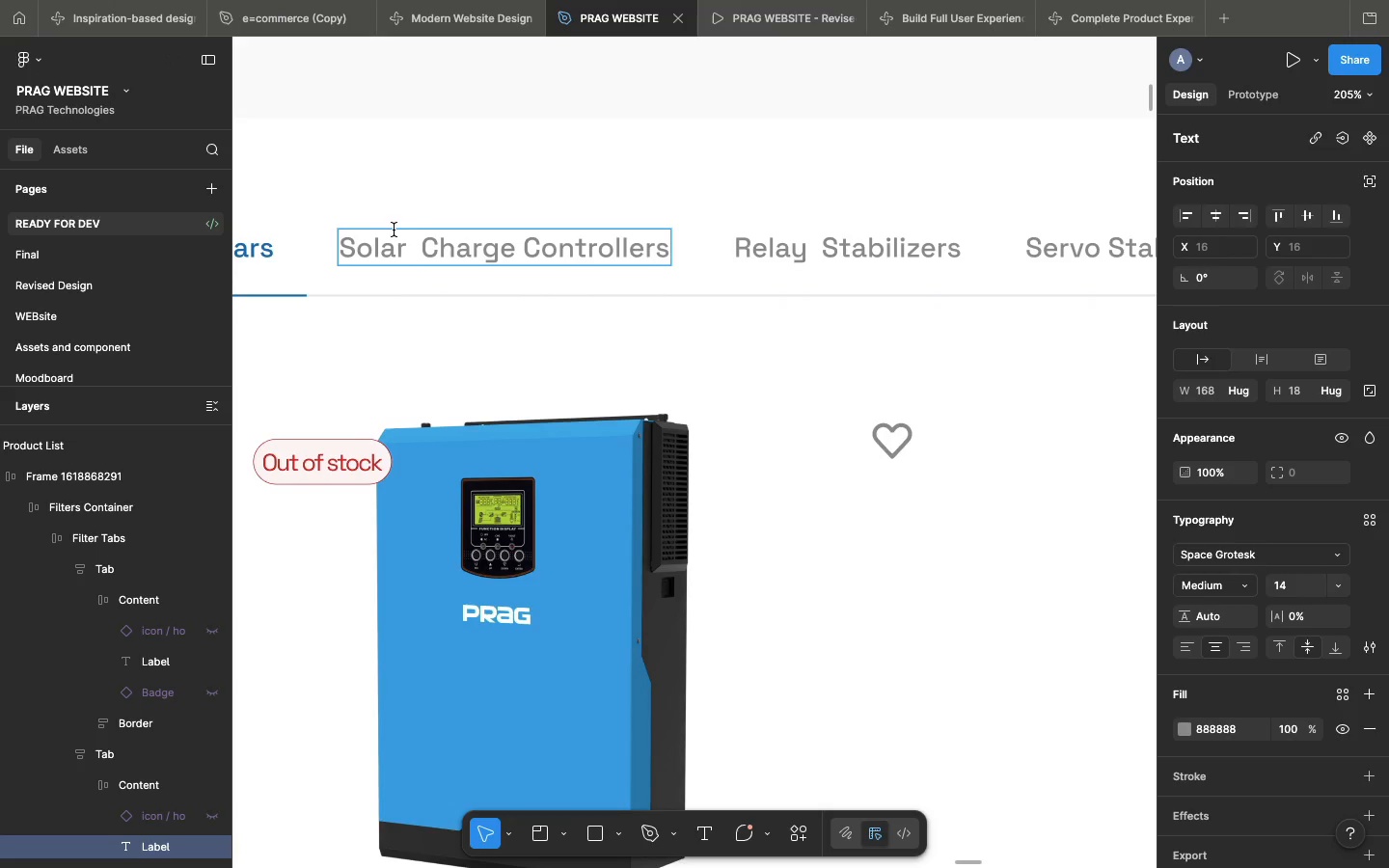 
left_click([421, 244])
 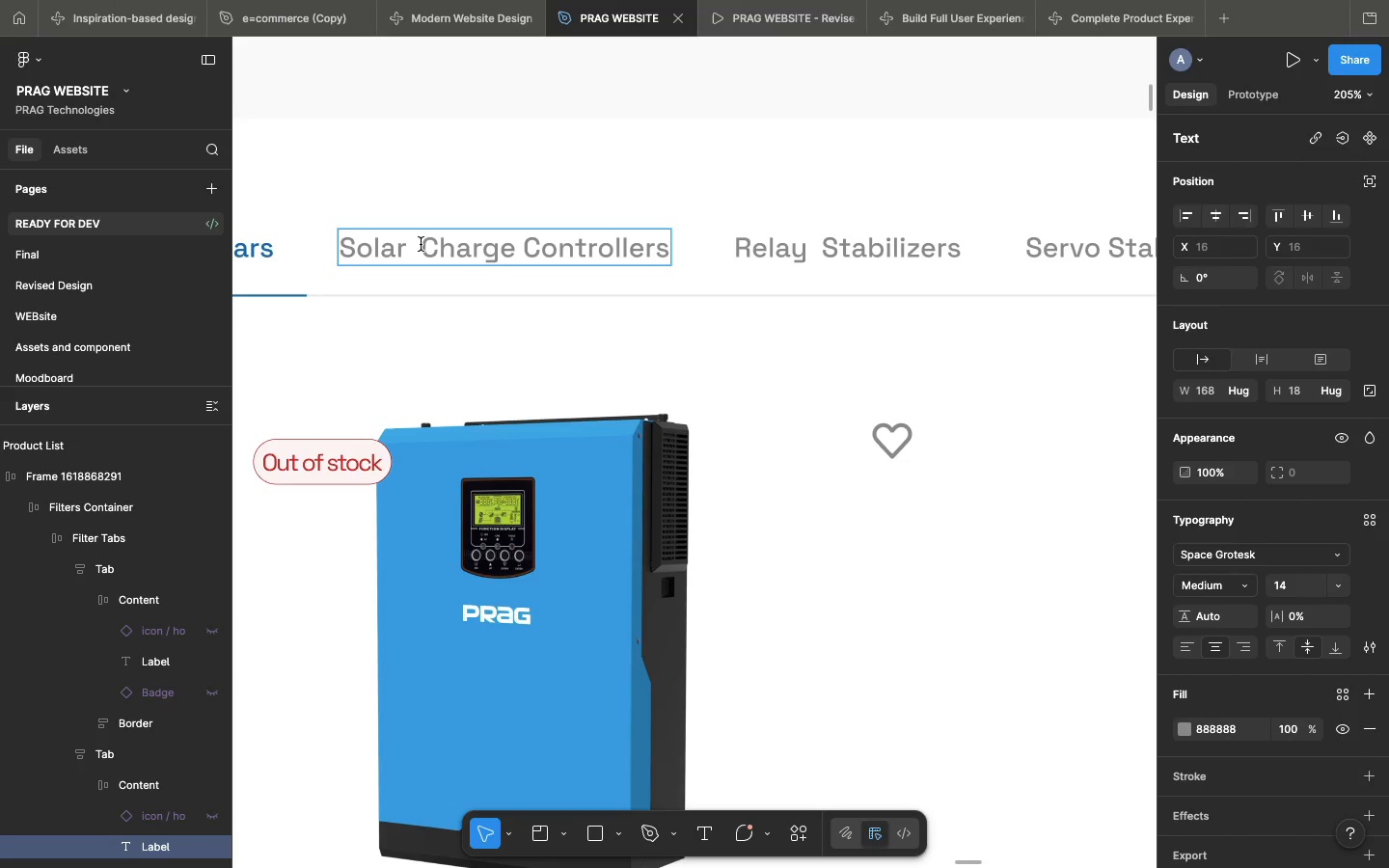 
key(Backspace)
 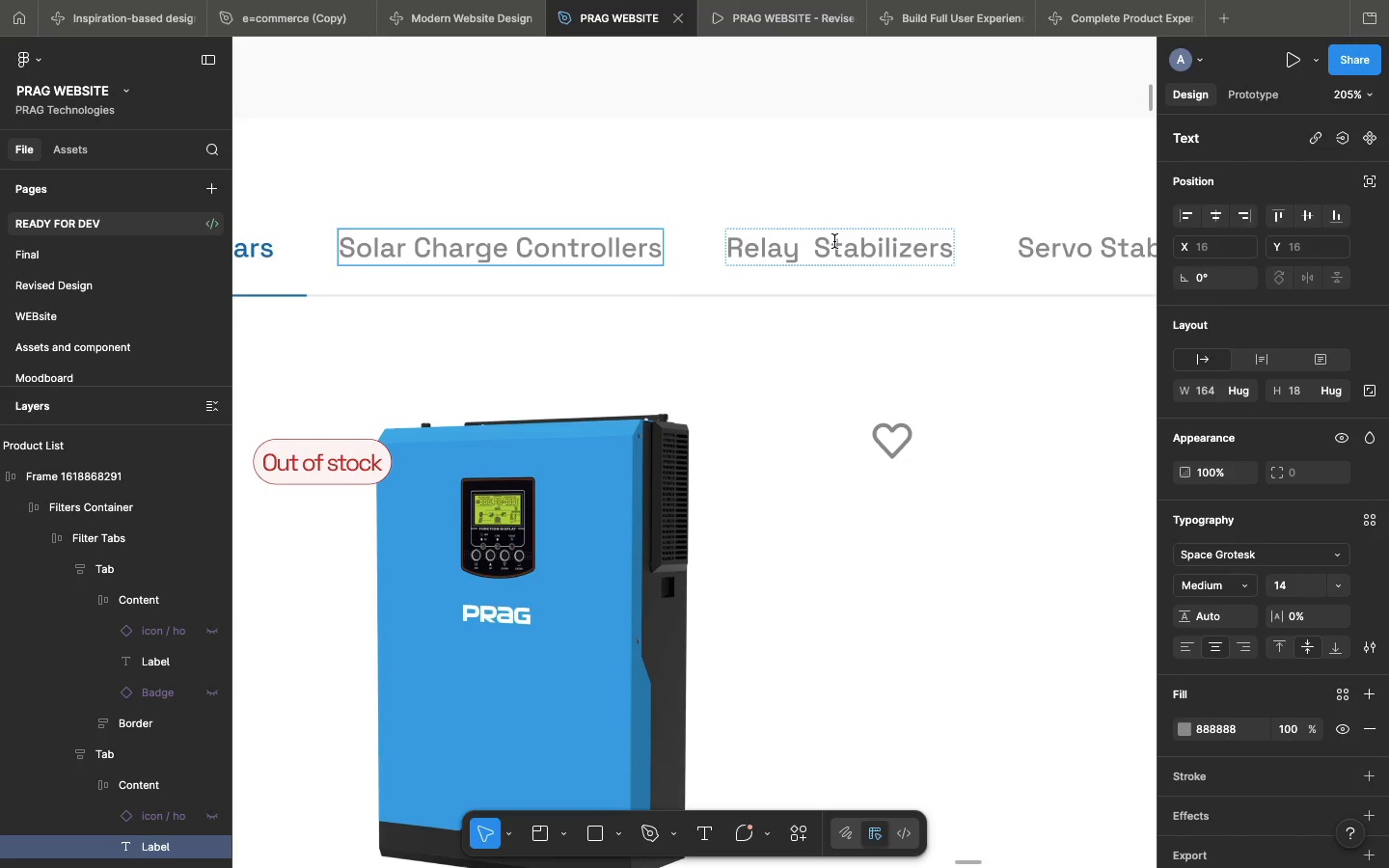 
double_click([834, 241])
 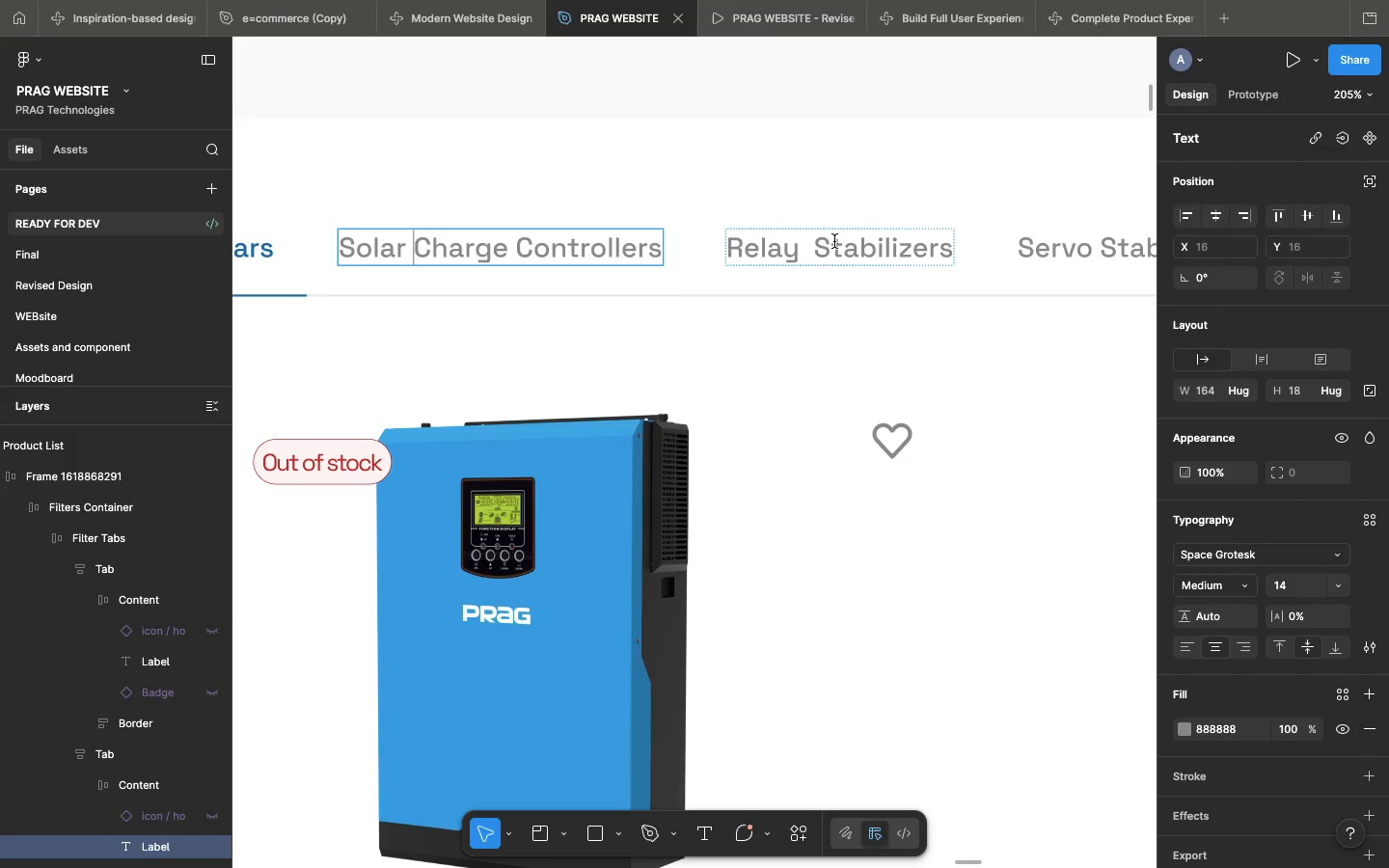 
triple_click([834, 241])
 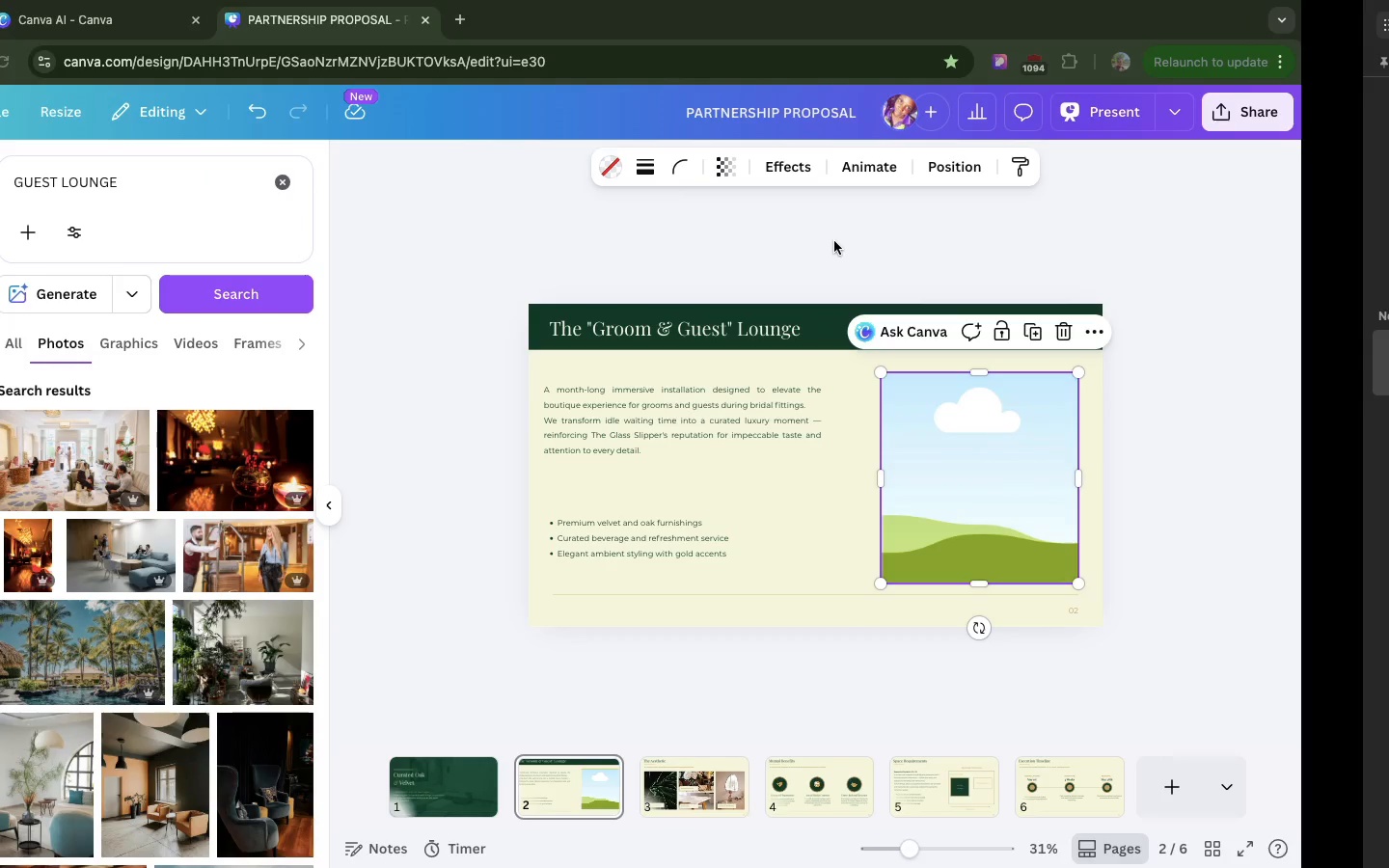 
mouse_move([723, 106])
 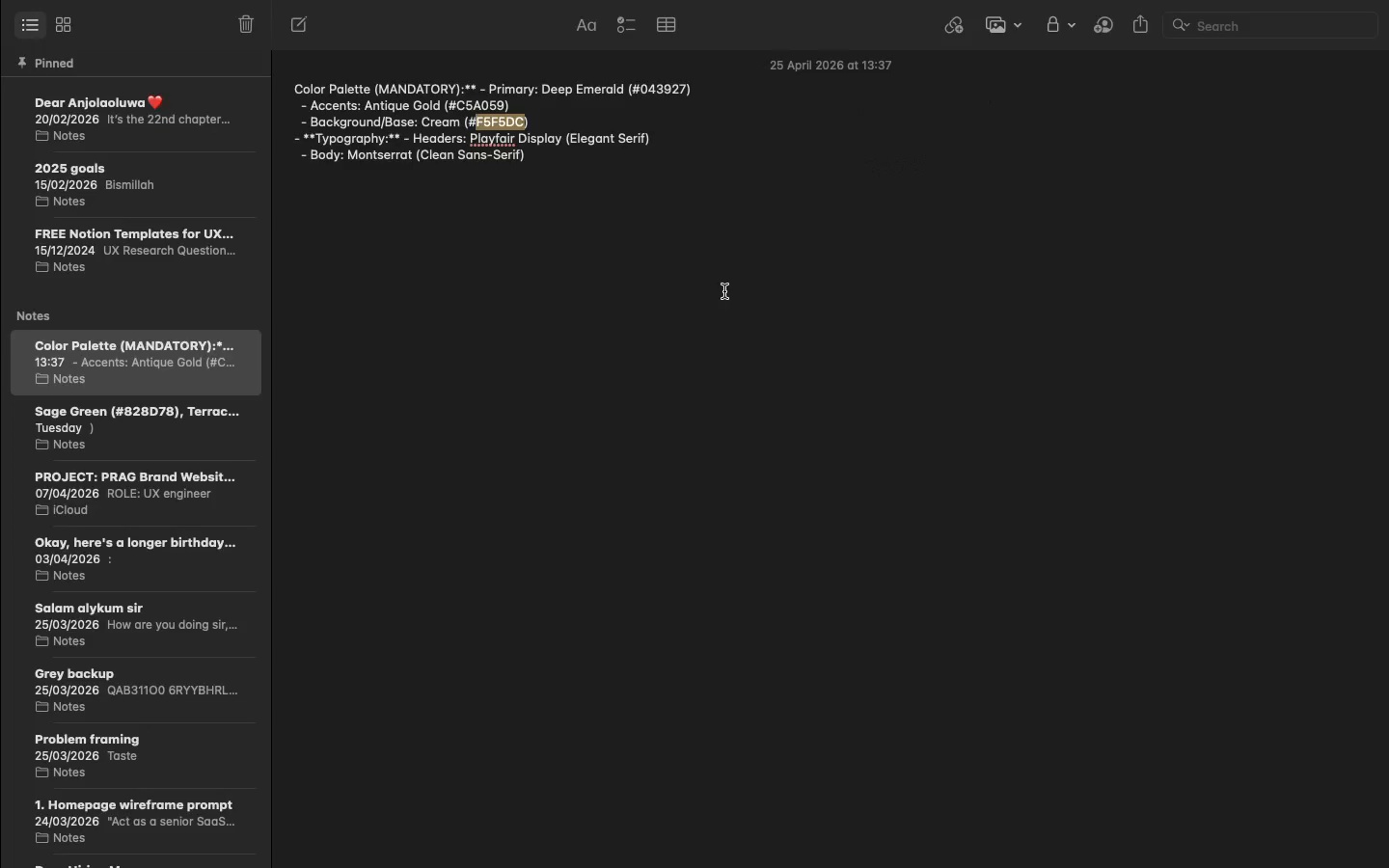 
wait(6.2)
 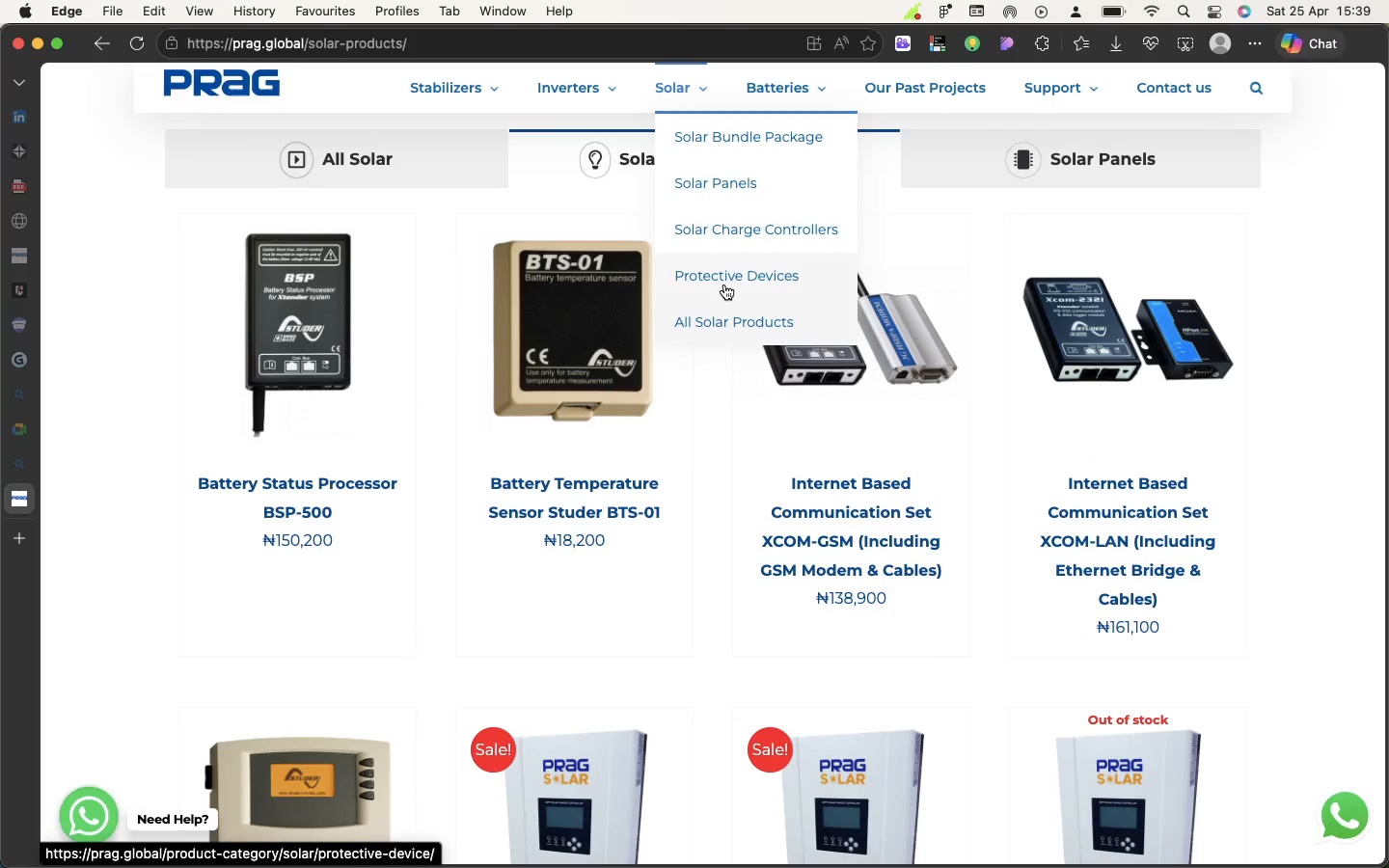 
double_click([776, 233])
 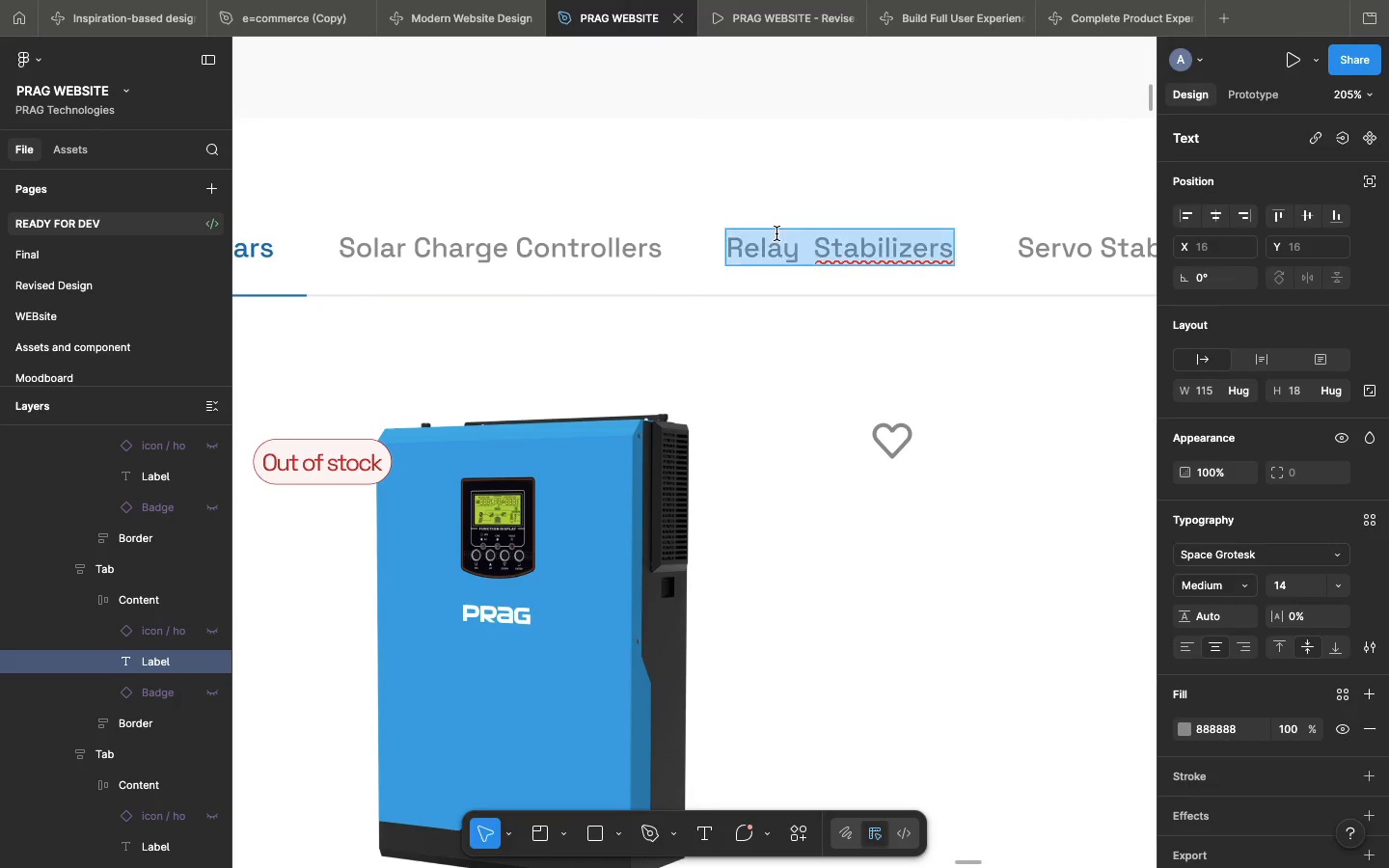 
triple_click([776, 233])
 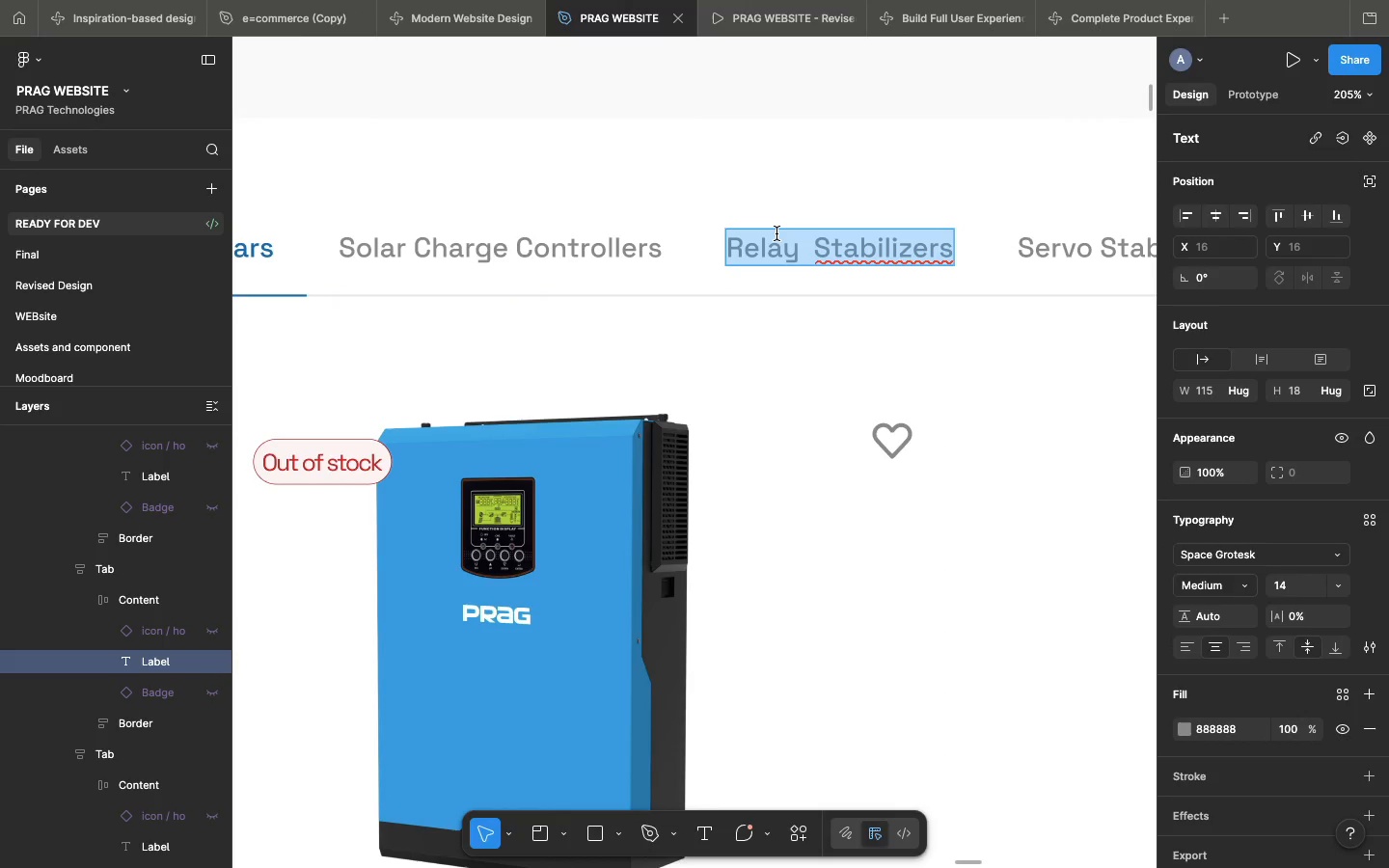 
triple_click([776, 233])
 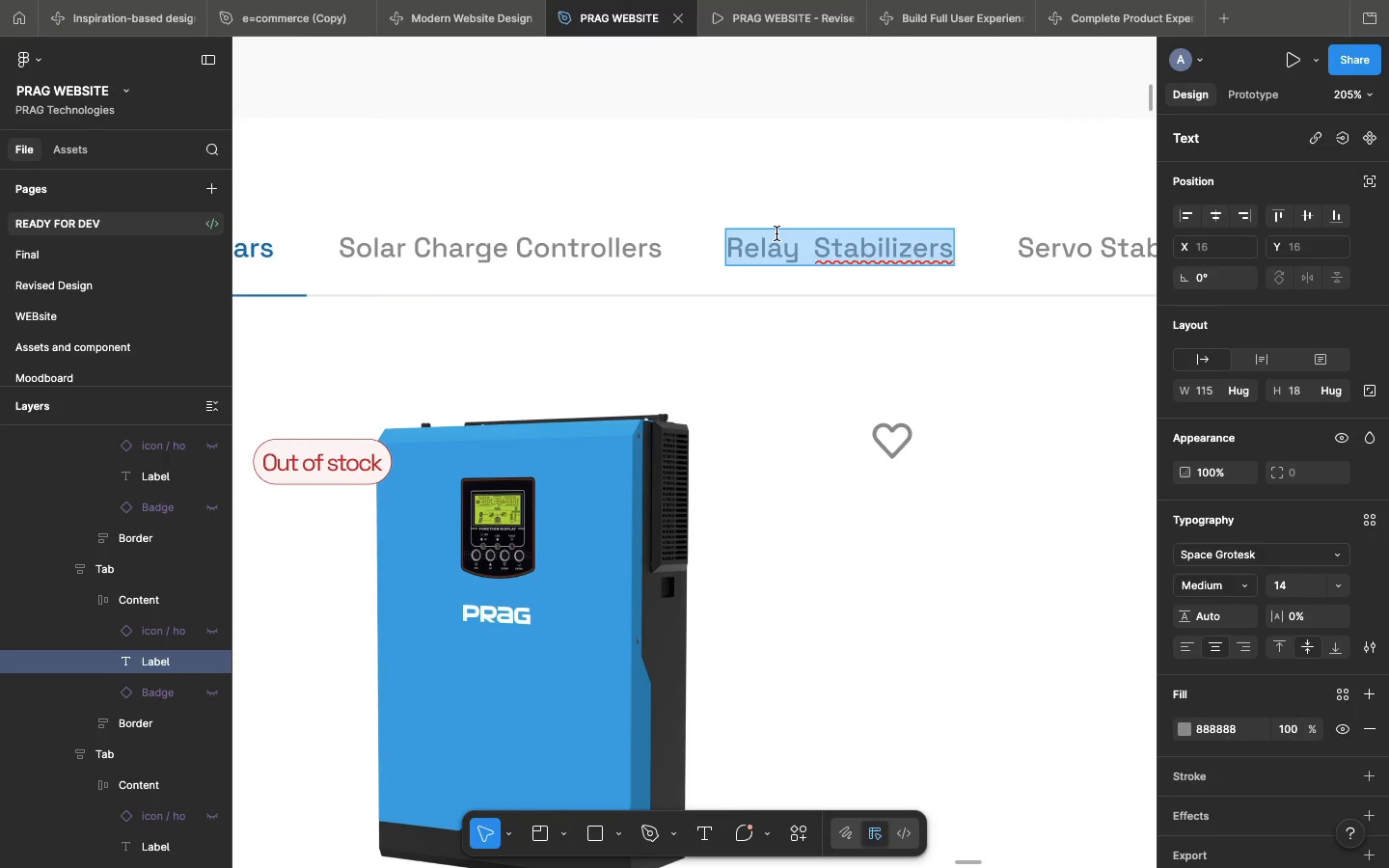 
type(Protective Device)
 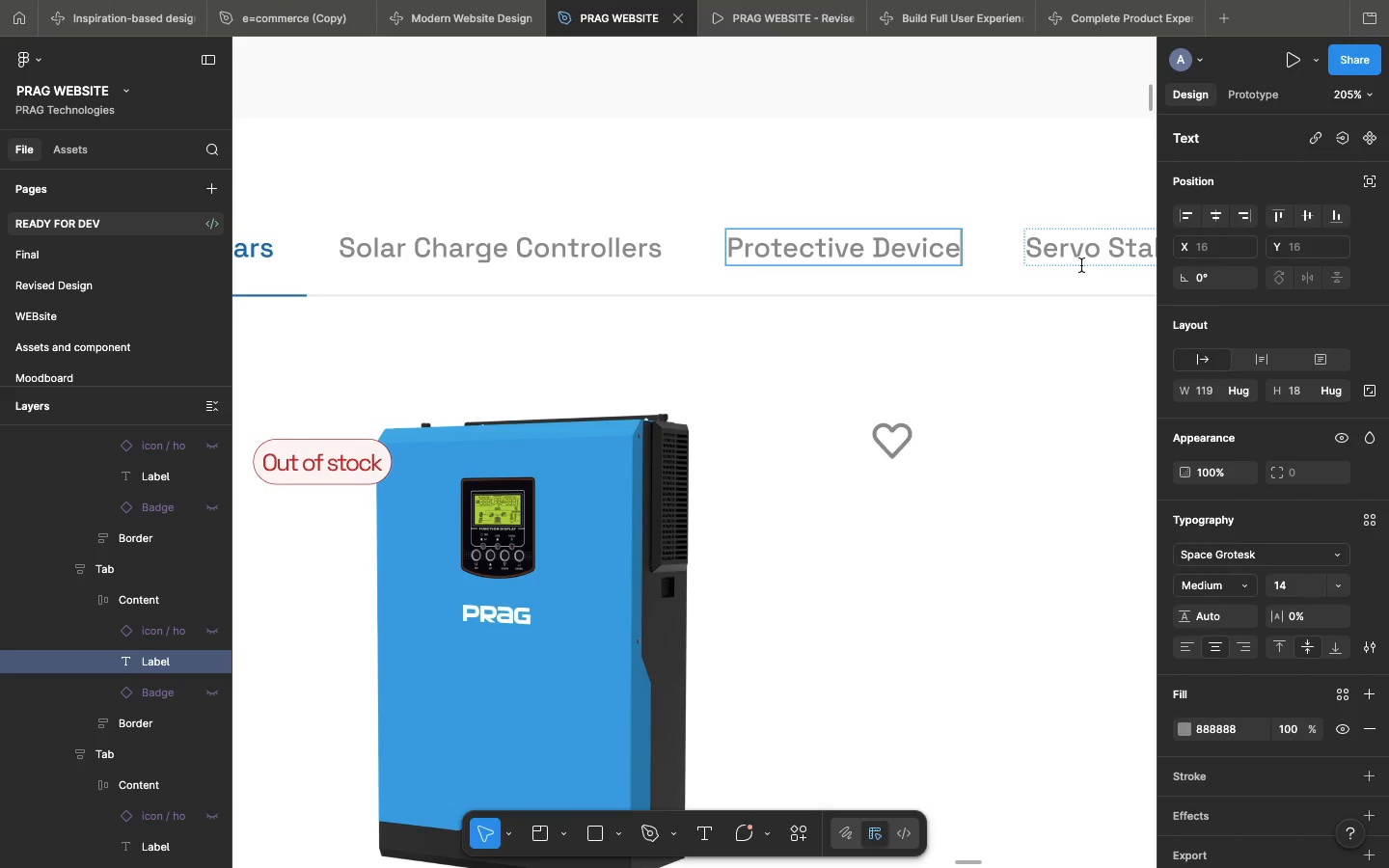 
double_click([1081, 265])
 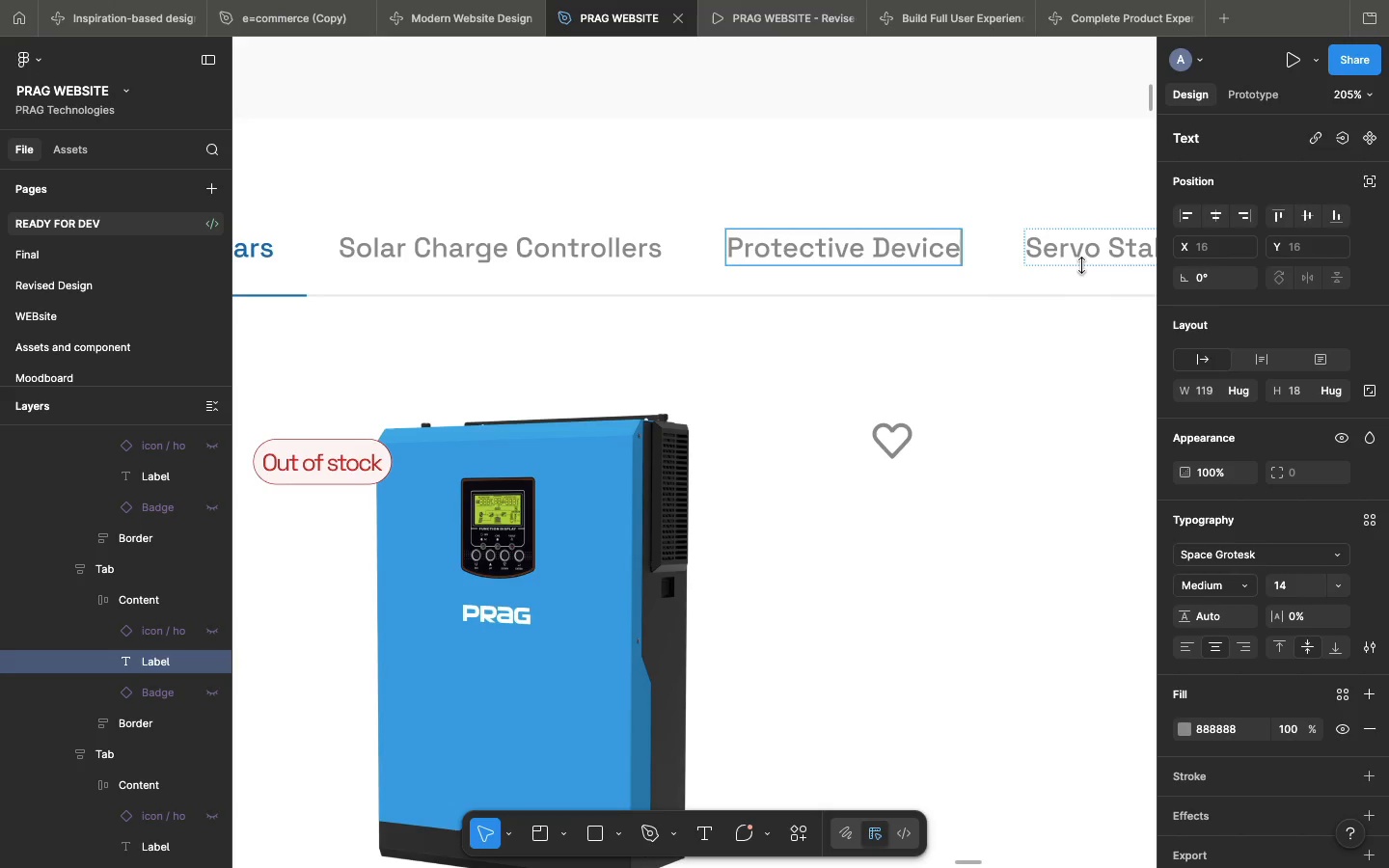 
triple_click([1081, 265])
 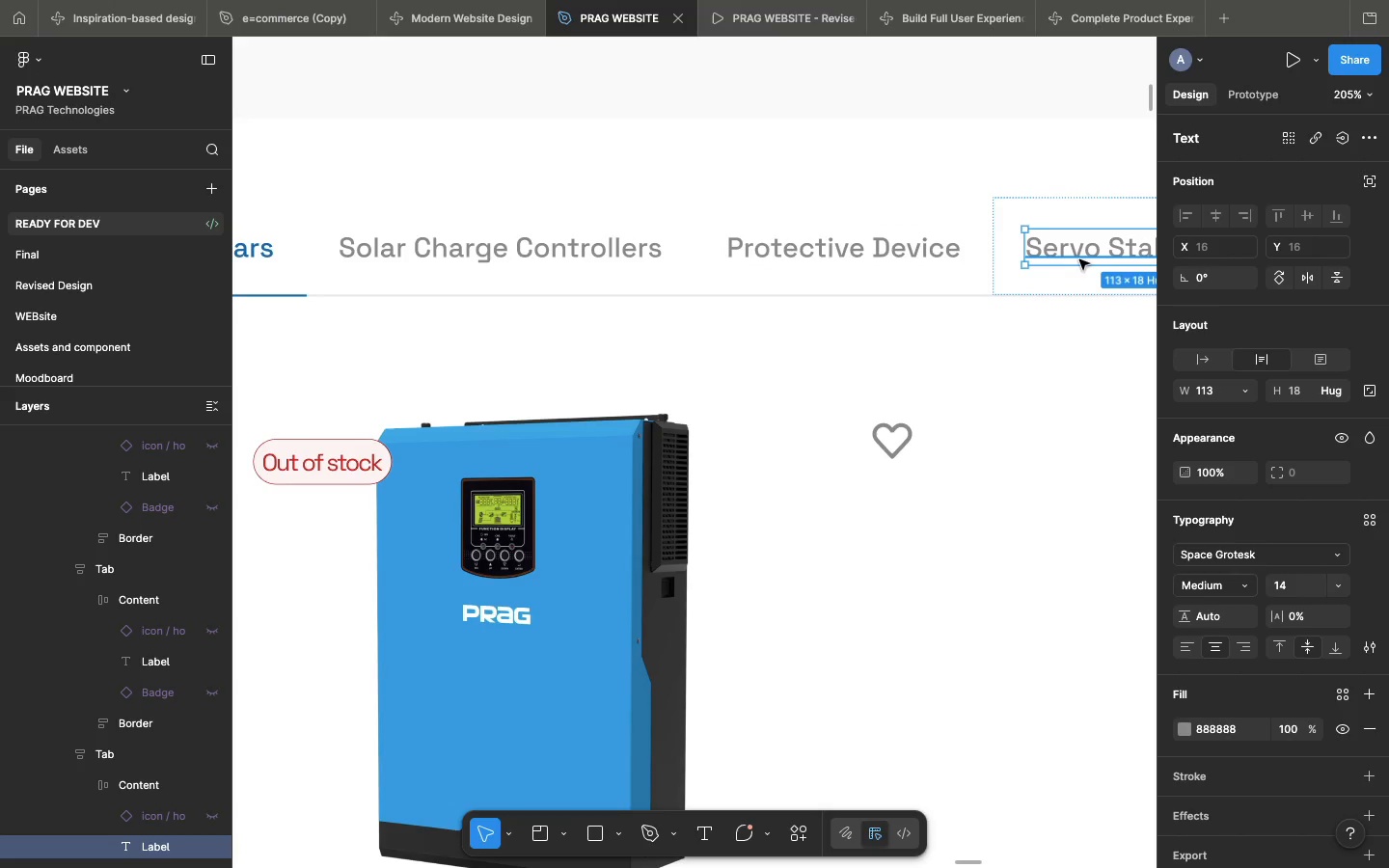 
double_click([1079, 259])
 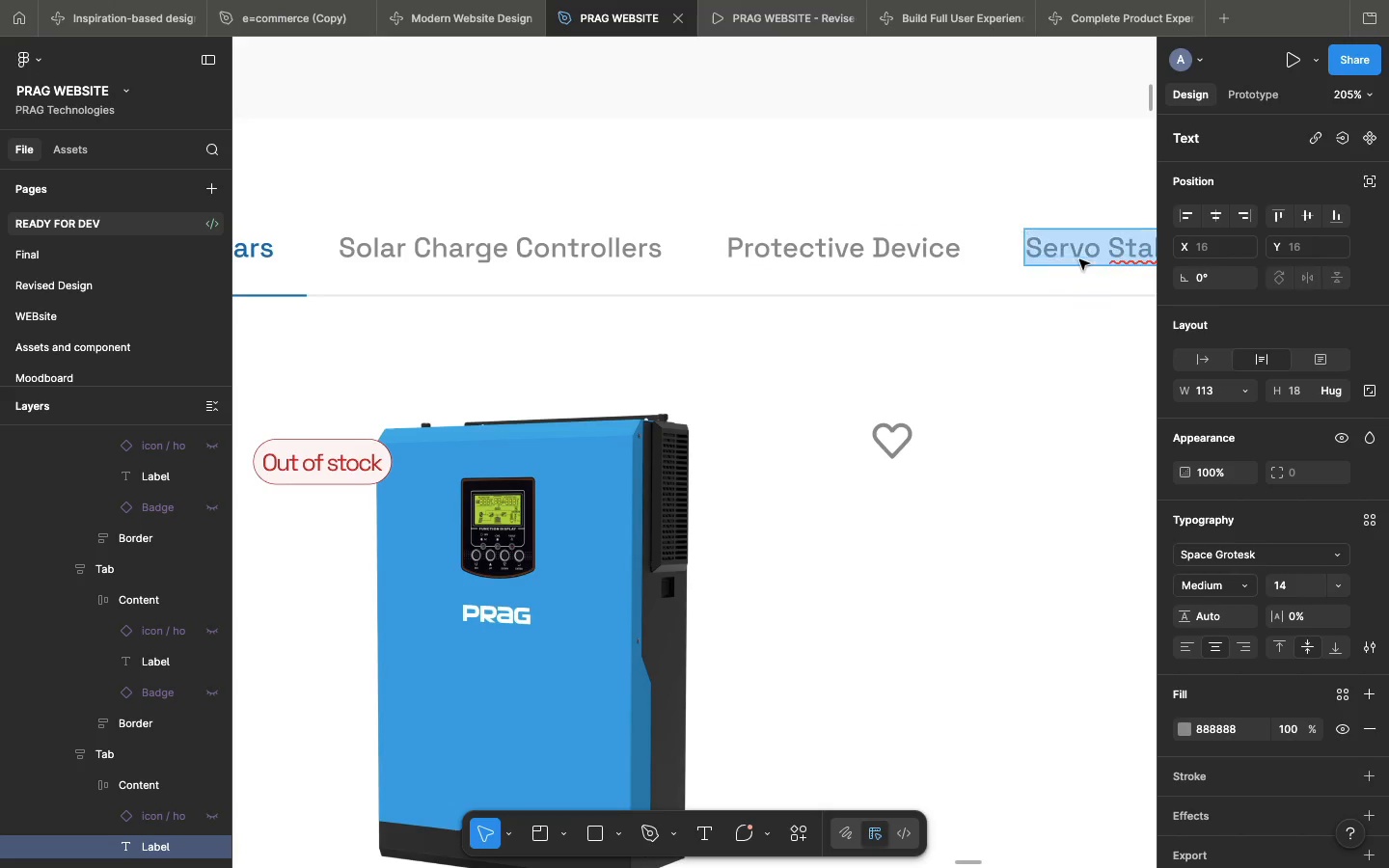 
triple_click([1079, 259])
 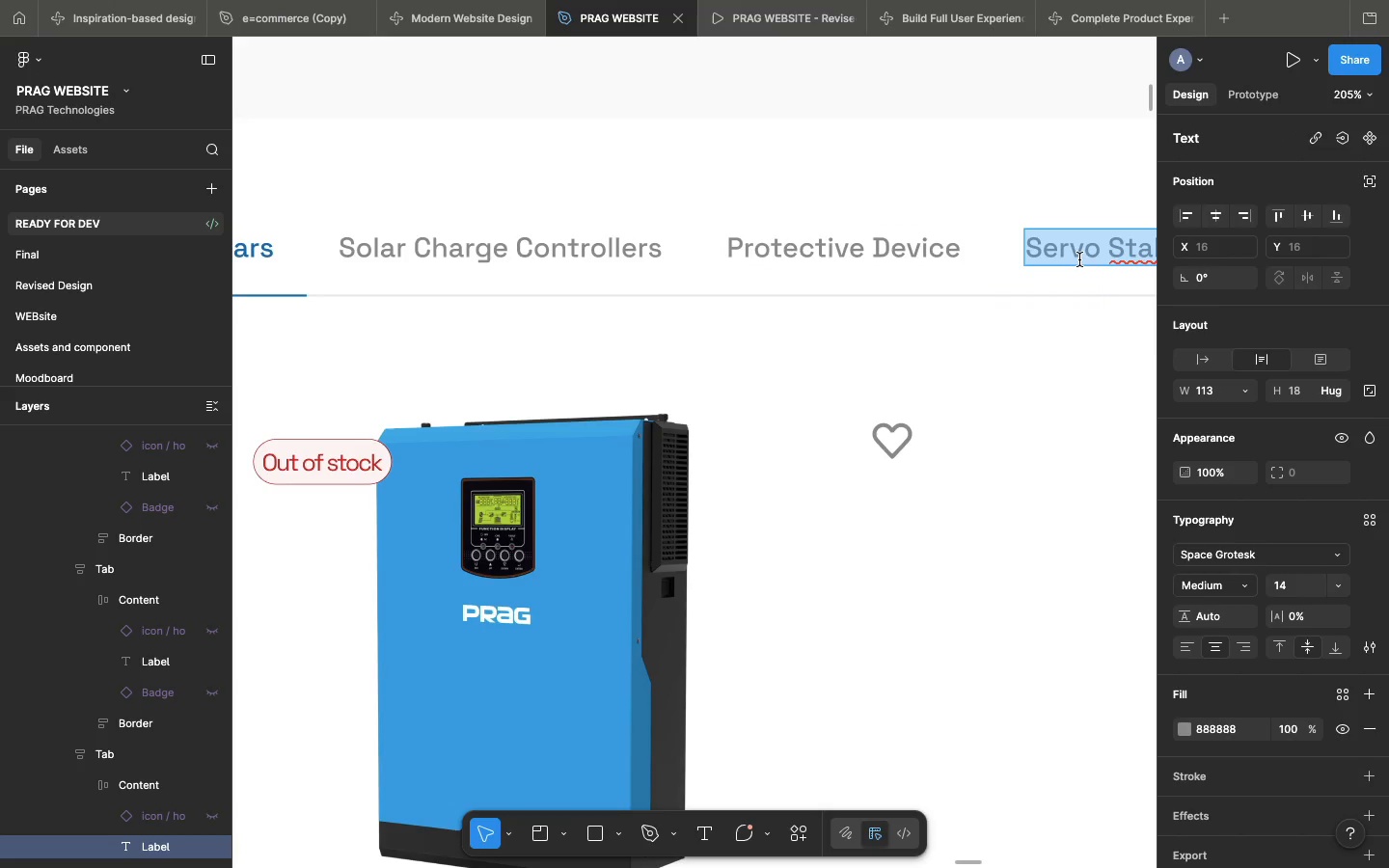 
type(Solar bundle )
 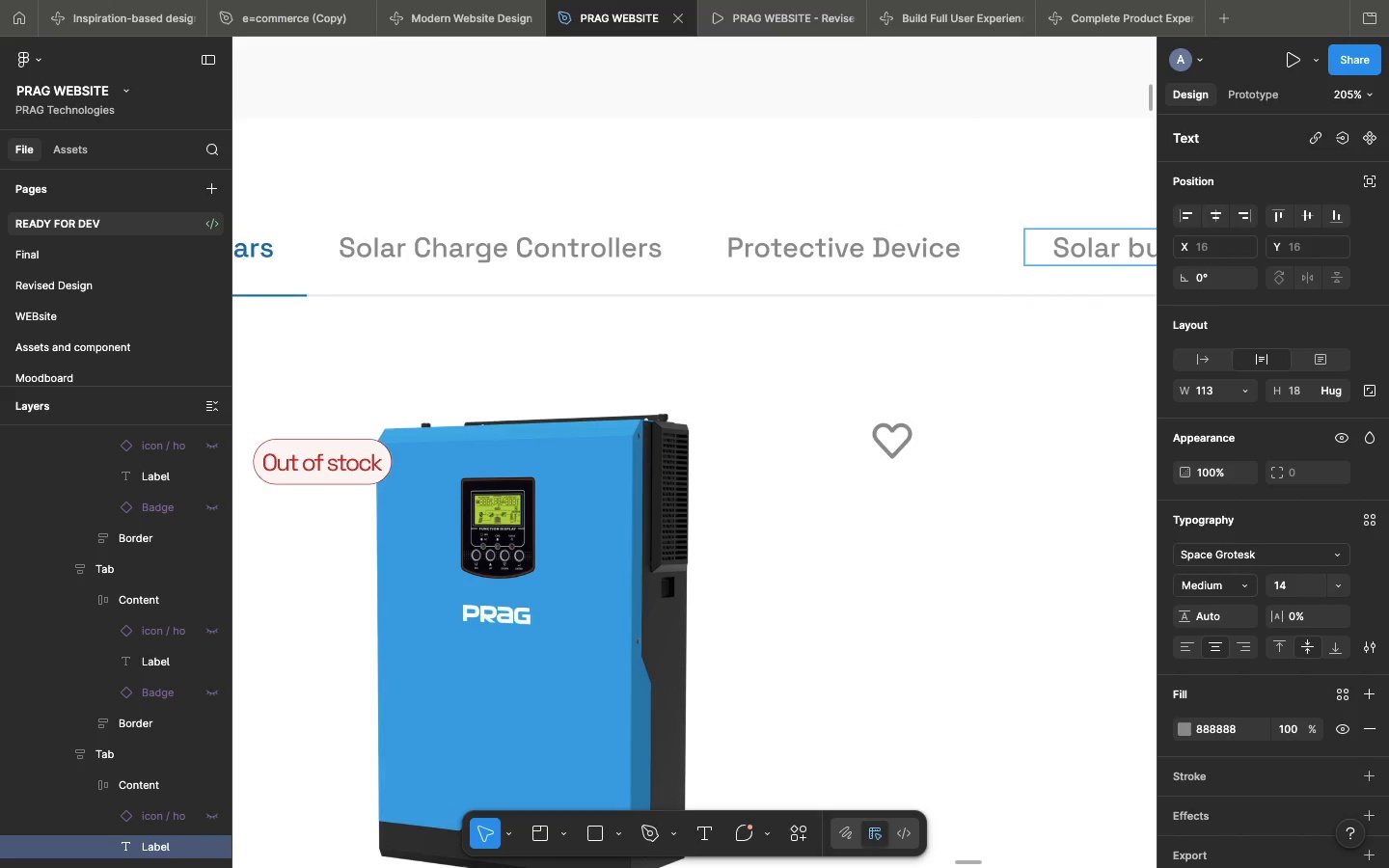 
scroll: coordinate [1079, 259], scroll_direction: down, amount: 27.0
 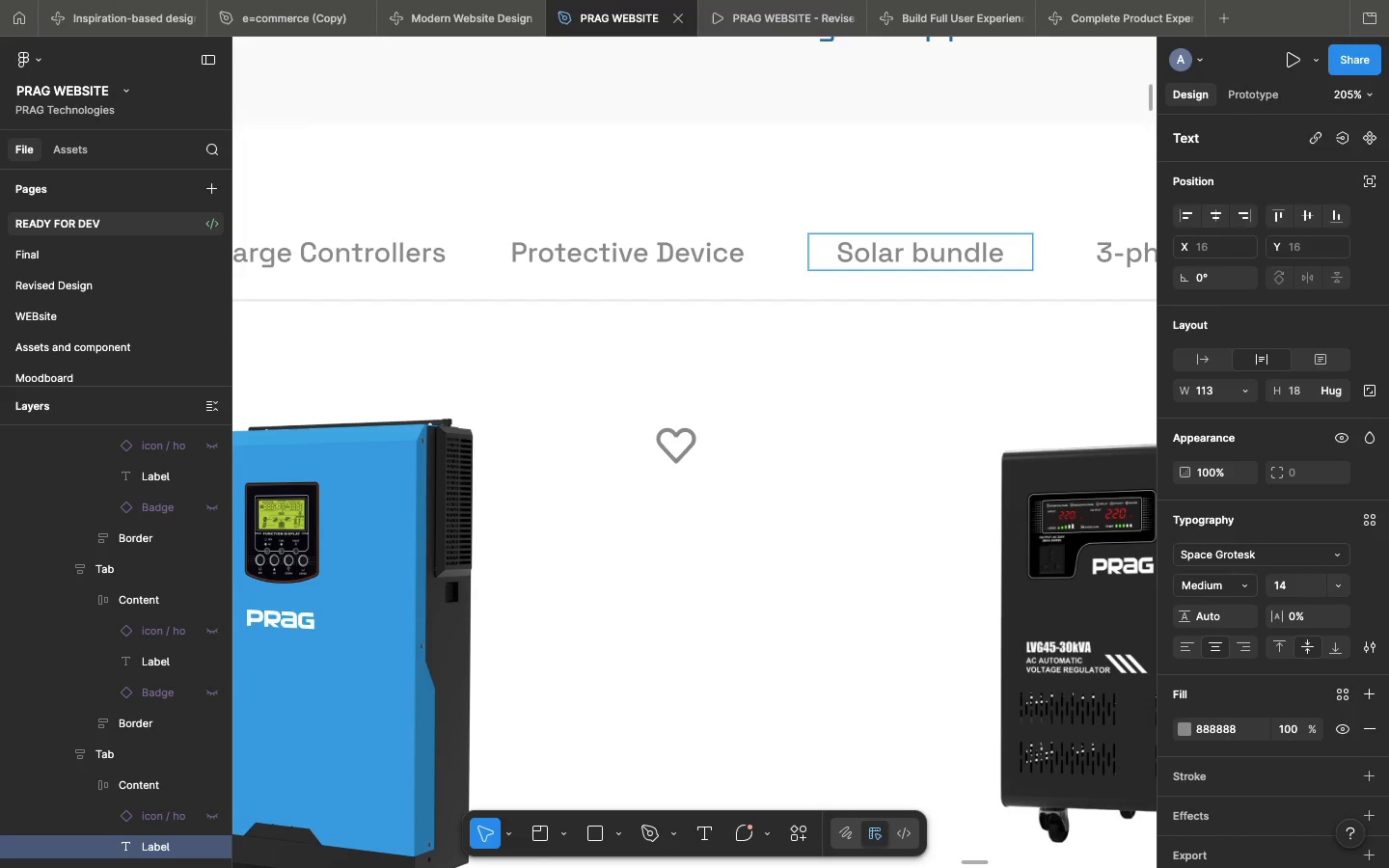 
type(Packages)
 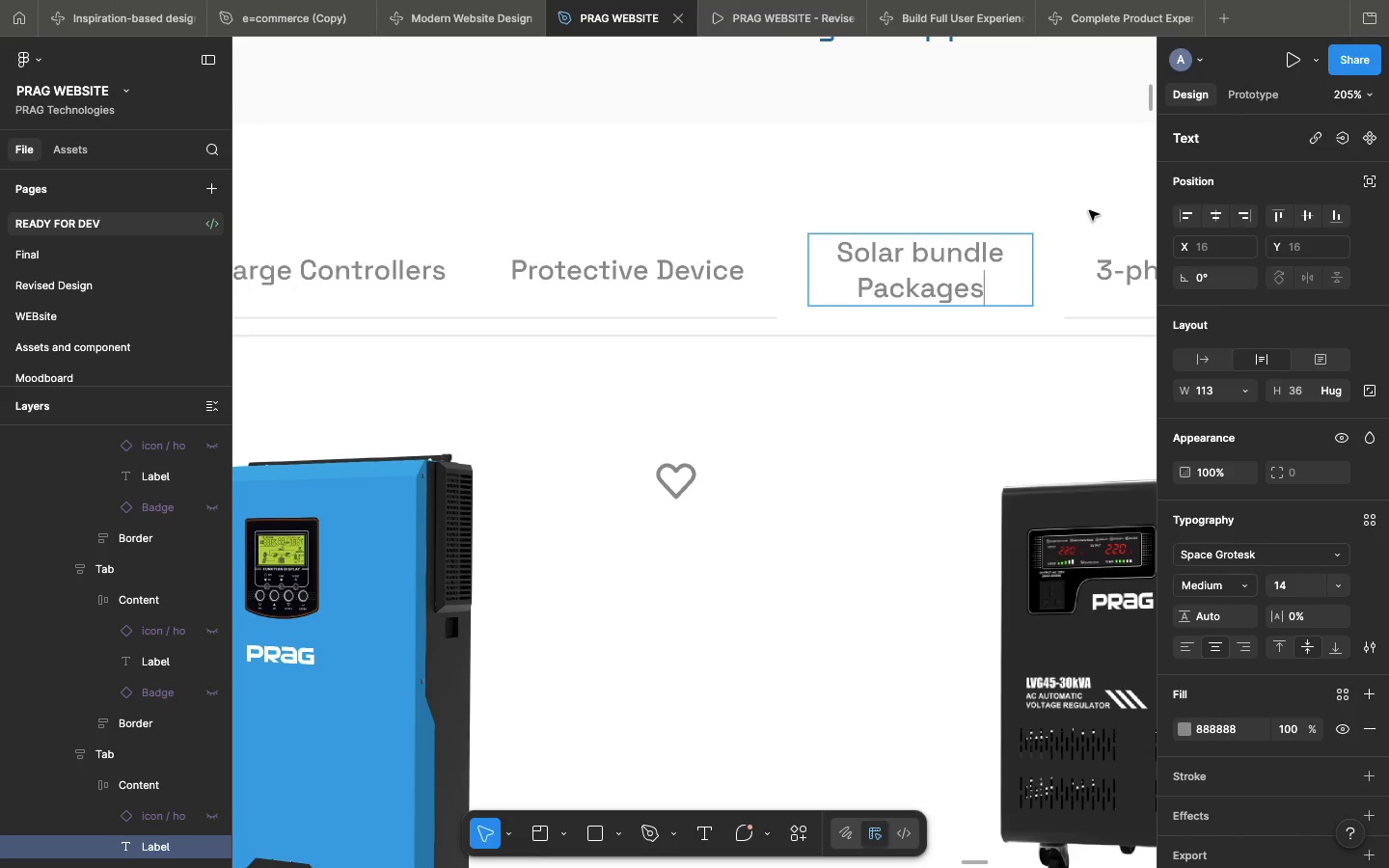 
left_click([1087, 210])
 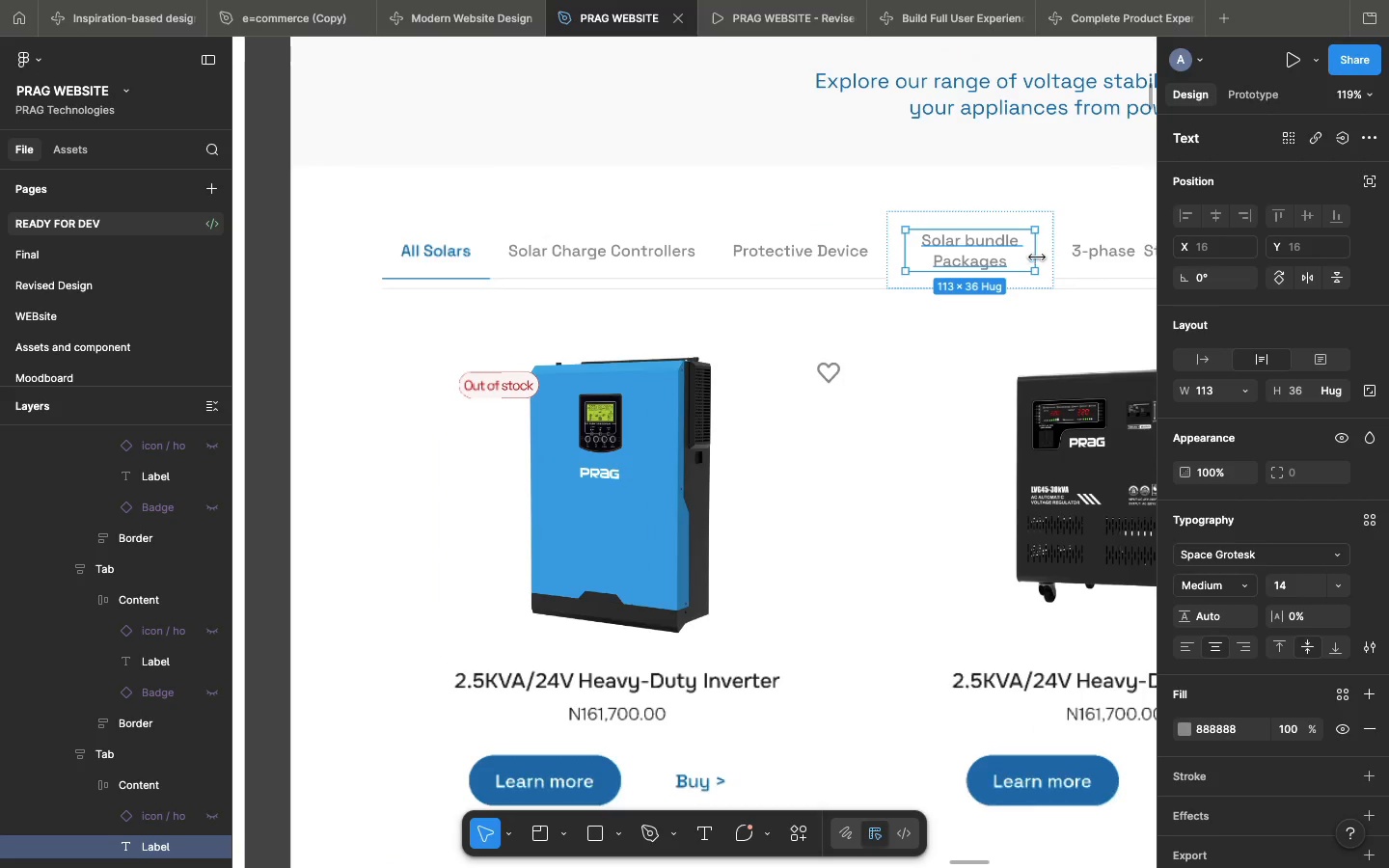 
left_click_drag(start_coordinate=[1037, 258], to_coordinate=[1098, 246])
 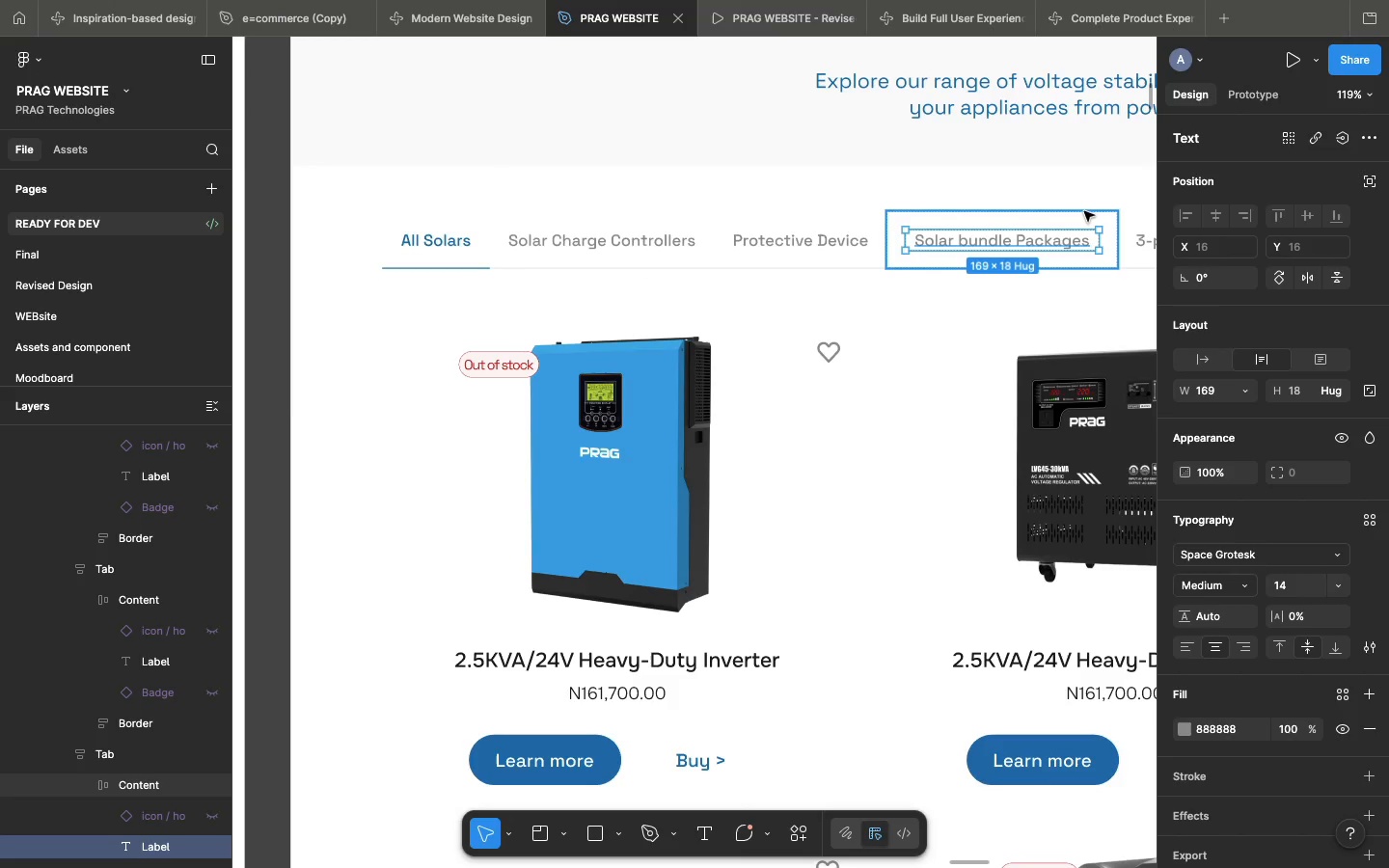 
left_click([1084, 211])
 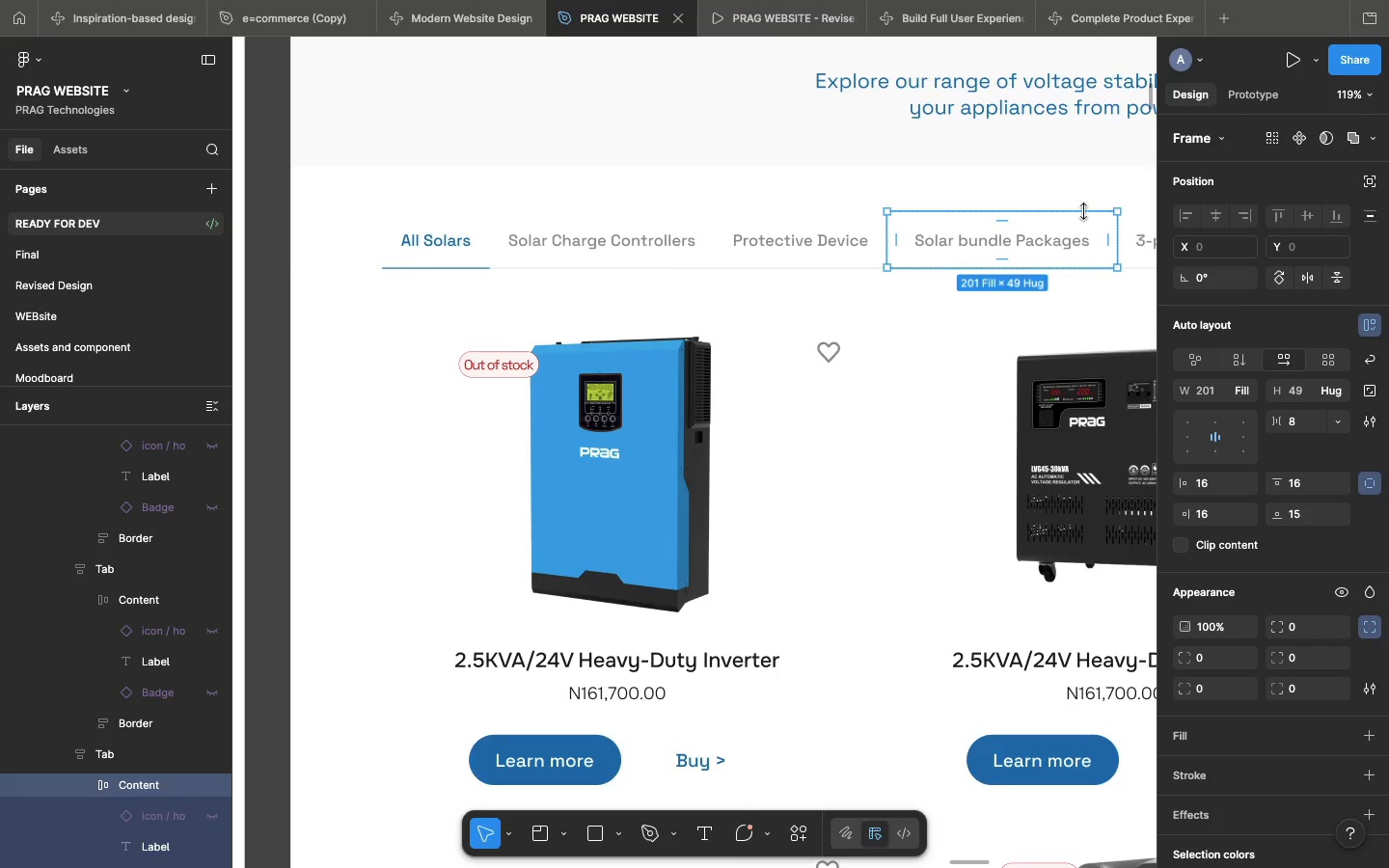 
scroll: coordinate [1084, 211], scroll_direction: down, amount: 27.0
 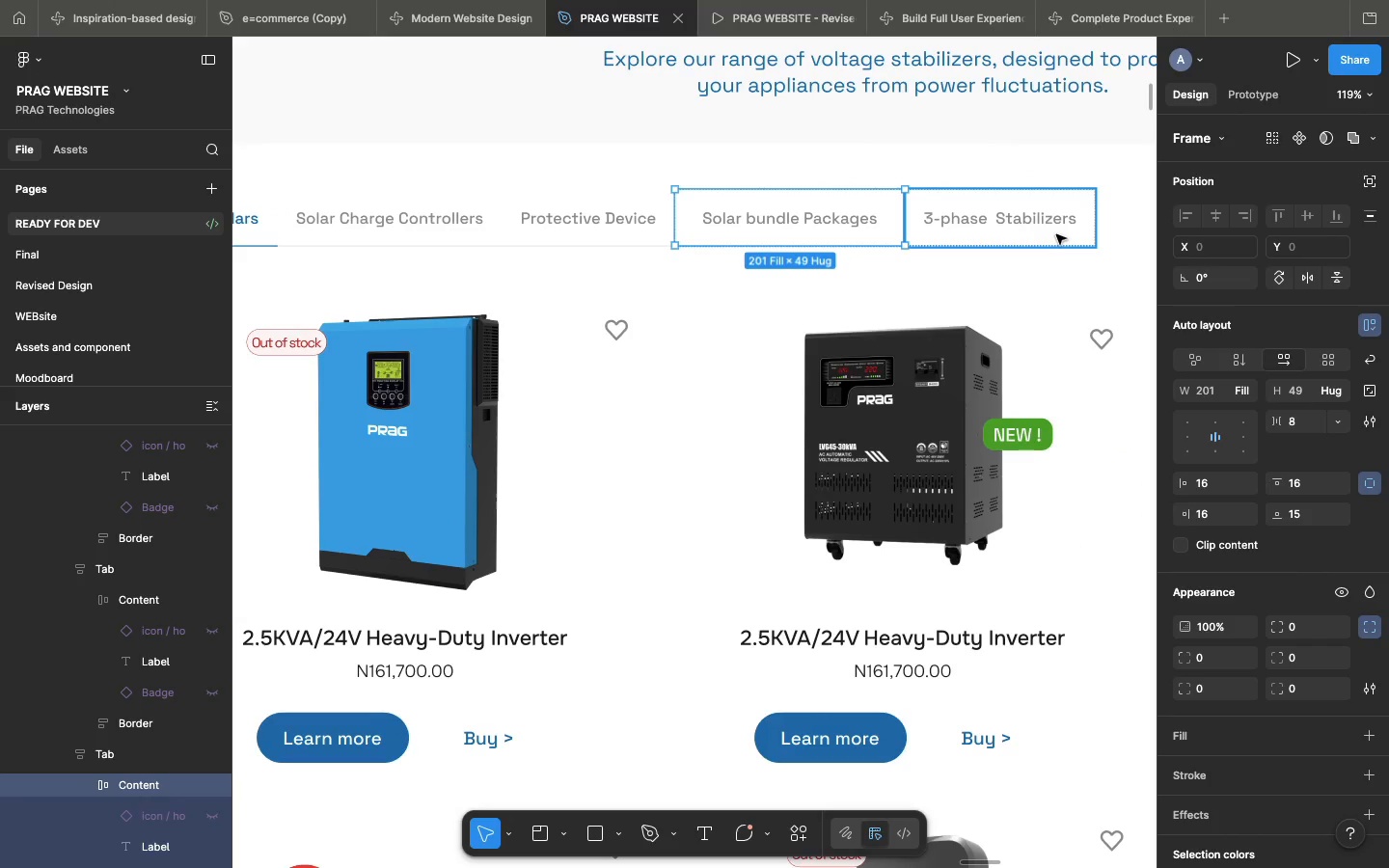 
left_click([1056, 234])
 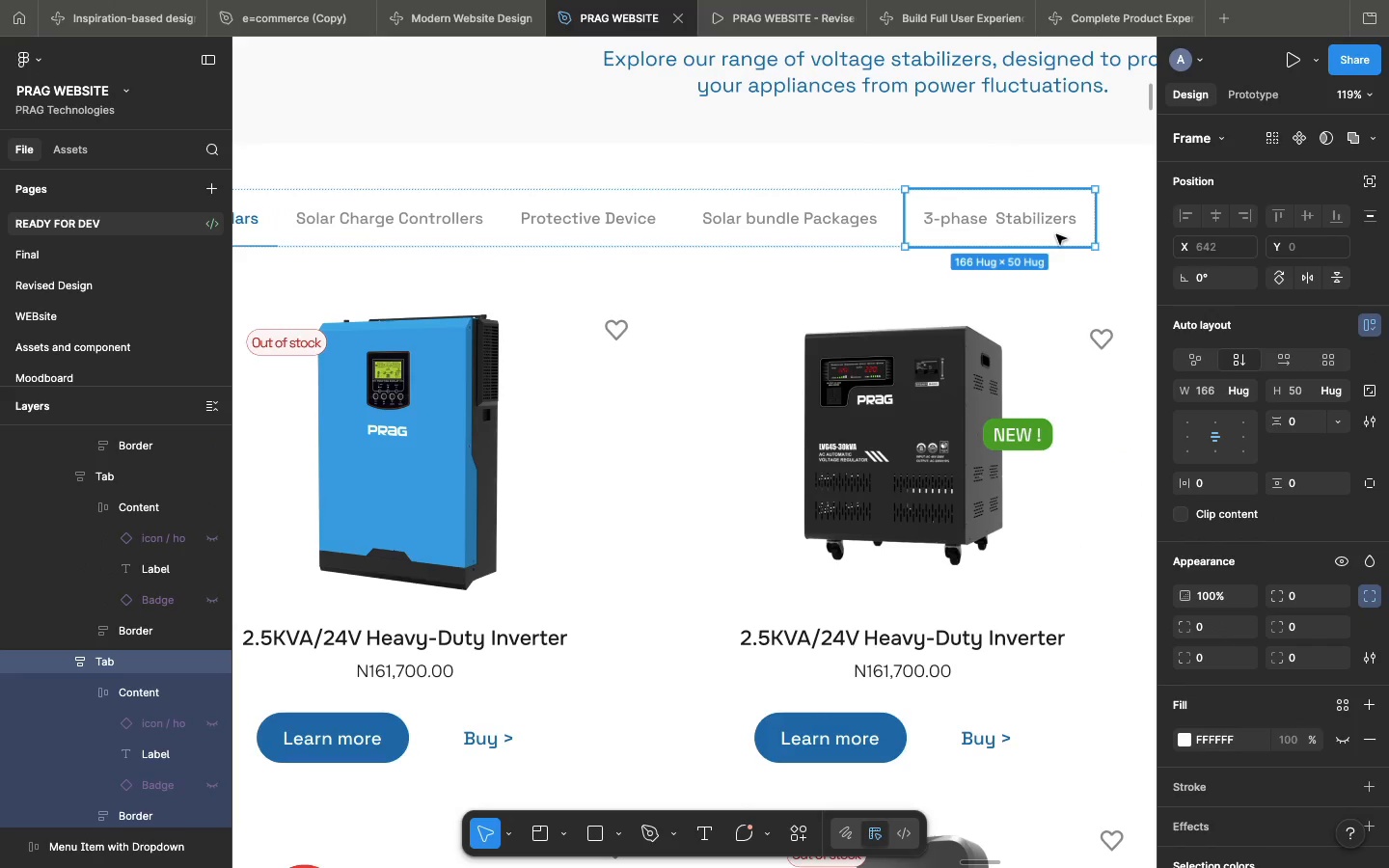 
key(Backspace)
 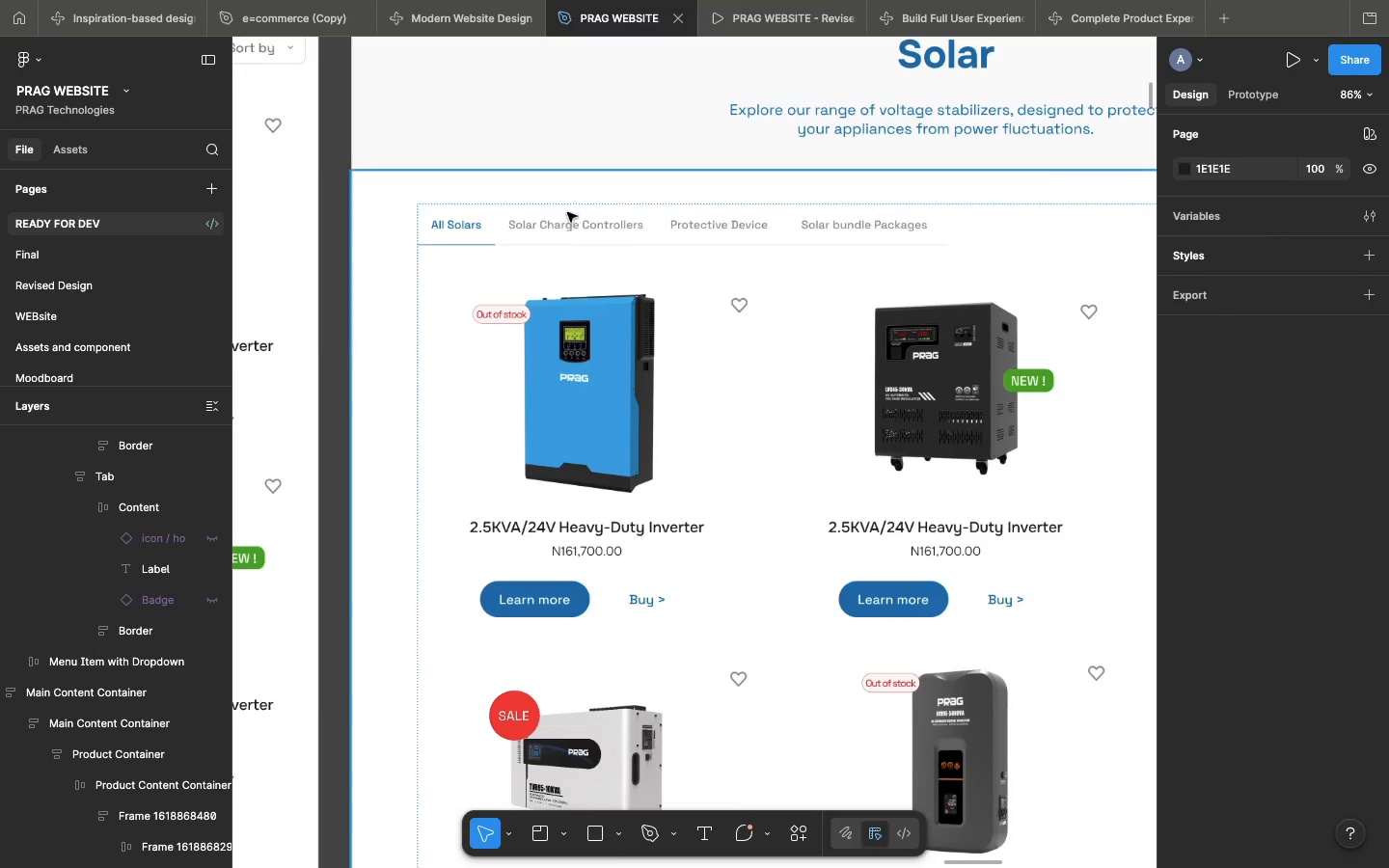 
double_click([534, 233])
 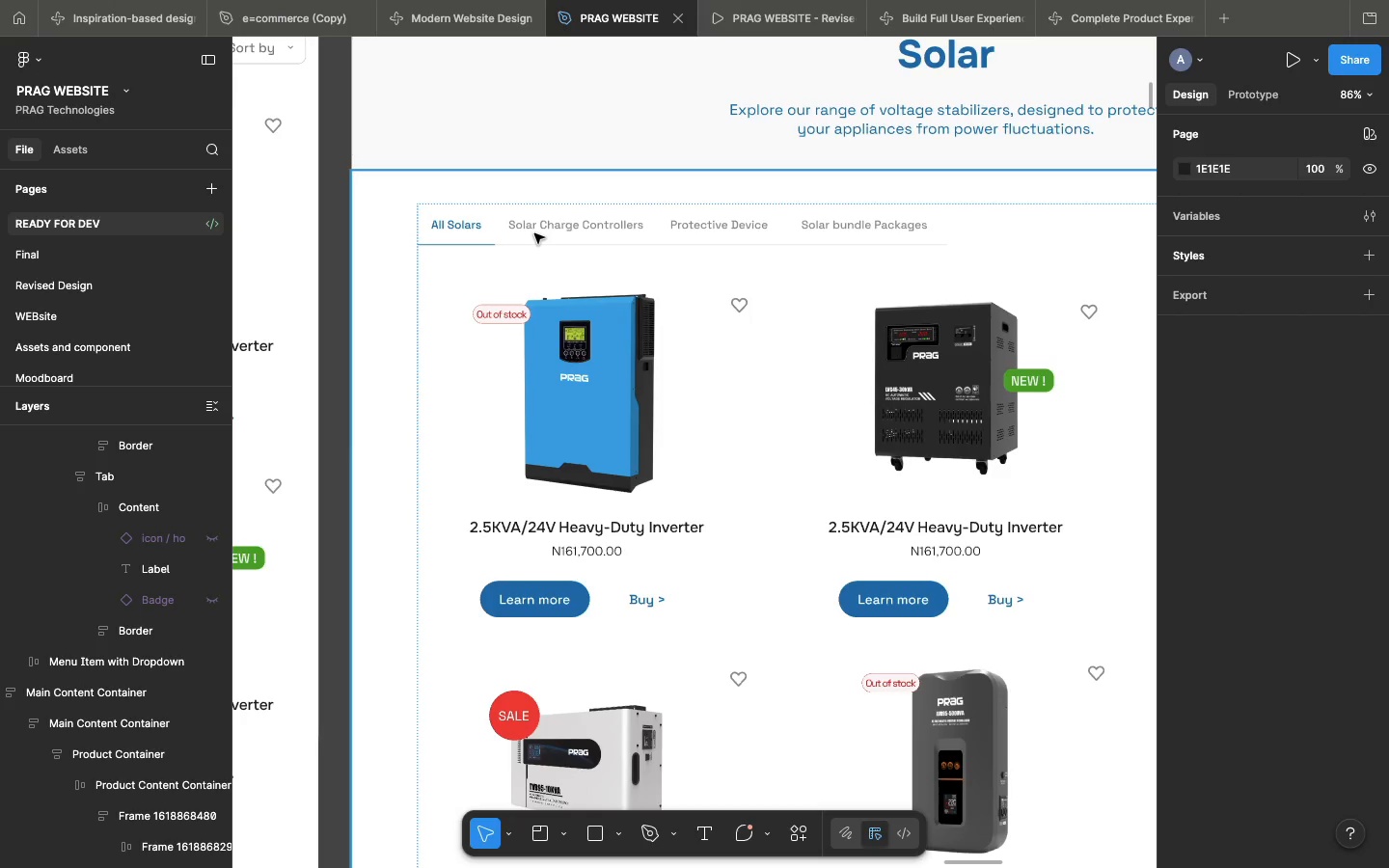 
triple_click([534, 233])
 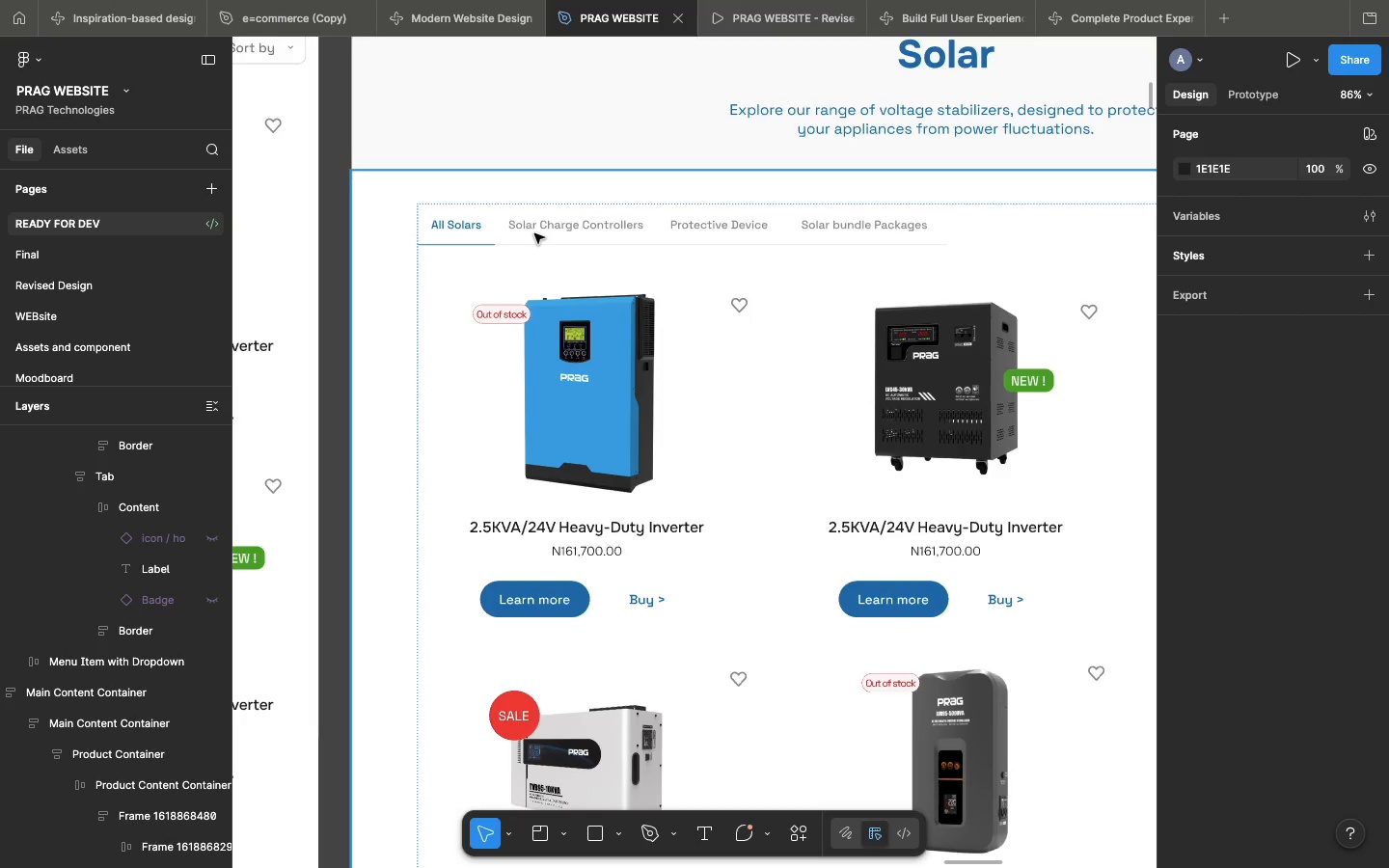 
triple_click([534, 233])
 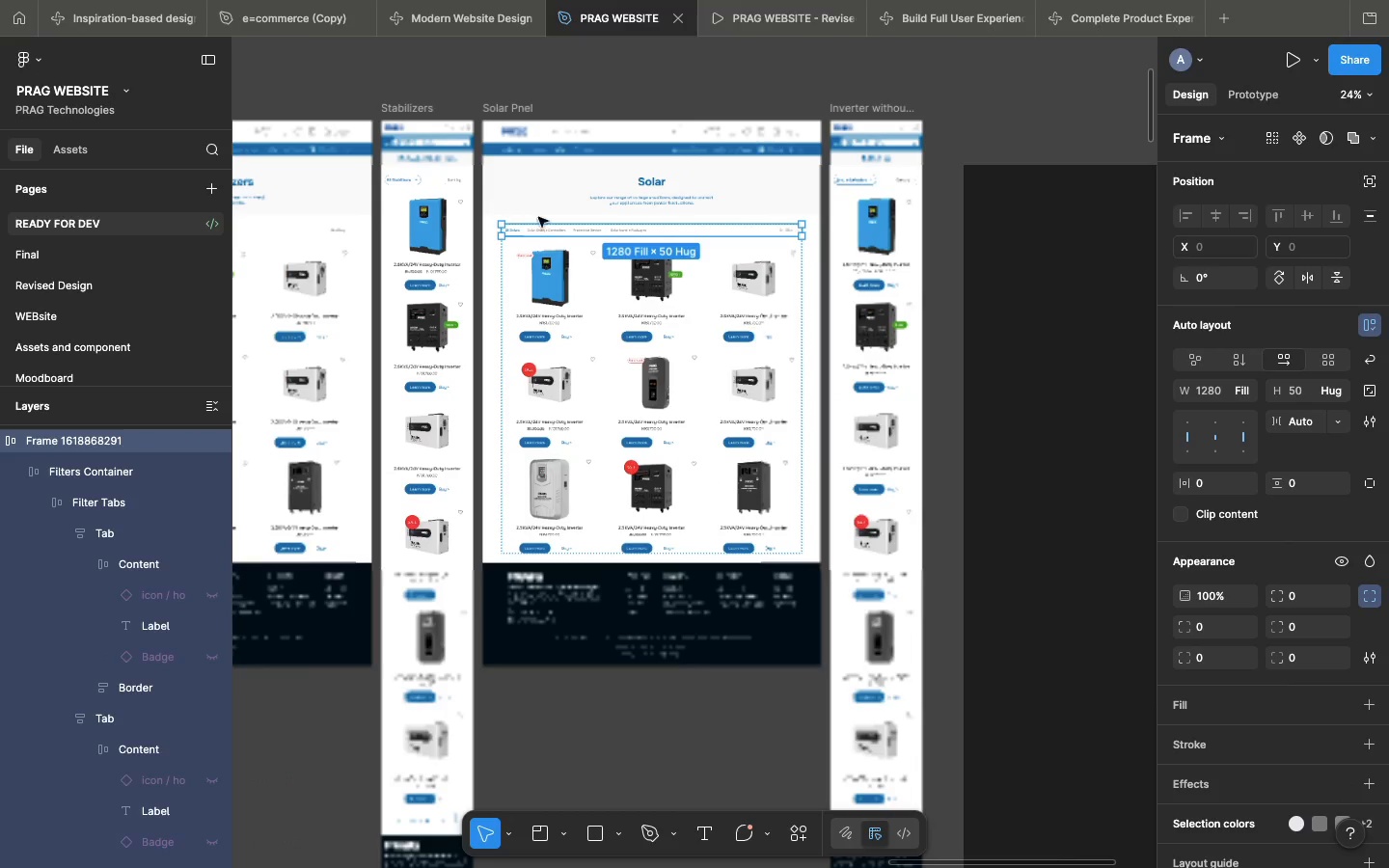 
left_click([625, 195])
 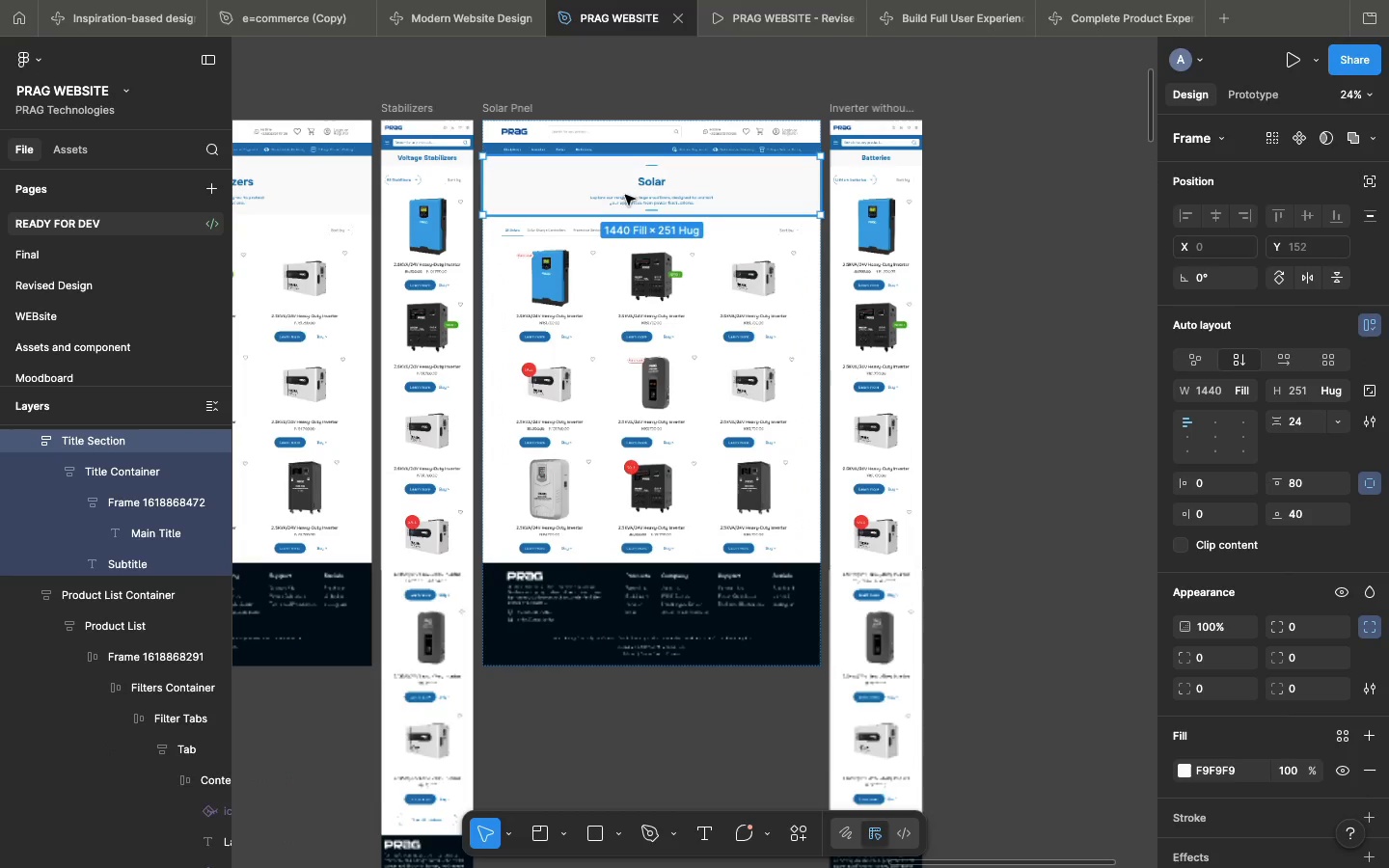 
double_click([625, 195])
 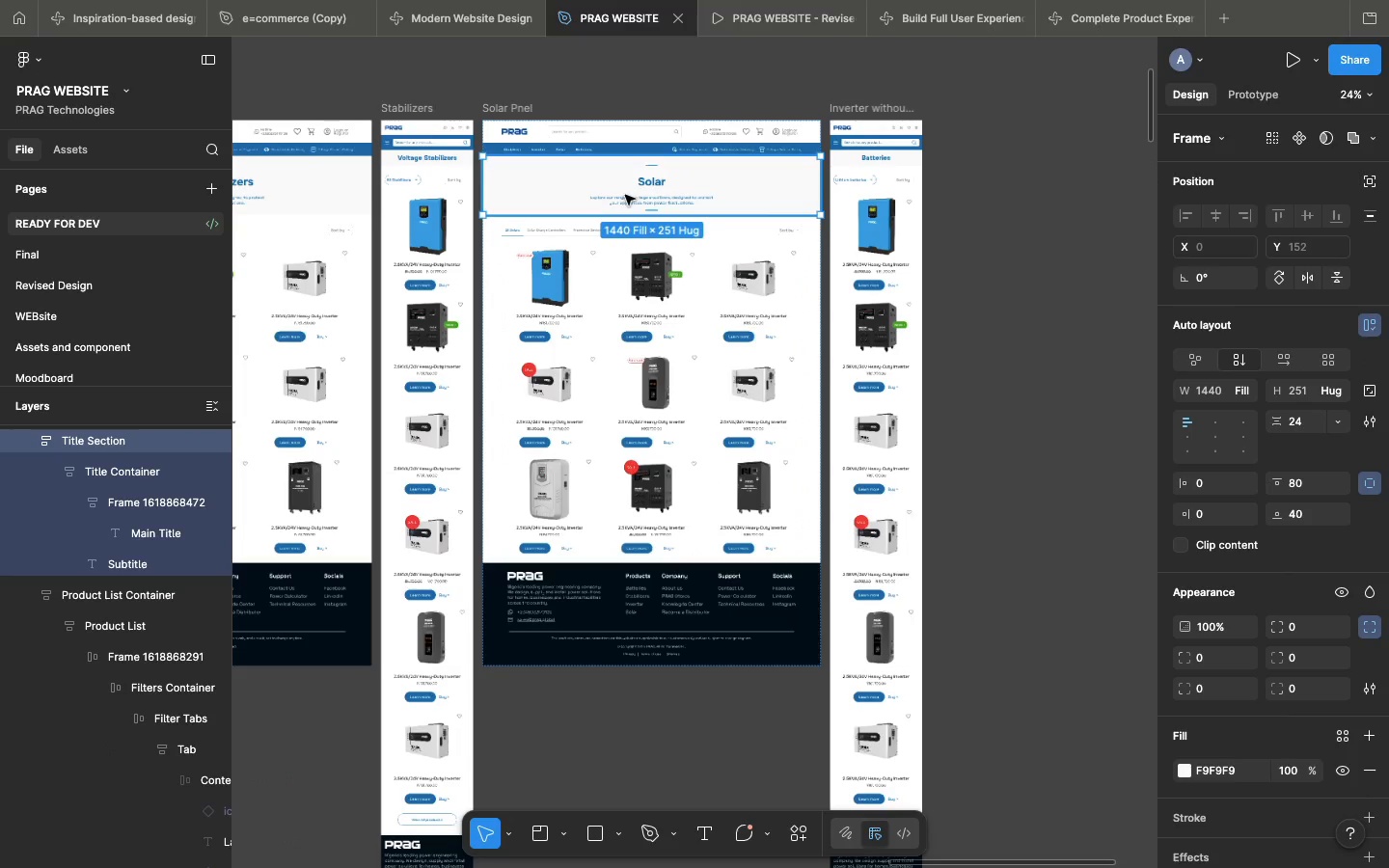 
triple_click([625, 195])
 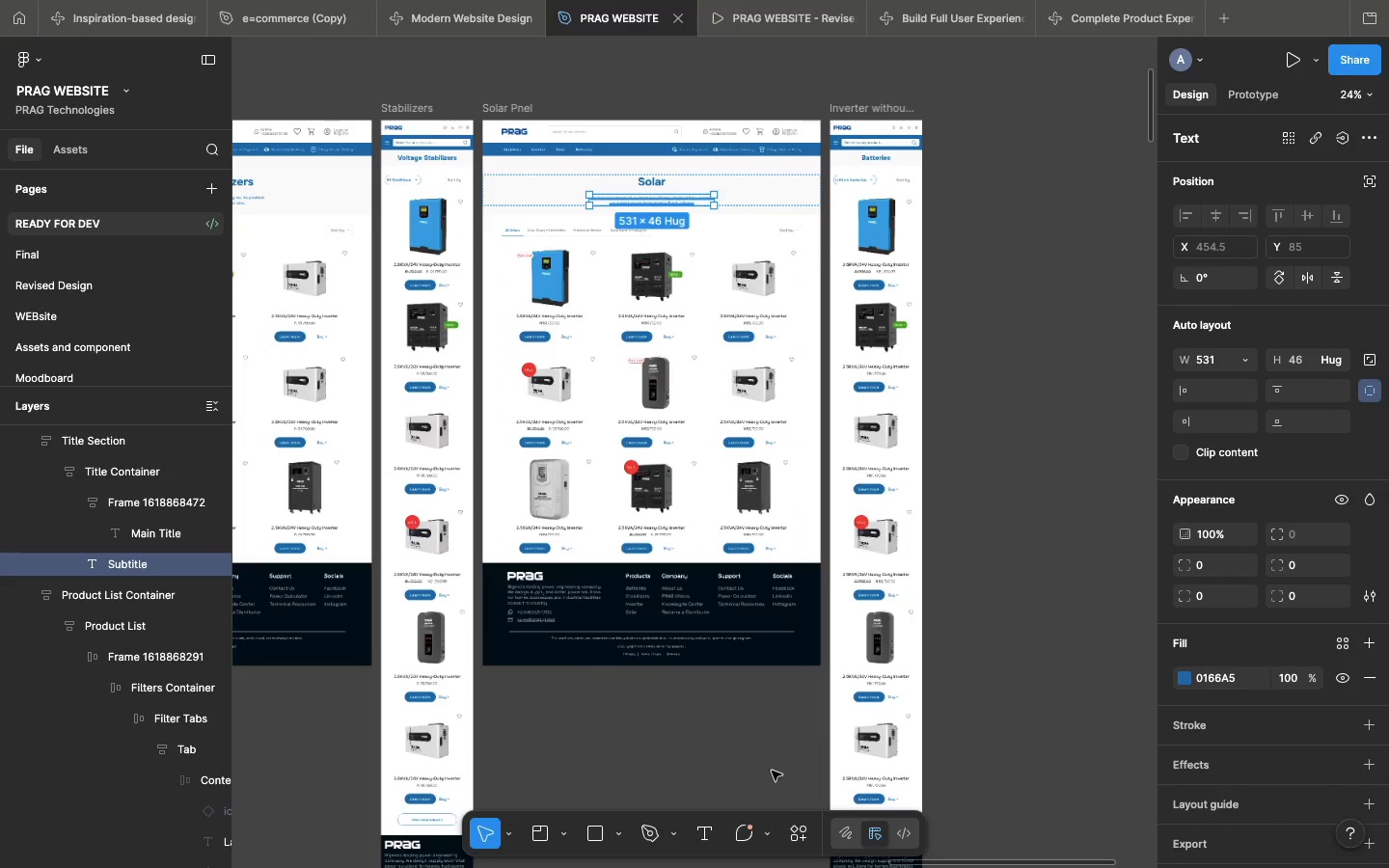 
left_click([795, 836])
 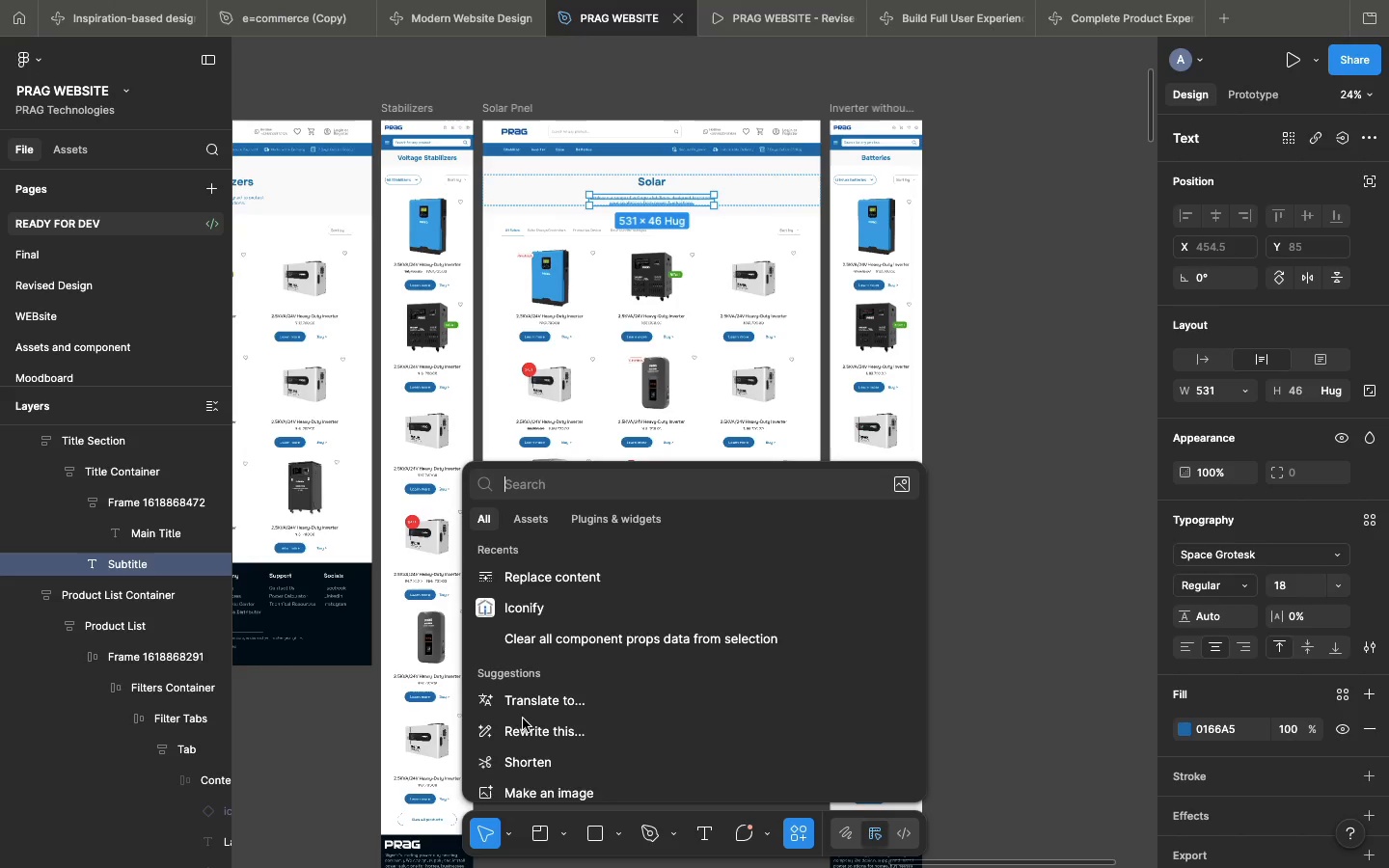 
wait(6.61)
 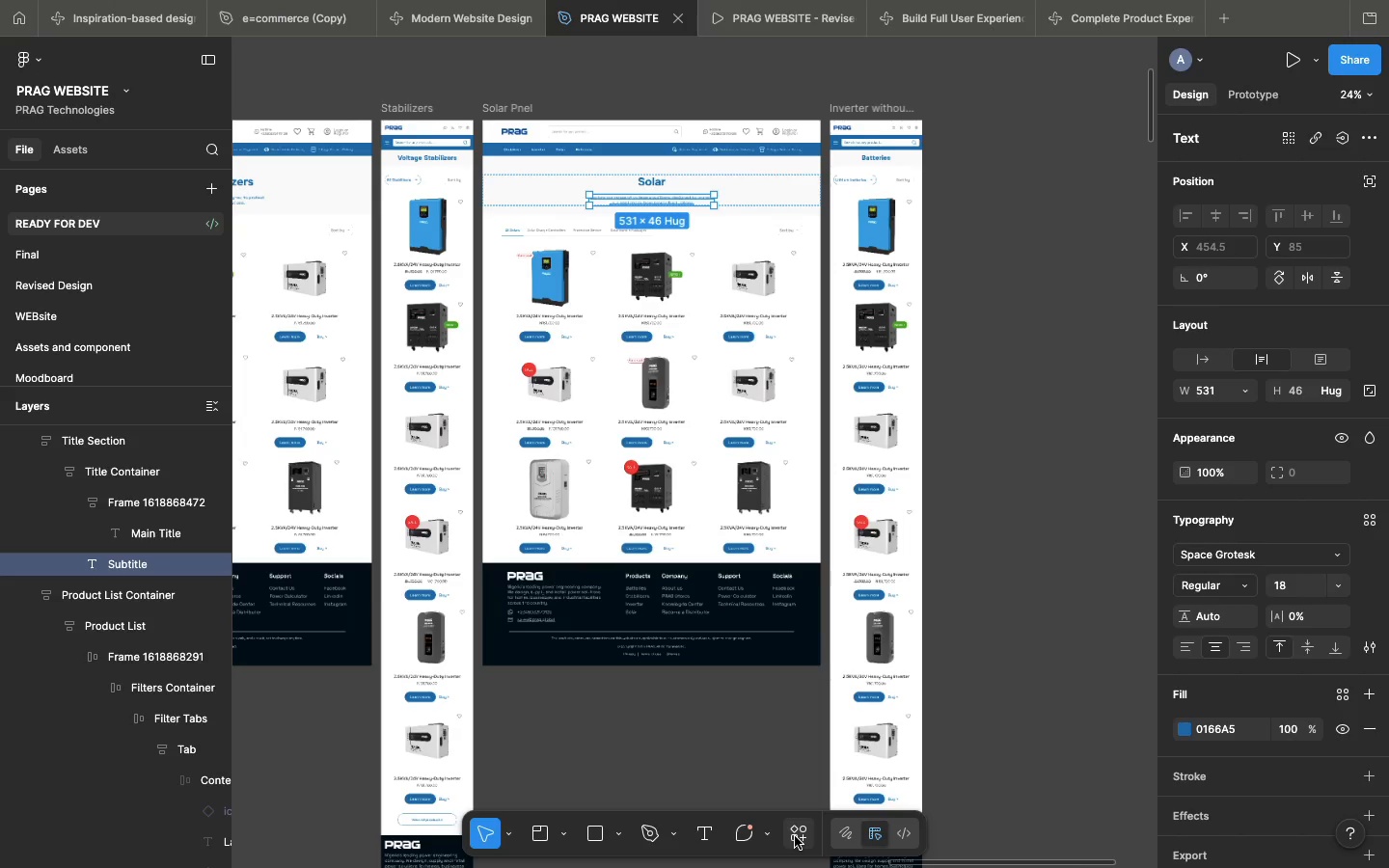 
left_click([531, 732])
 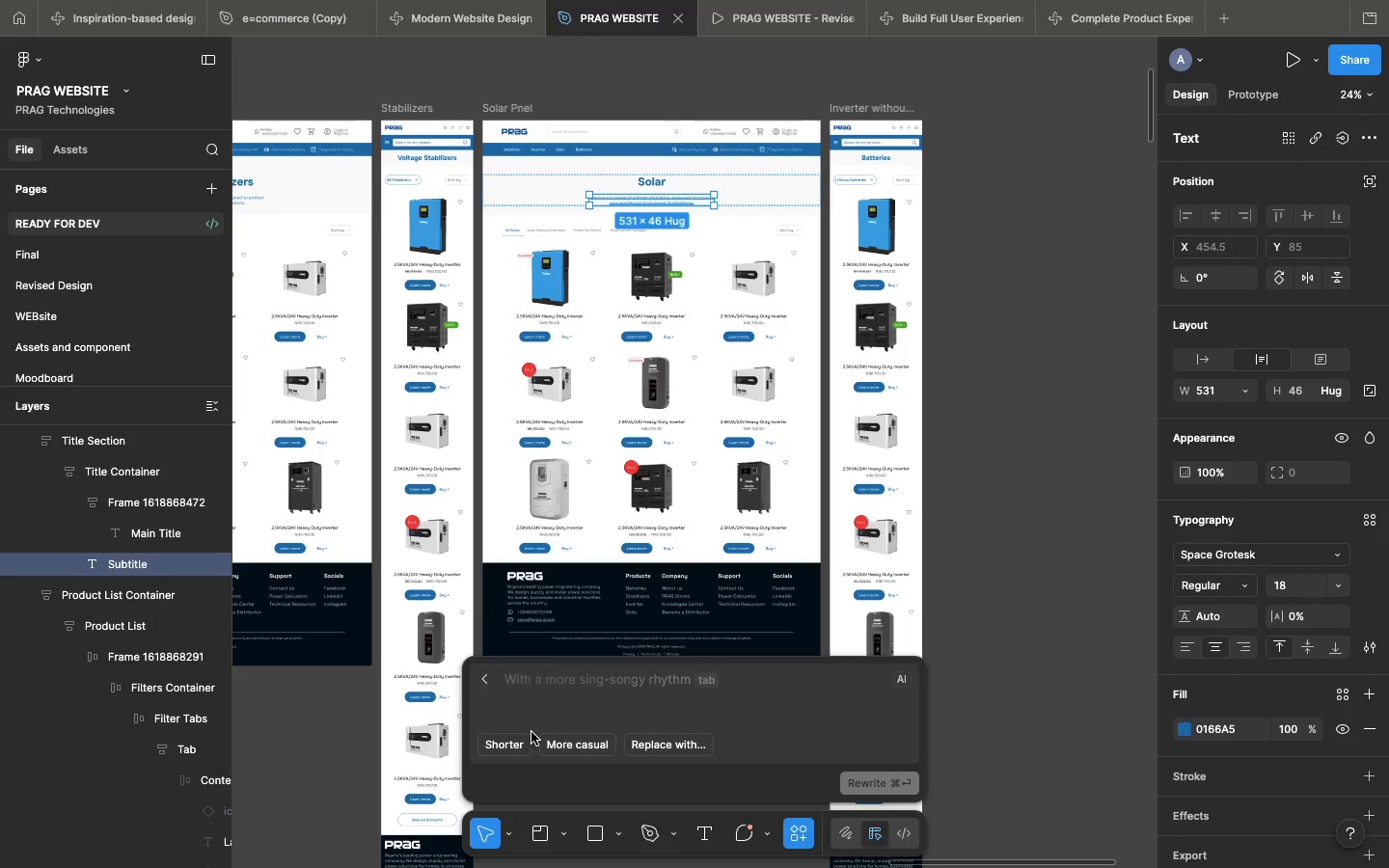 
type(I want this content to be realte)
key(Backspace)
key(Backspace)
key(Backspace)
key(Backspace)
type(lated to solar)
 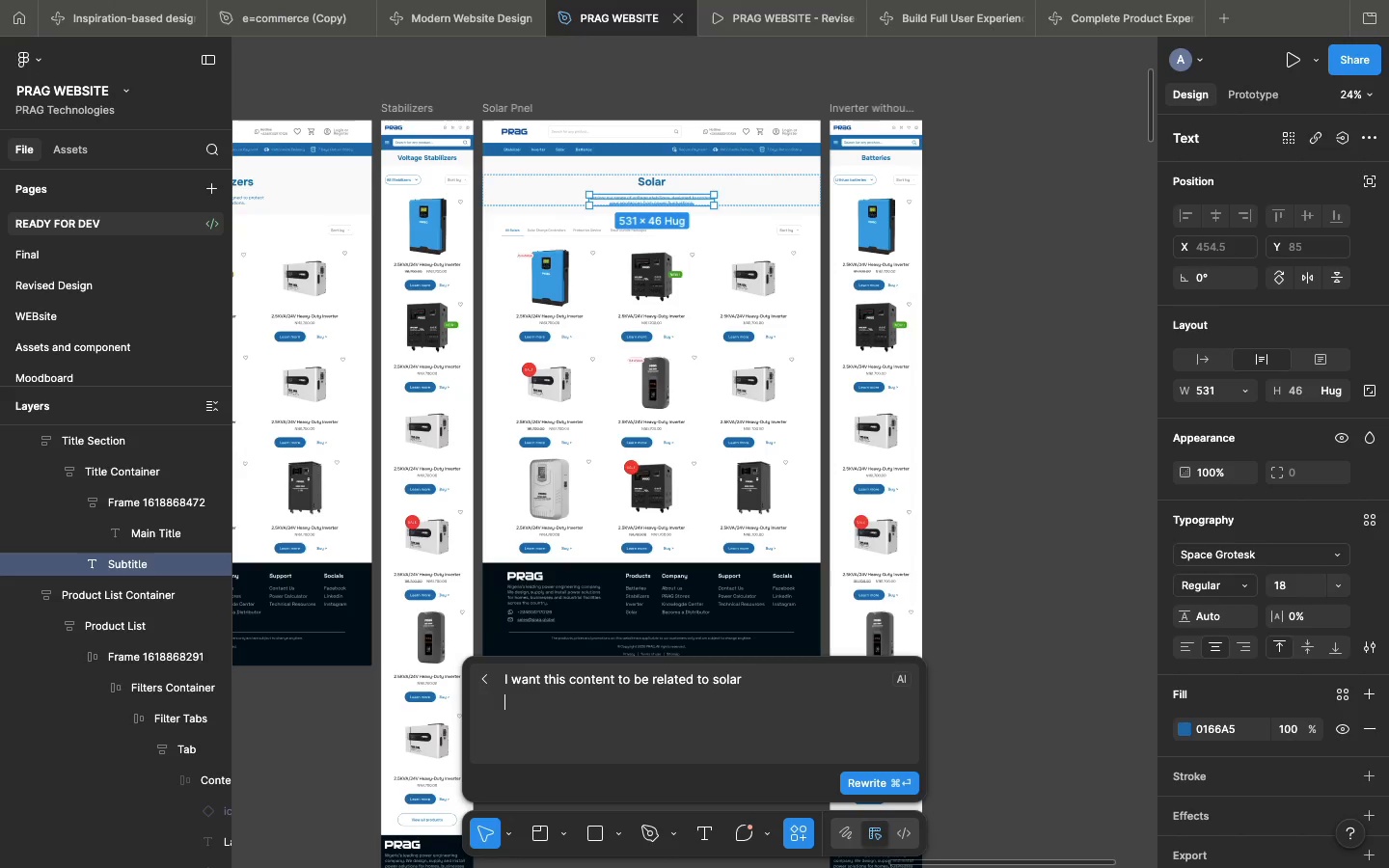 
key(Enter)
 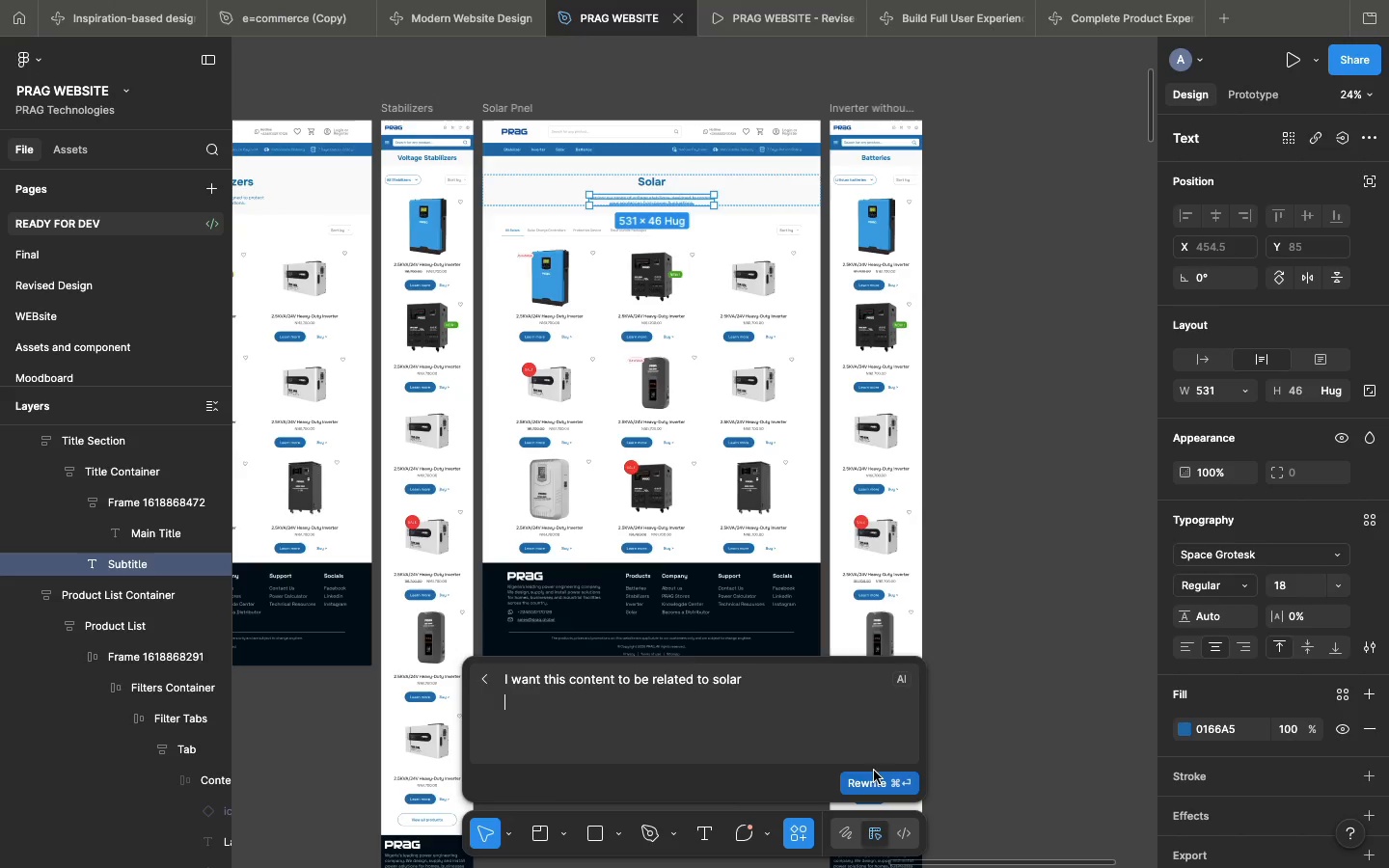 
double_click([874, 770])
 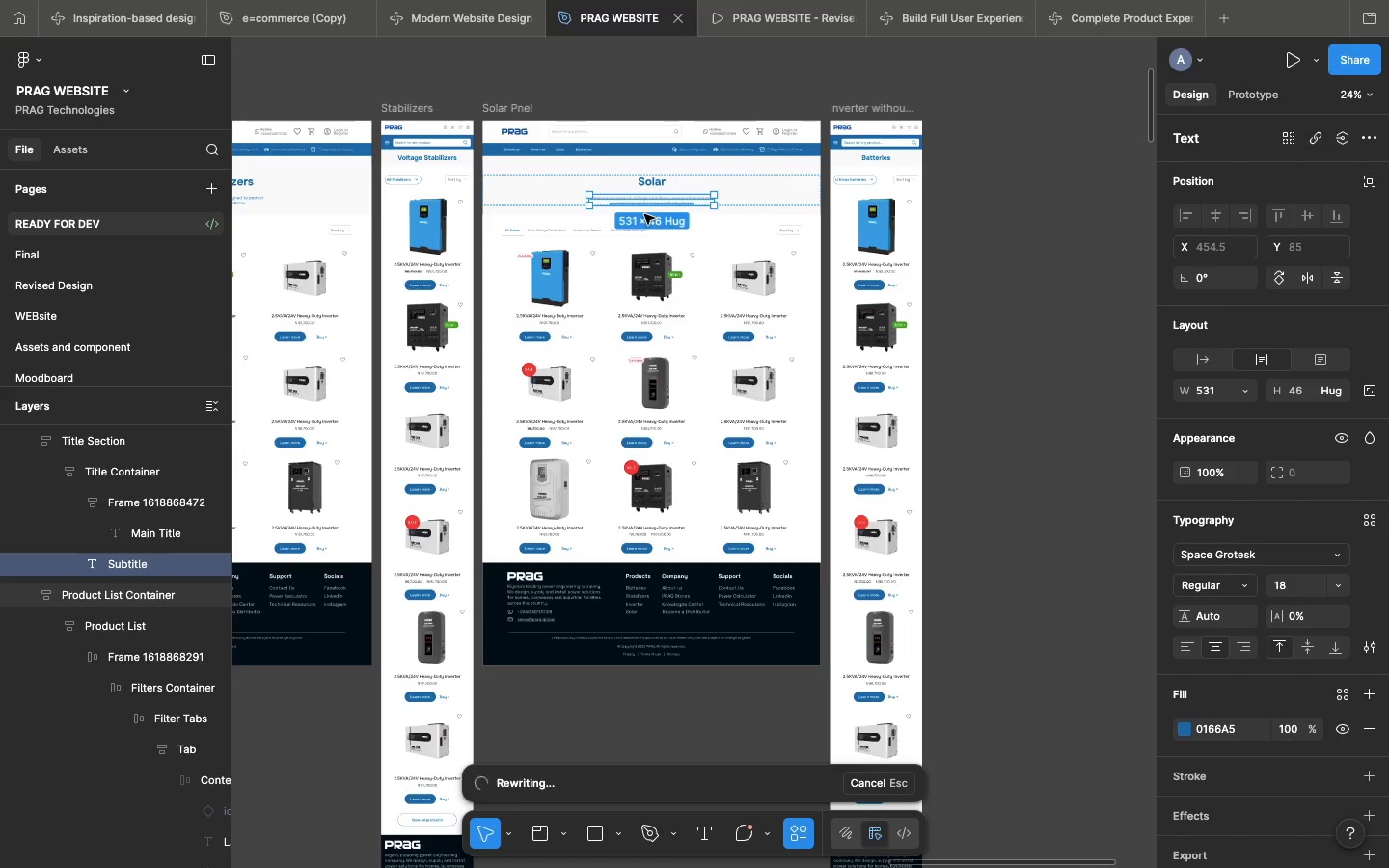 
mouse_move([658, 211])
 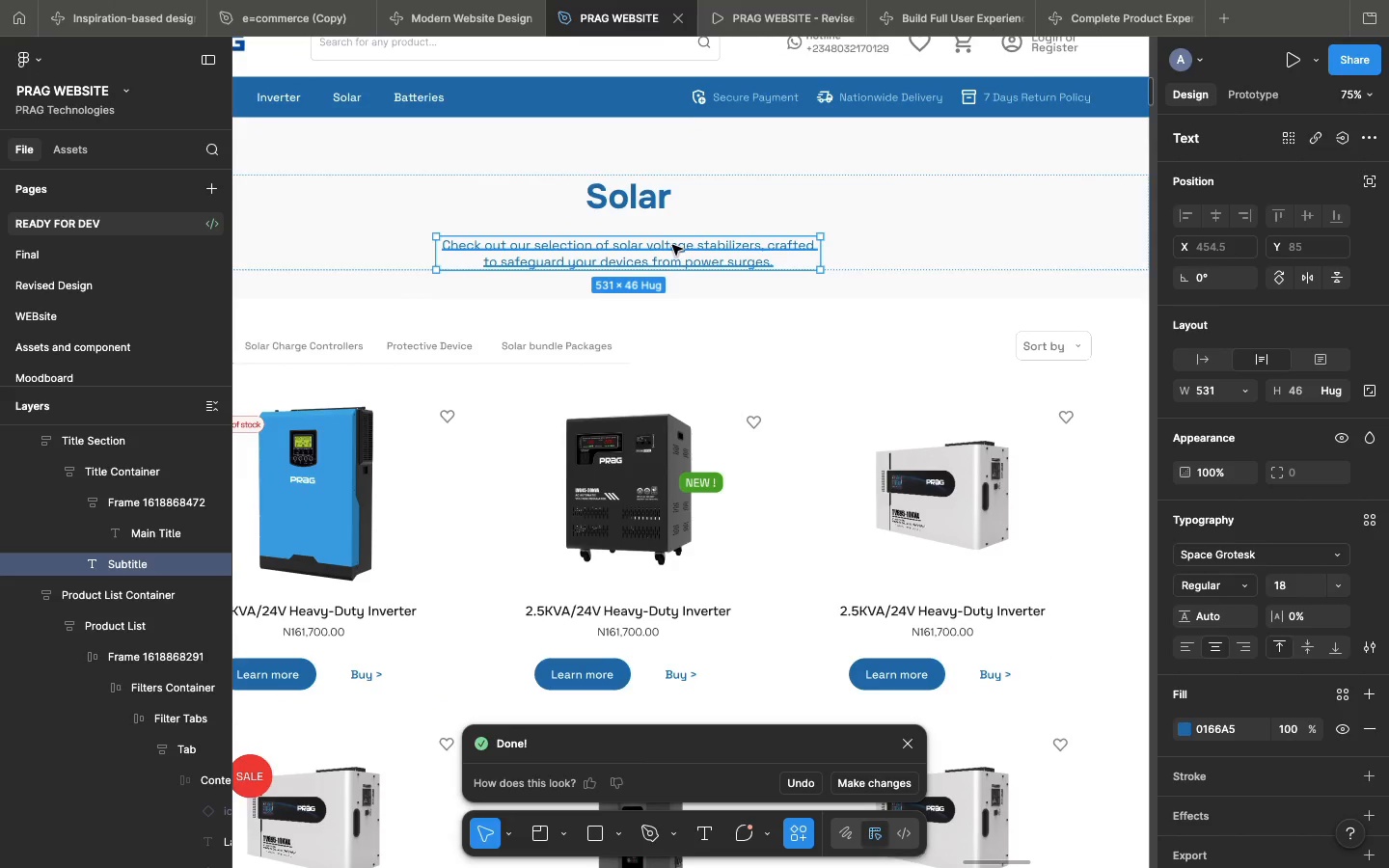 
double_click([672, 245])
 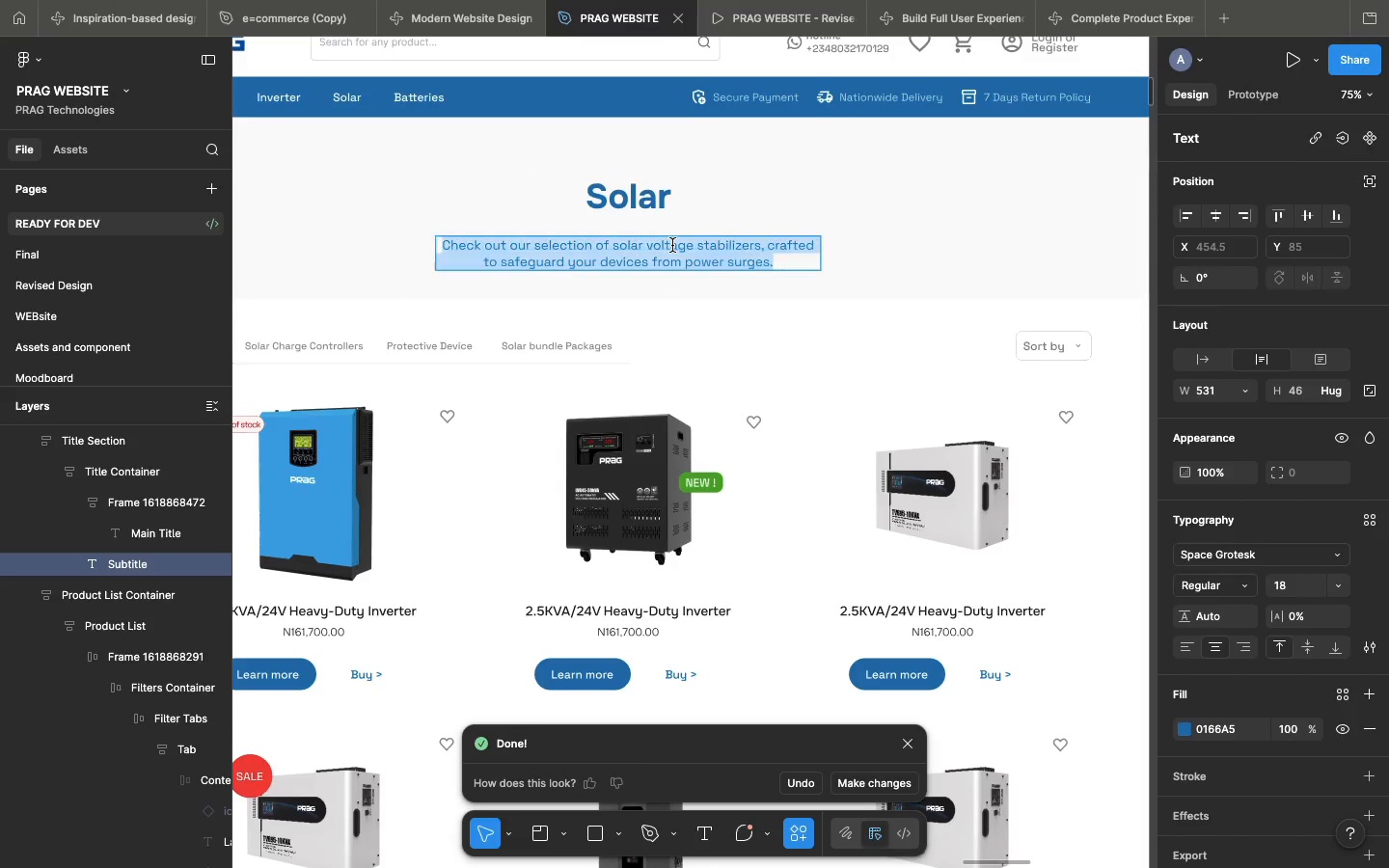 
triple_click([672, 245])
 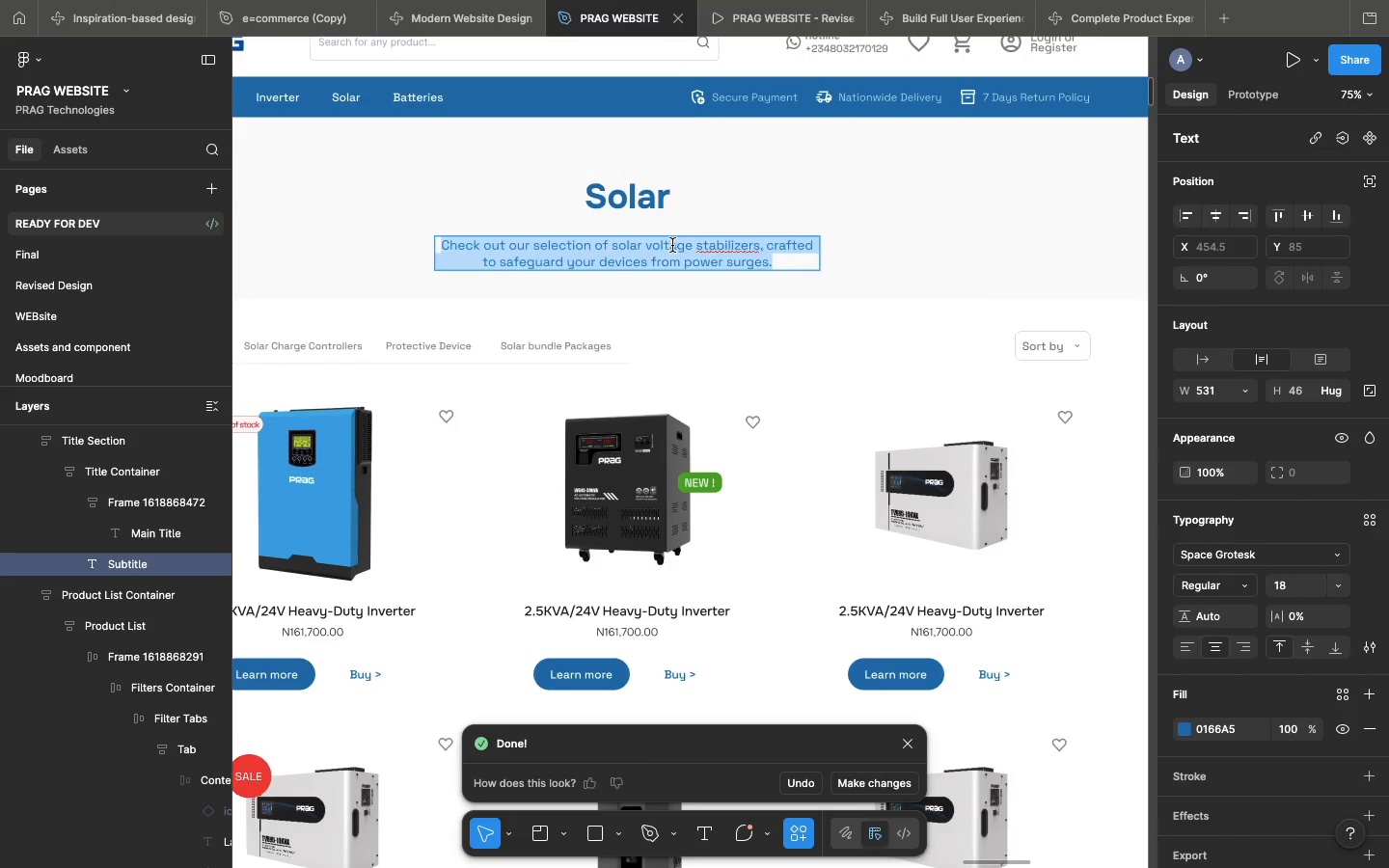 
scroll: coordinate [672, 245], scroll_direction: down, amount: 4.0
 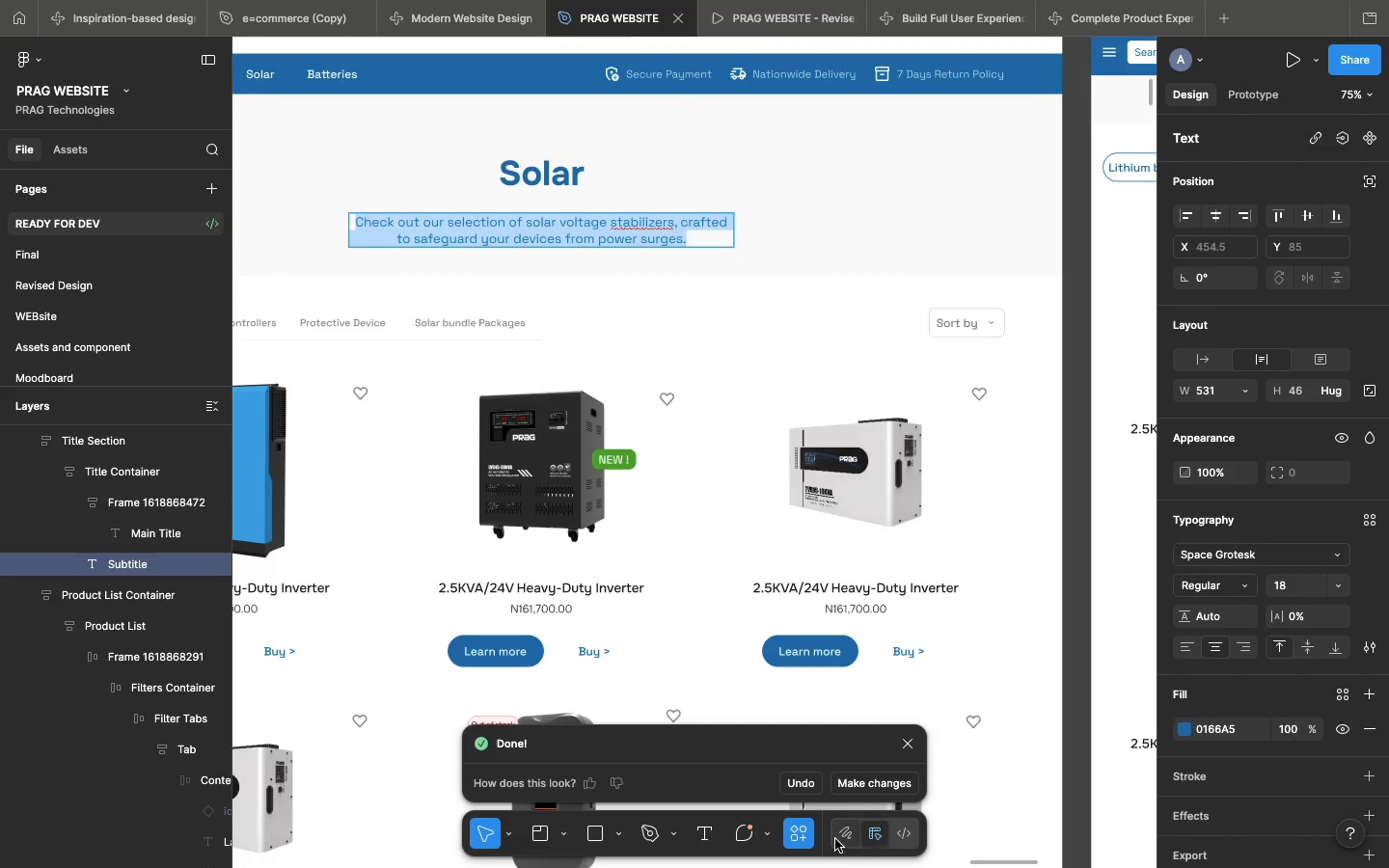 
left_click([811, 835])
 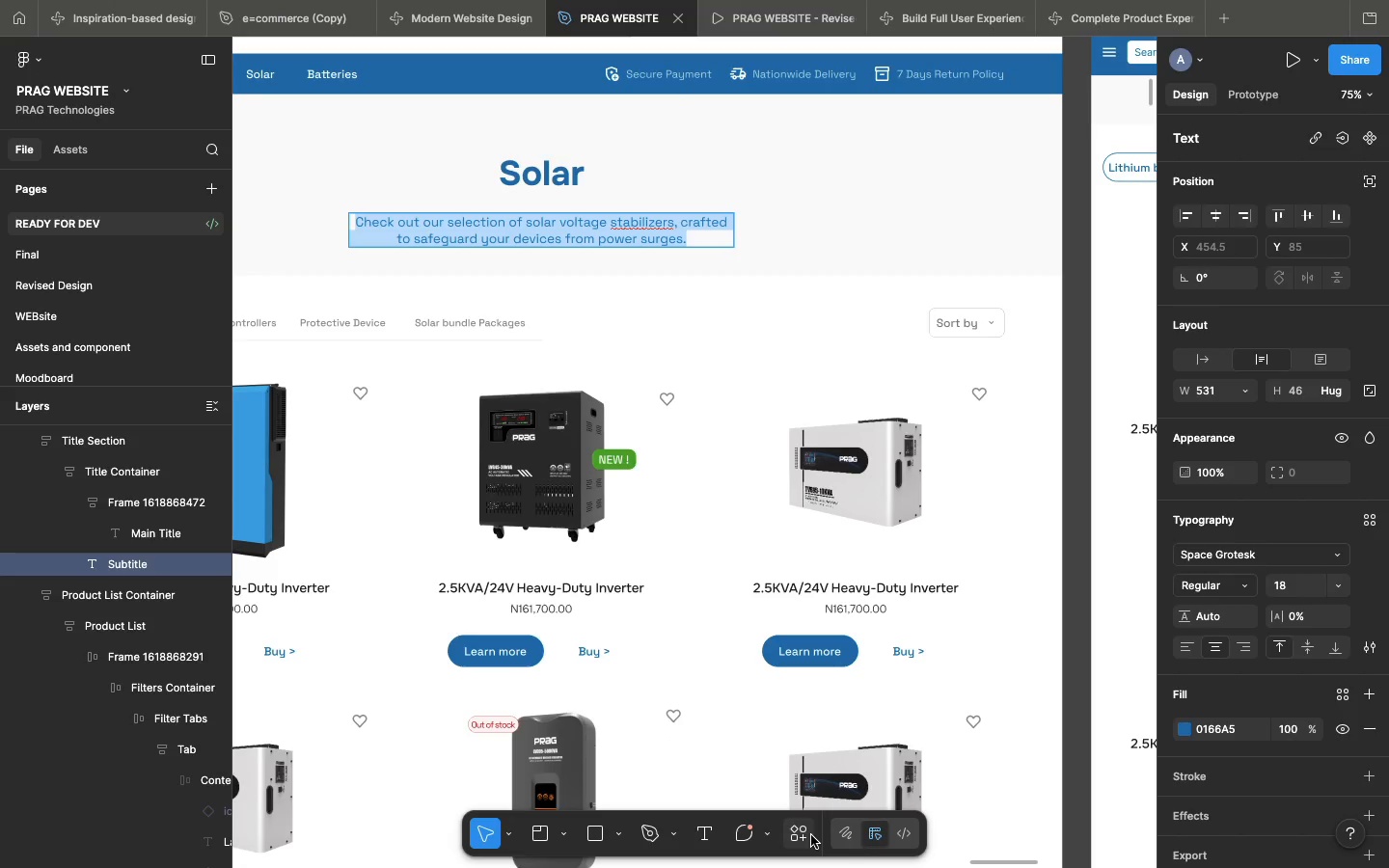 
left_click([811, 835])
 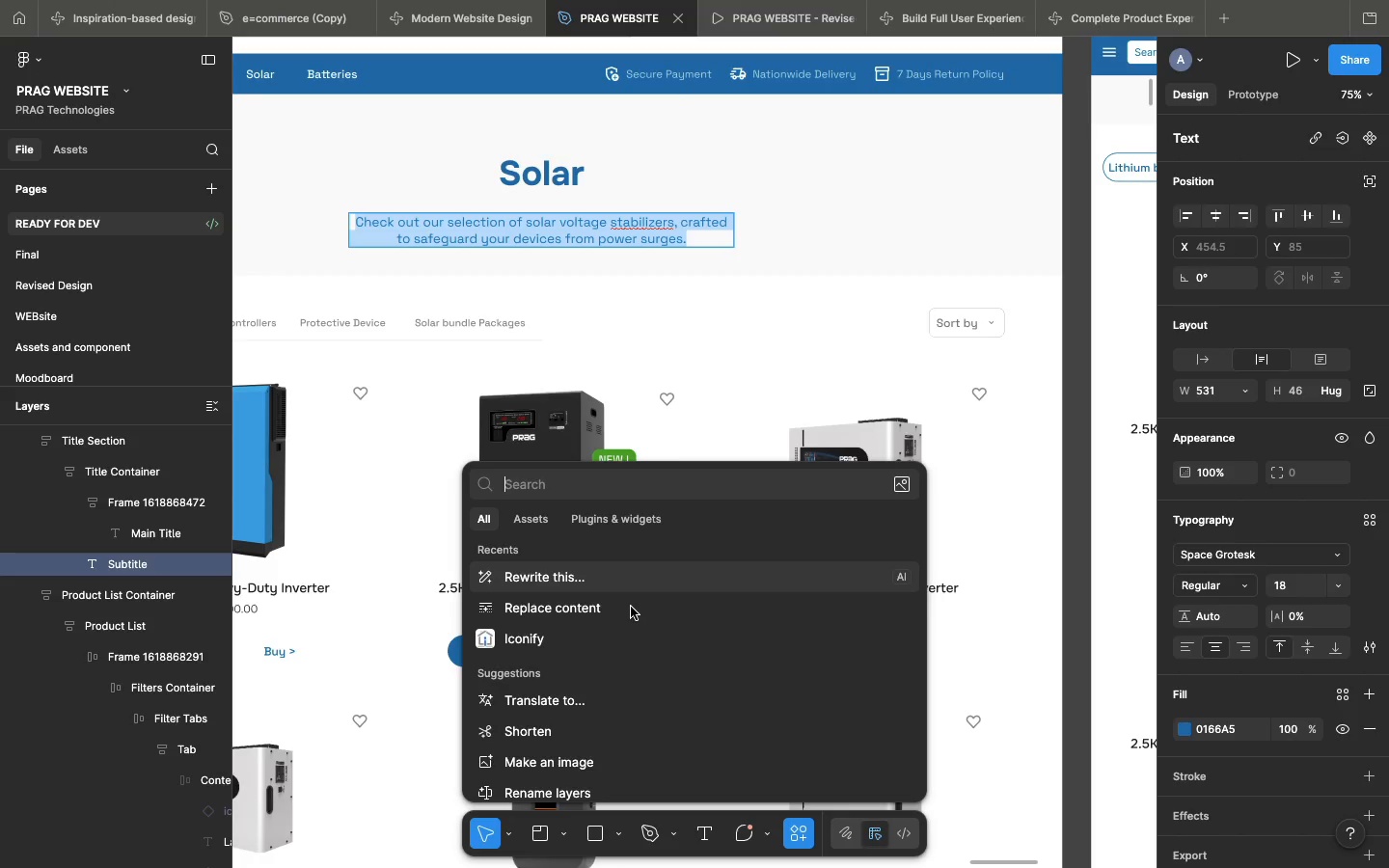 
left_click([631, 607])
 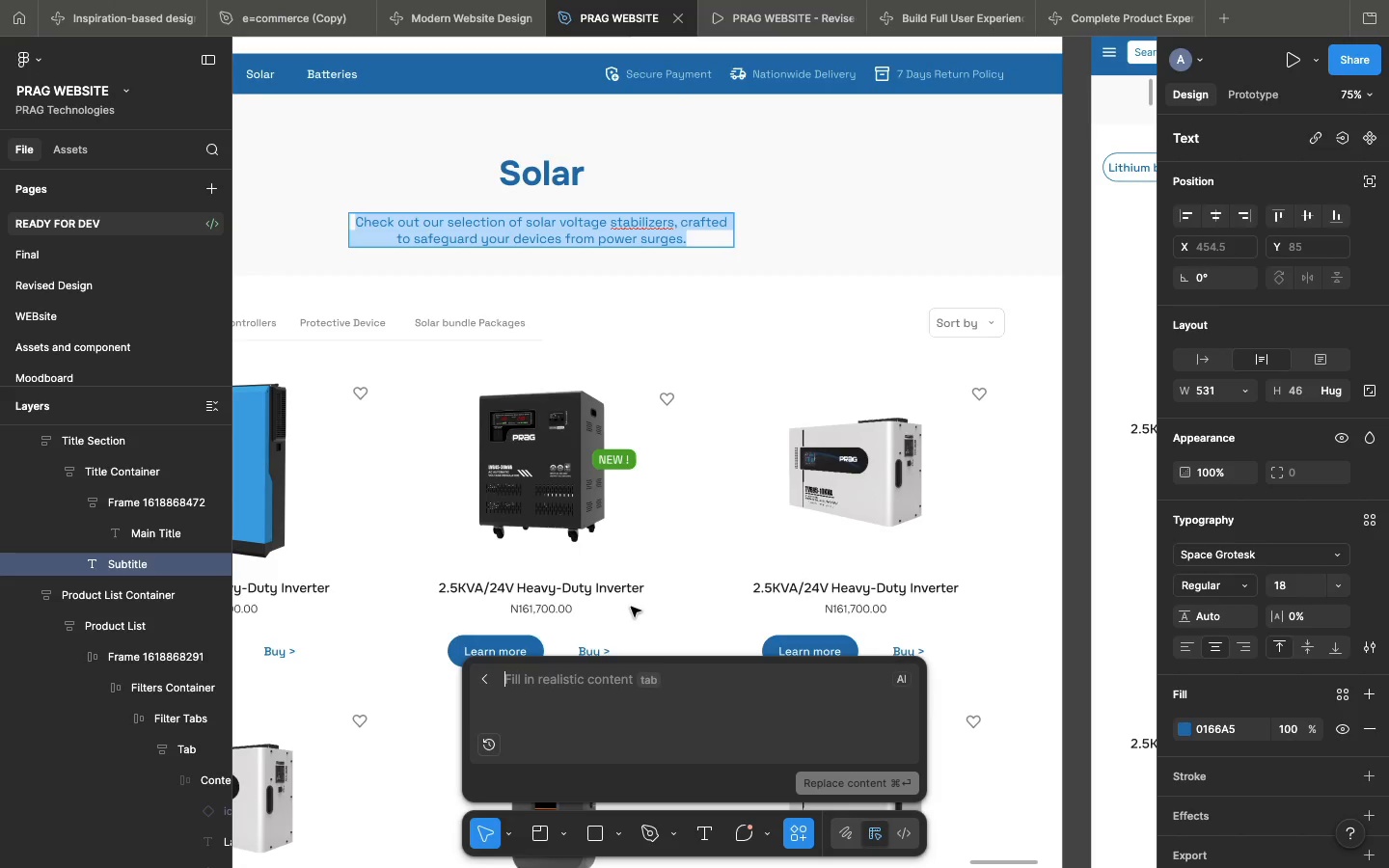 
type(I wan t)
key(Backspace)
key(Backspace)
type(t it related to solar)
 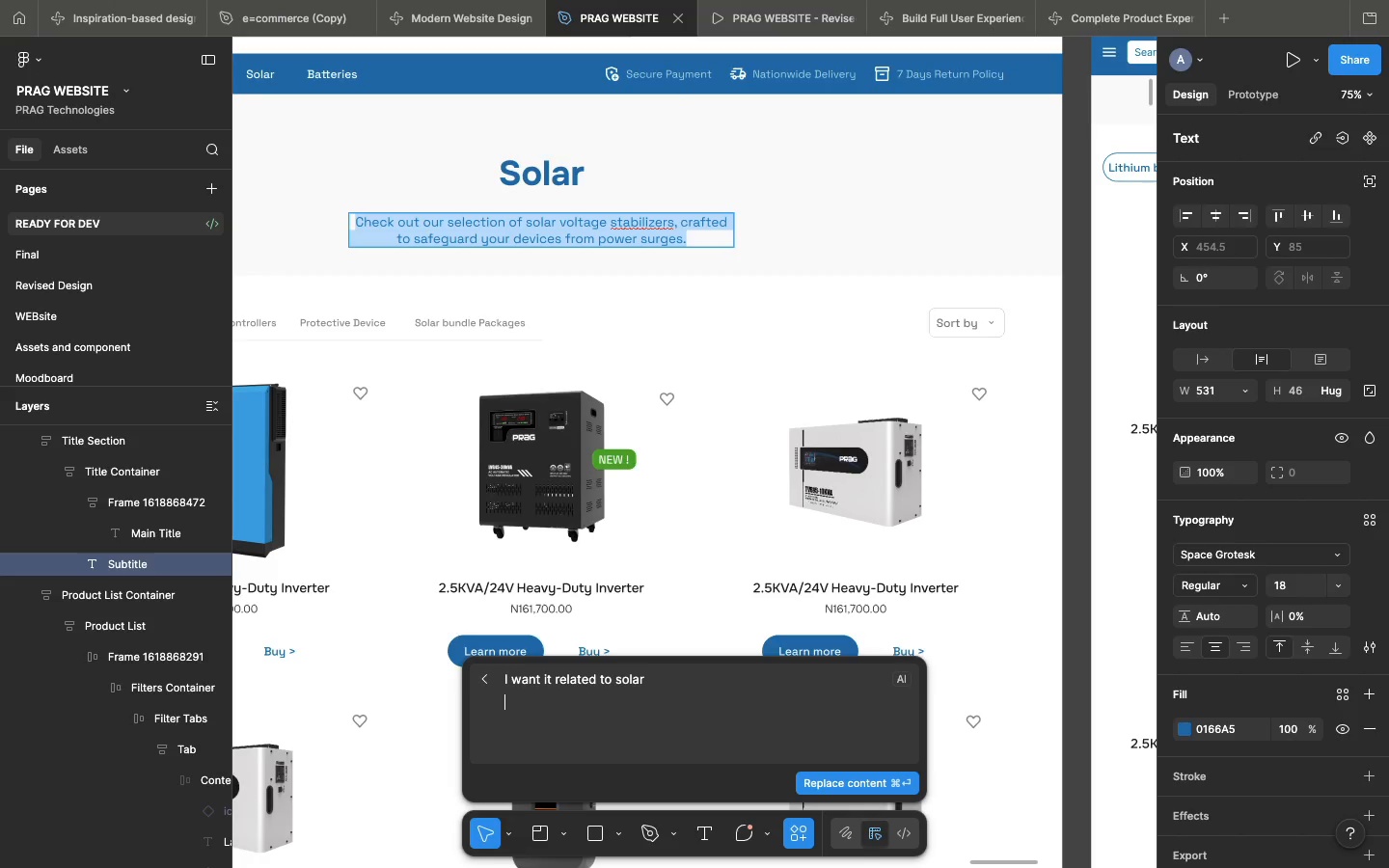 
key(Enter)
 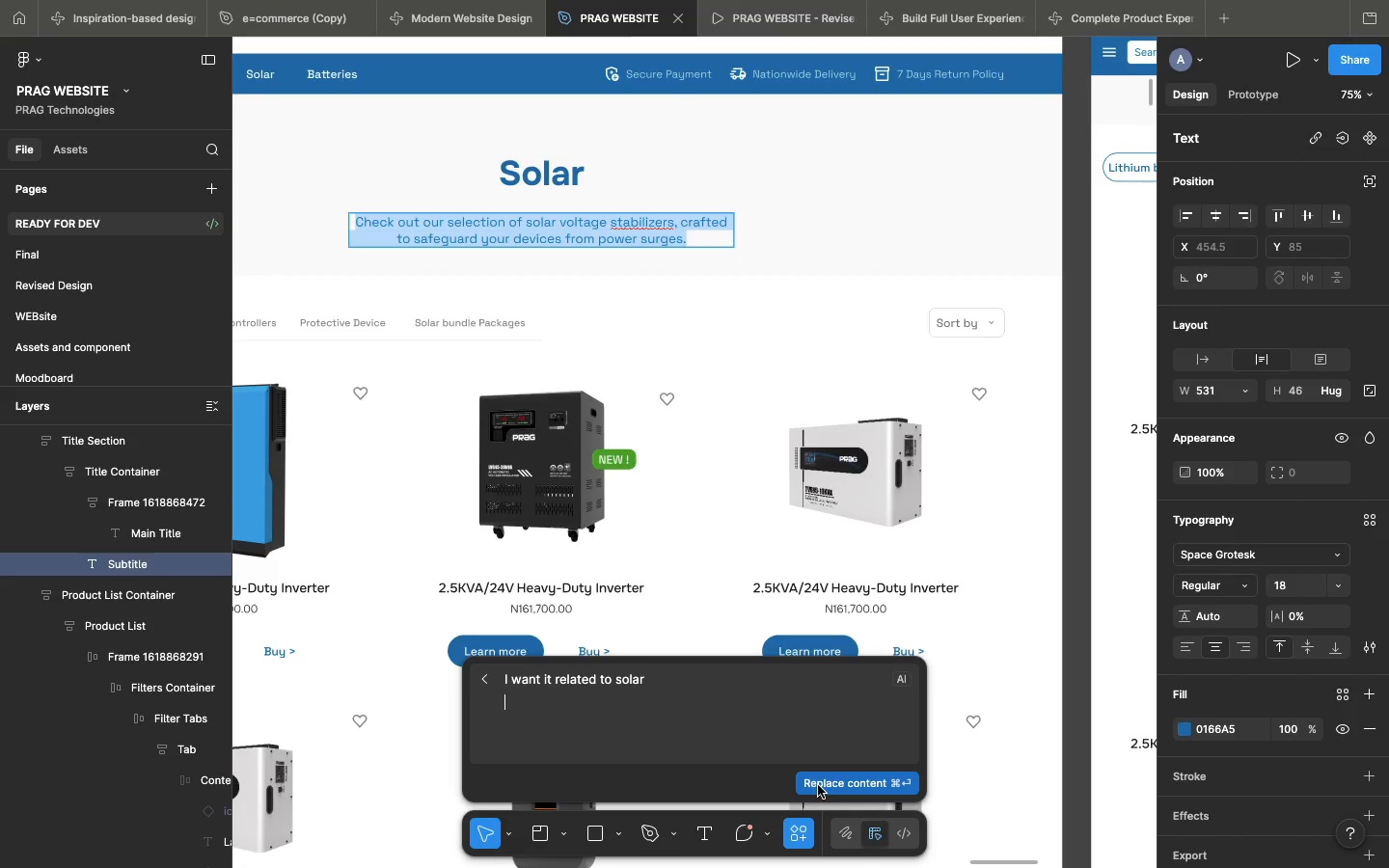 
left_click([819, 786])
 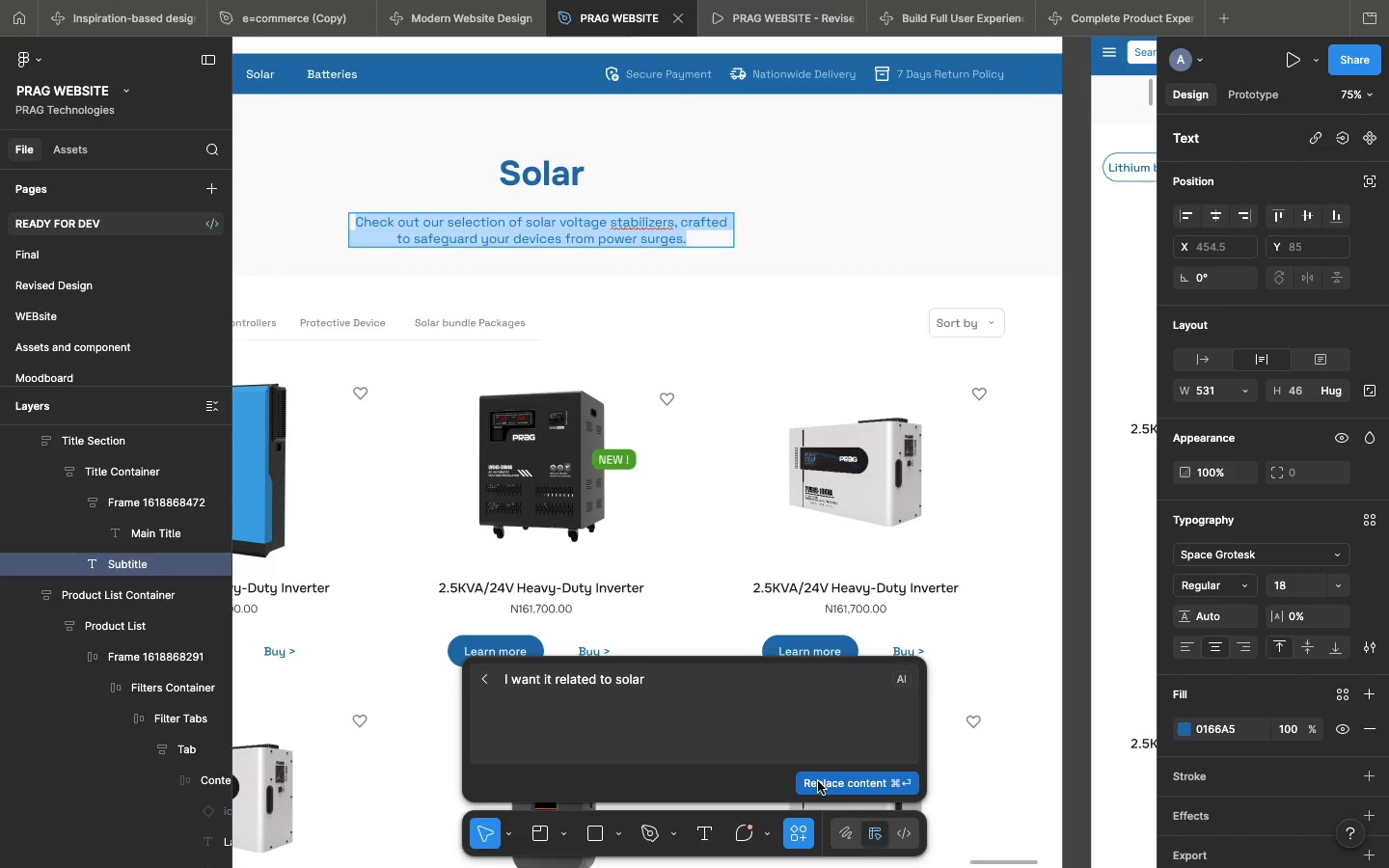 
left_click([818, 781])
 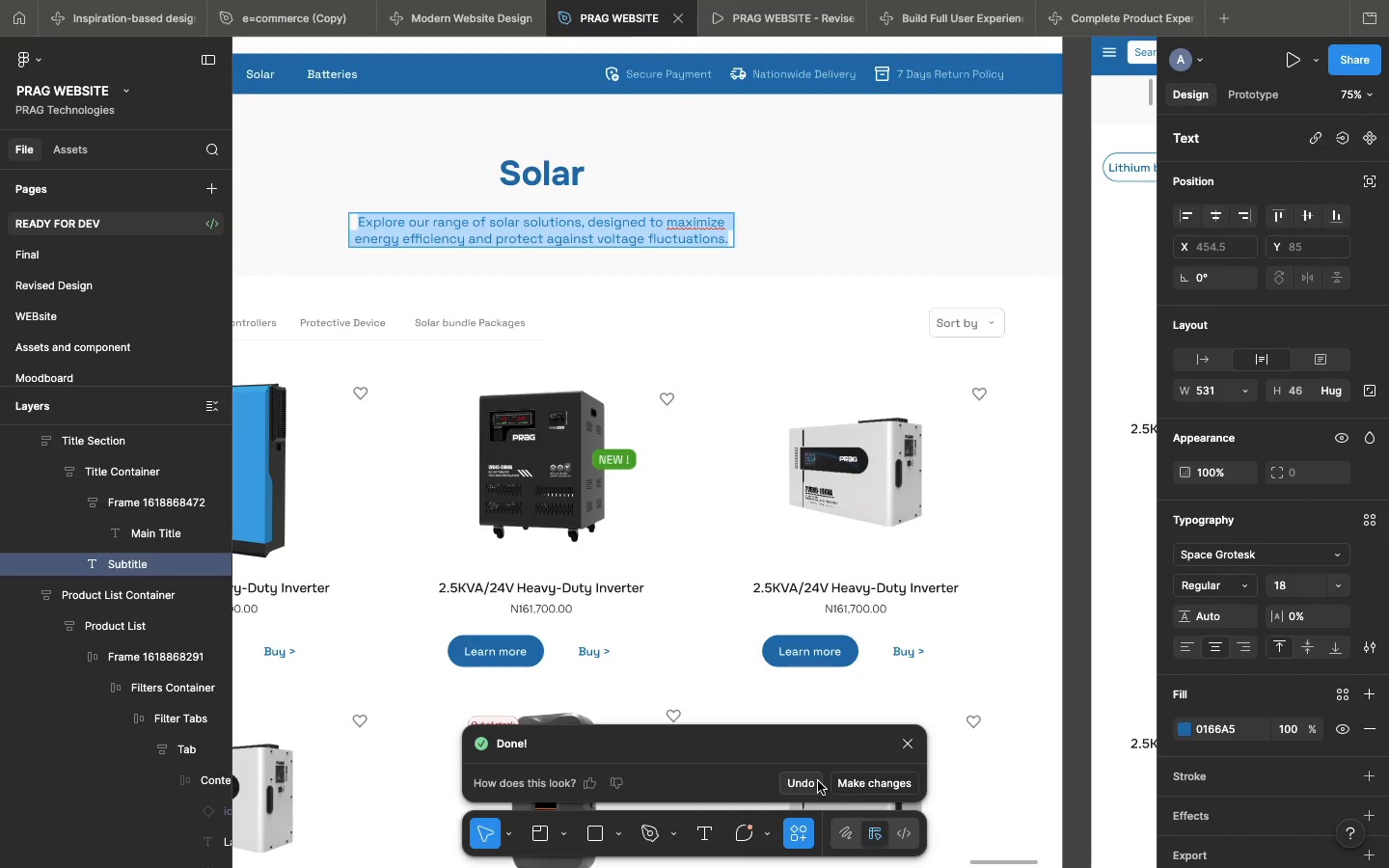 
wait(5.98)
 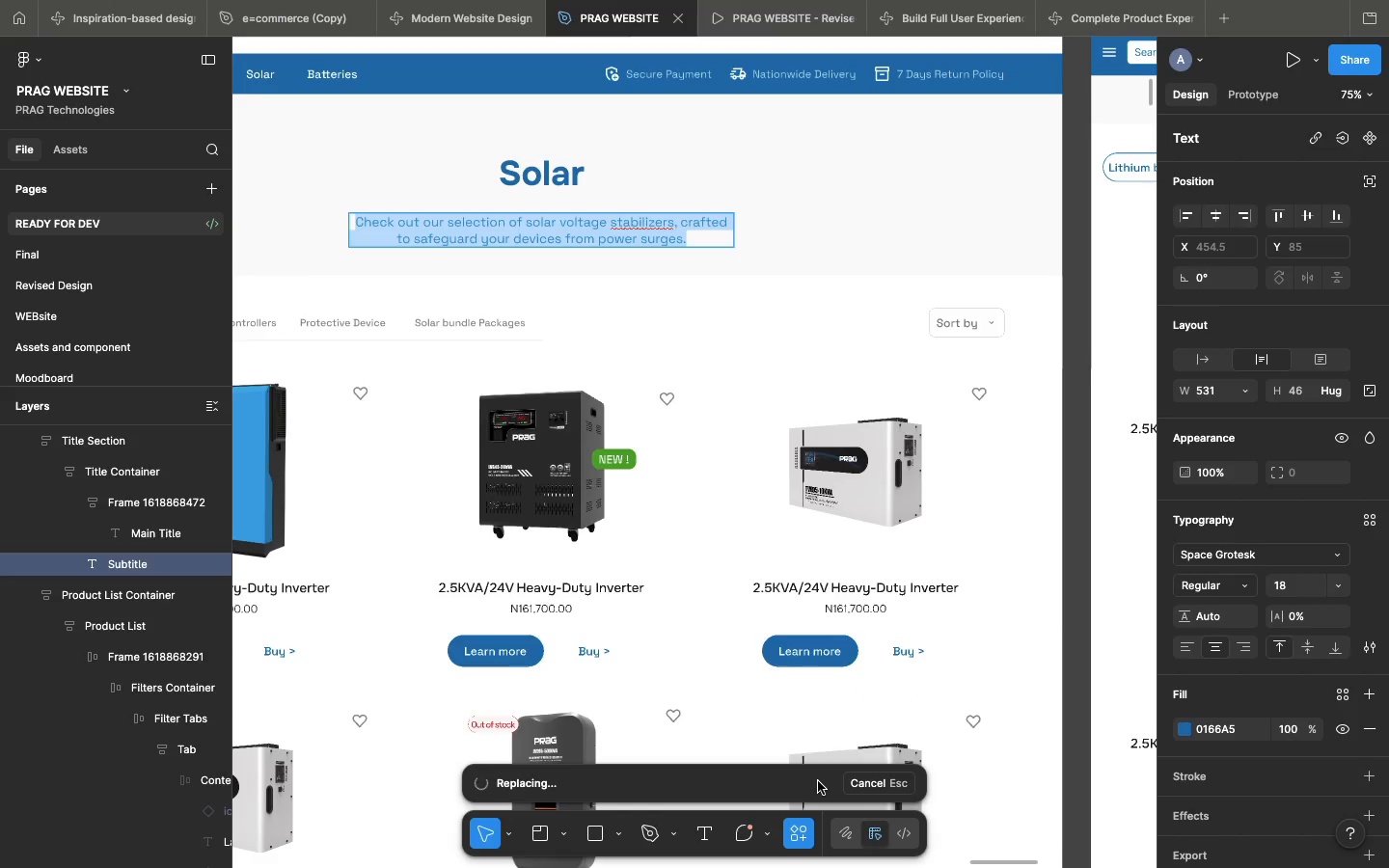 
scroll: coordinate [807, 572], scroll_direction: down, amount: 3.0
 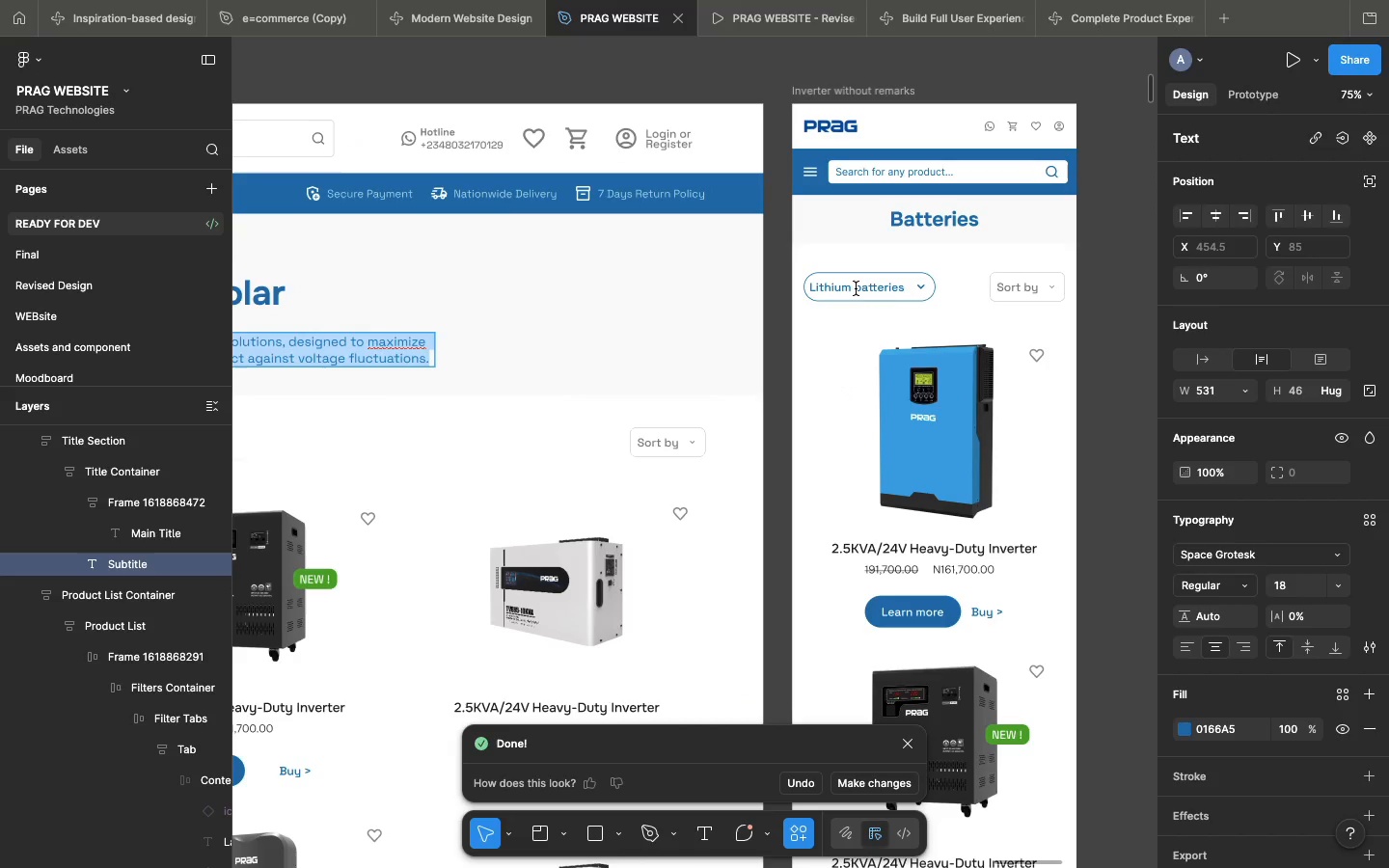 
double_click([856, 286])
 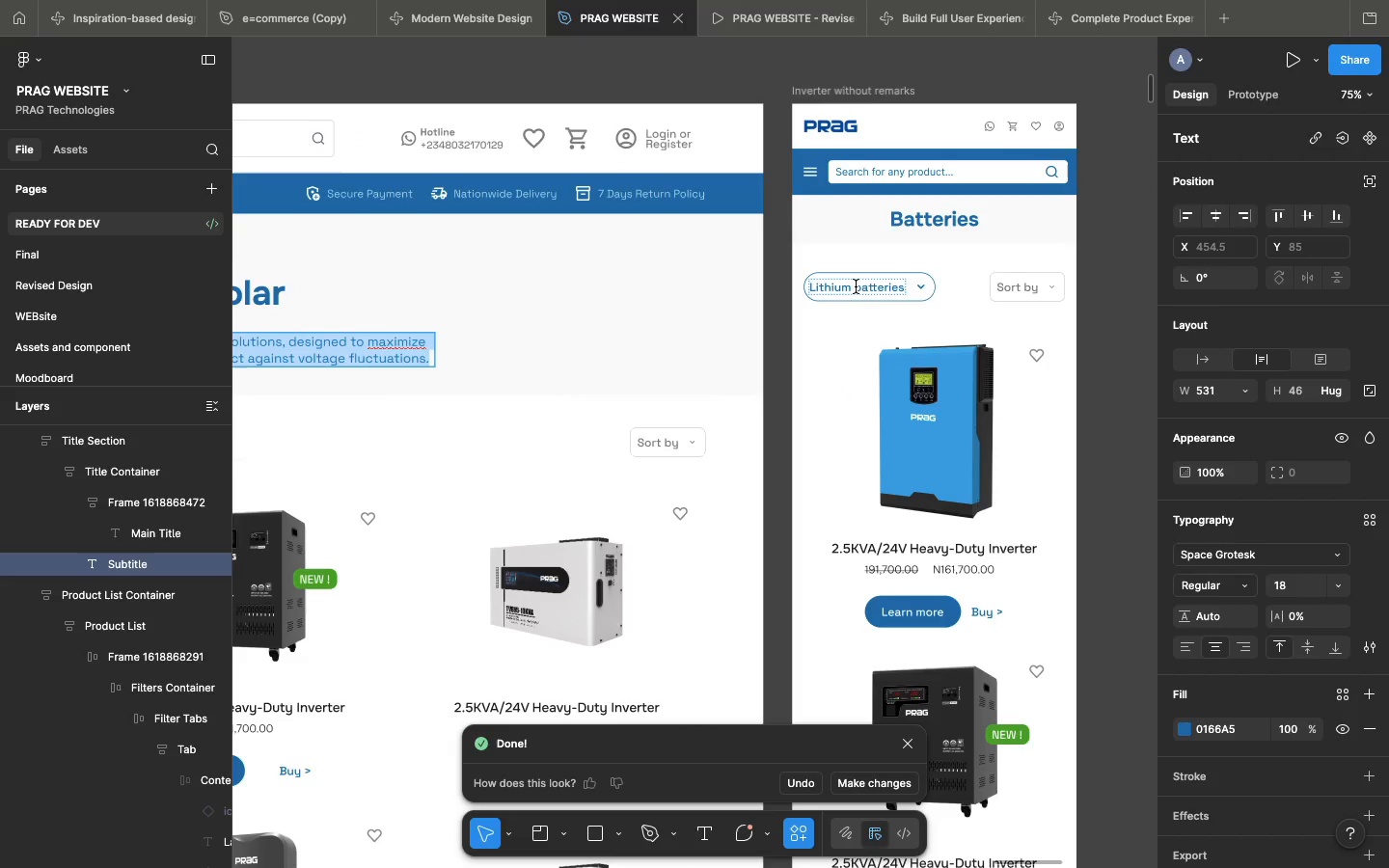 
triple_click([856, 286])
 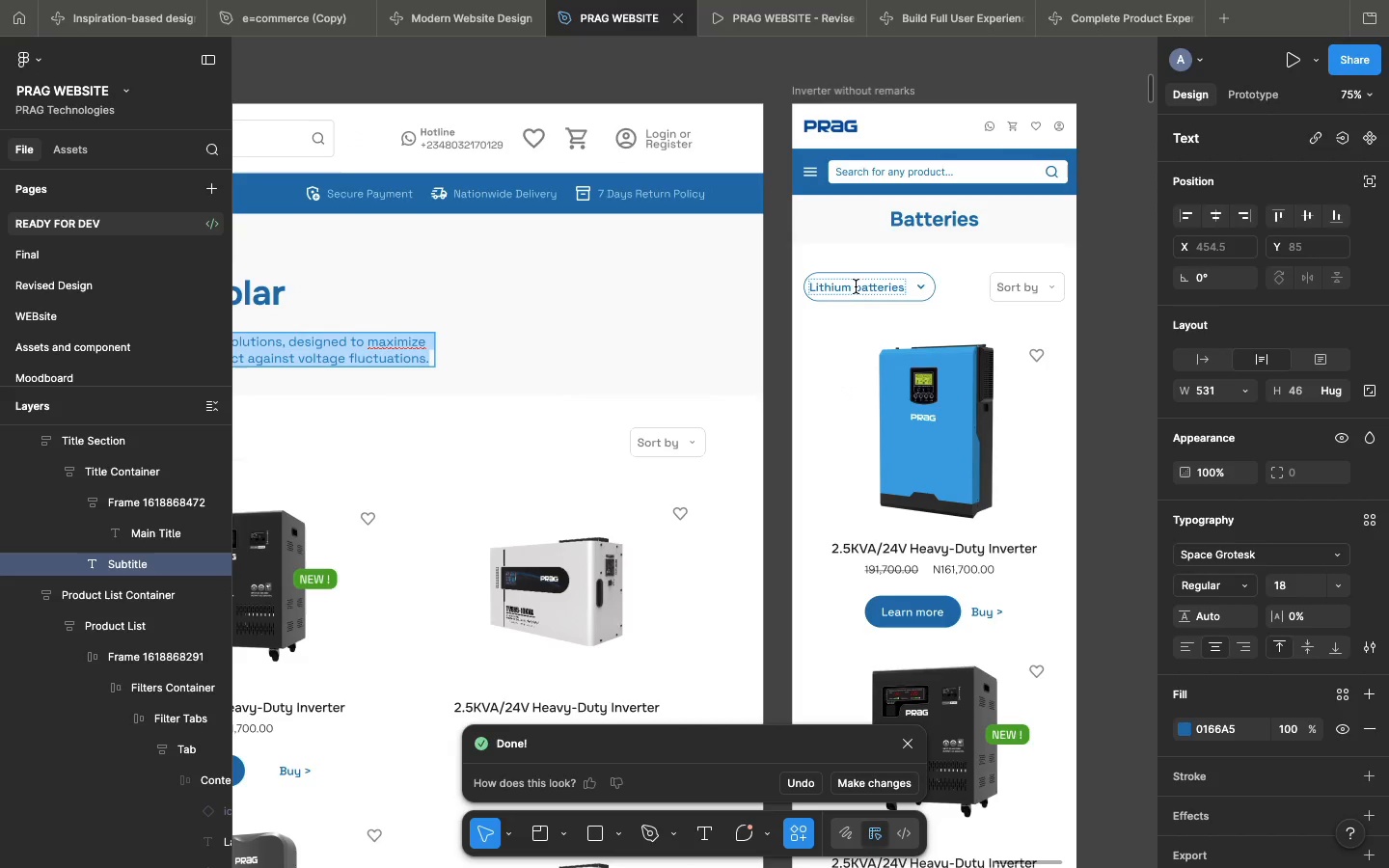 
double_click([856, 286])
 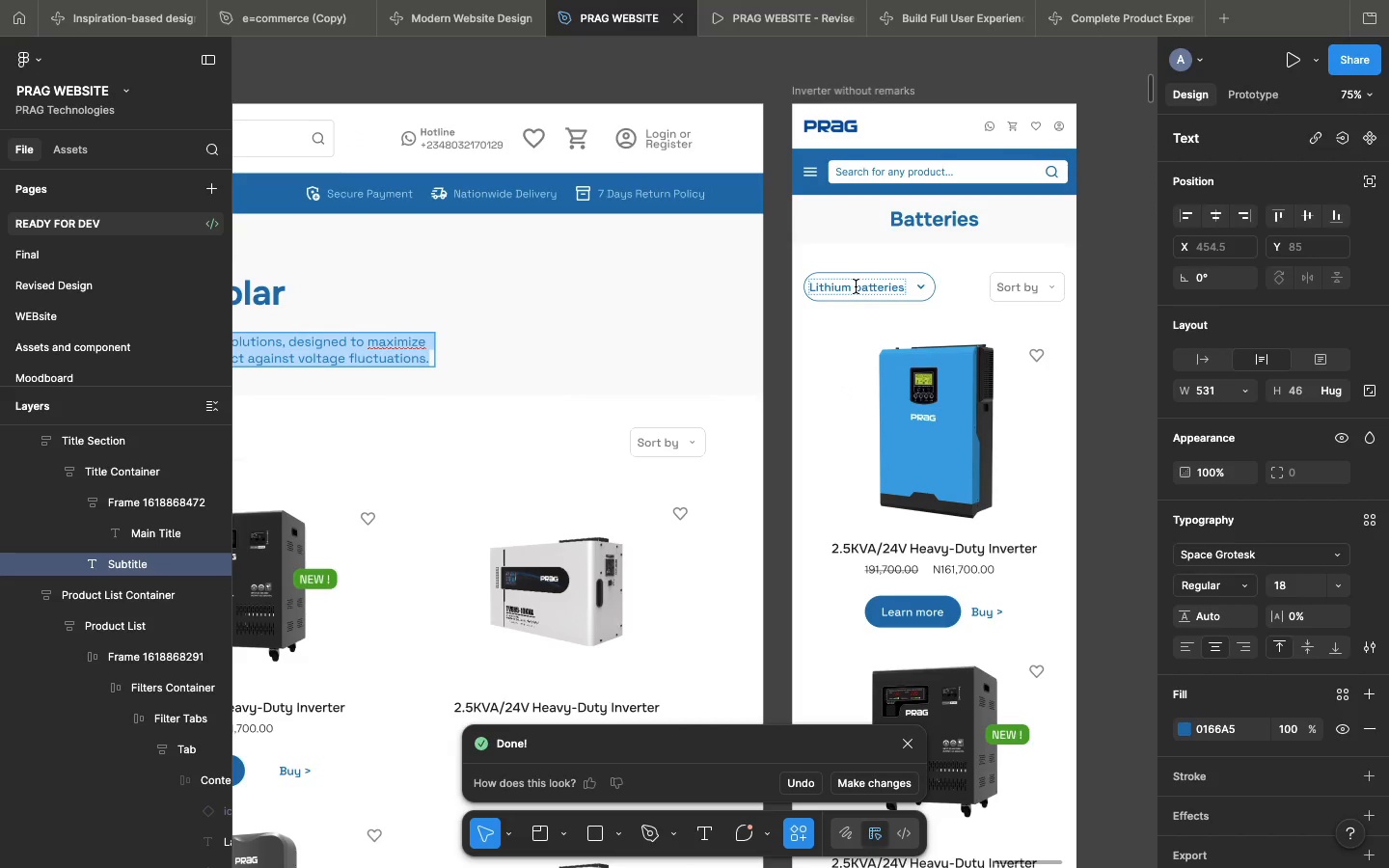 
triple_click([856, 286])
 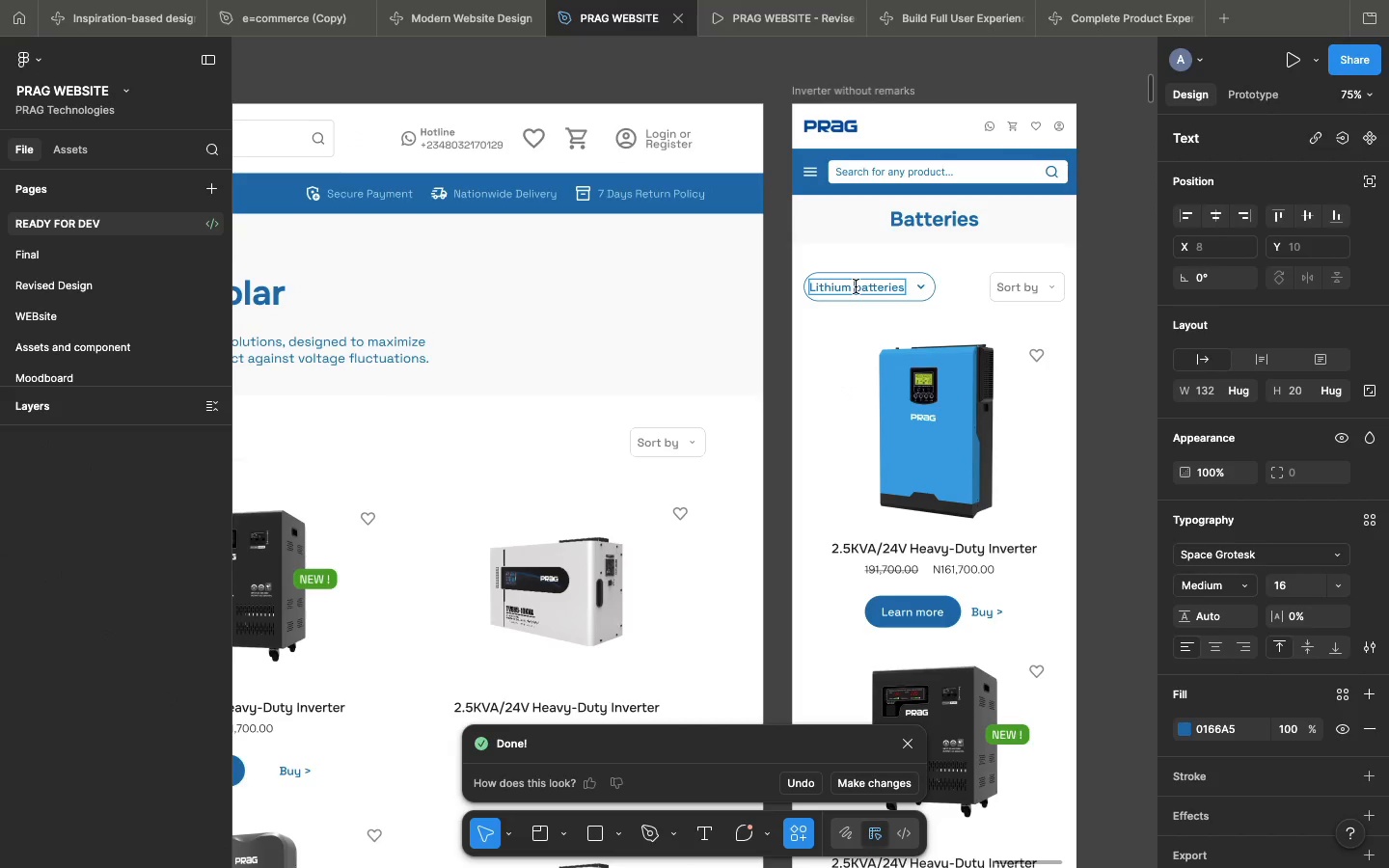 
double_click([856, 286])
 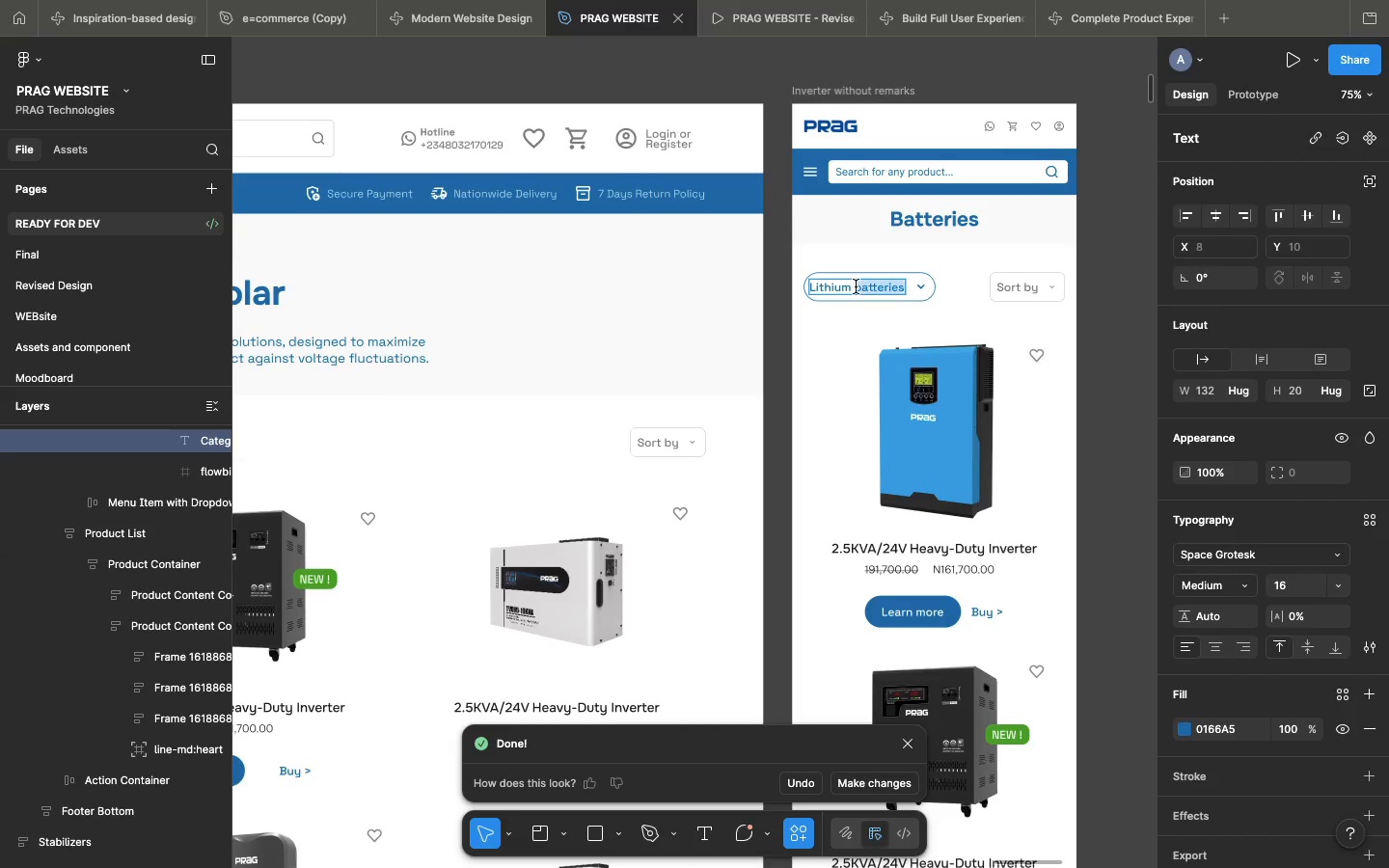 
triple_click([856, 286])
 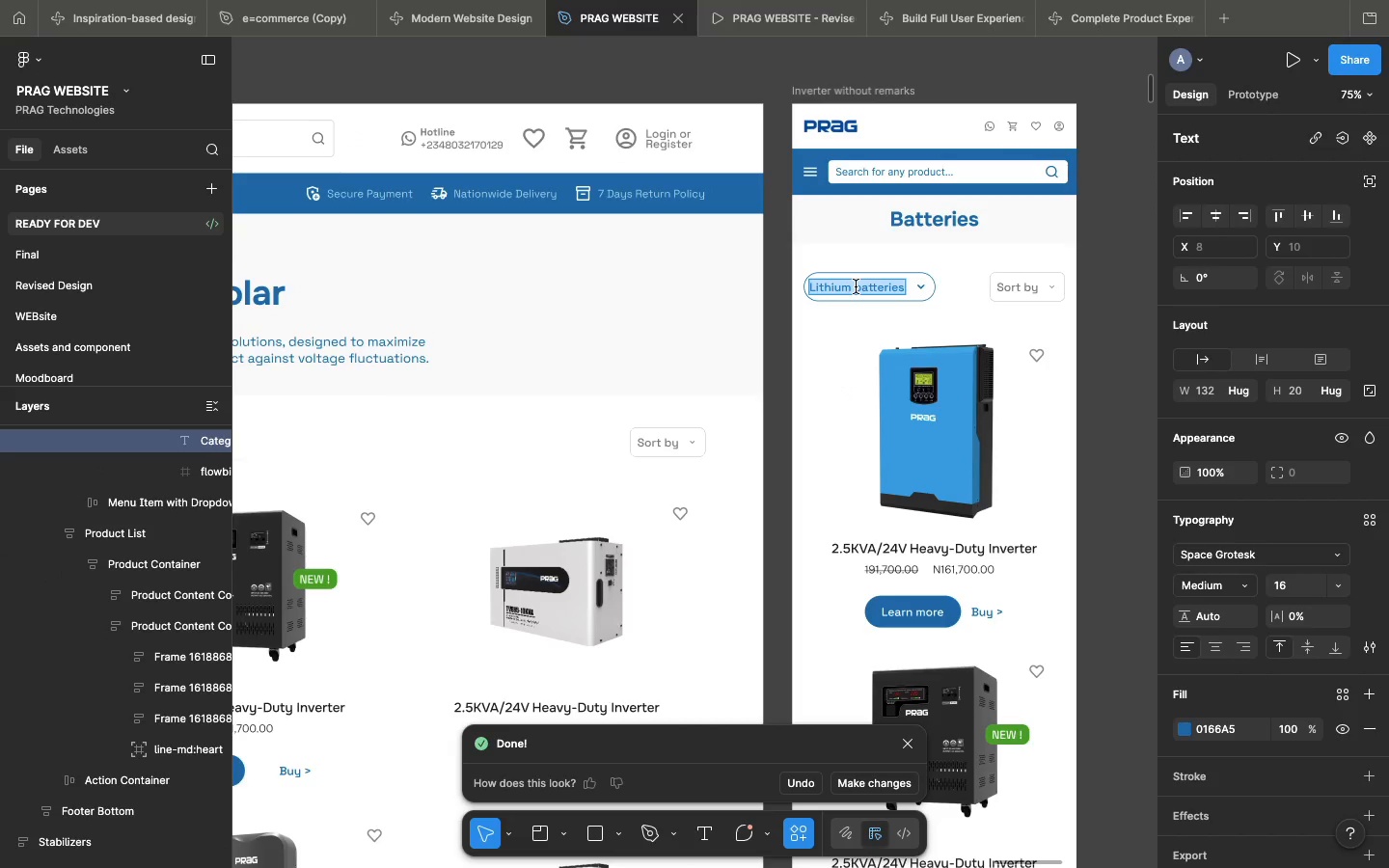 
type(All solar)
 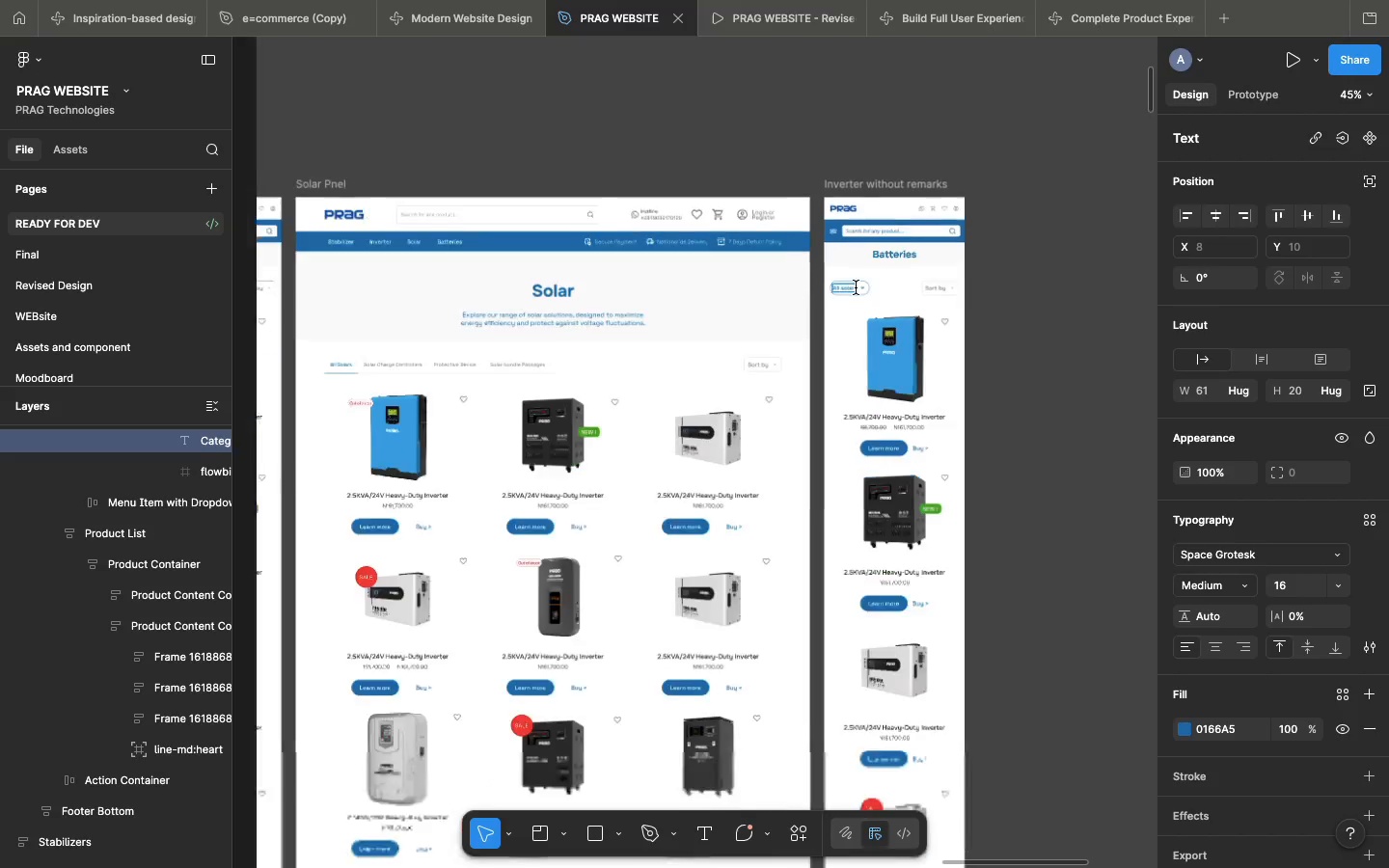 
scroll: coordinate [856, 287], scroll_direction: up, amount: 27.0
 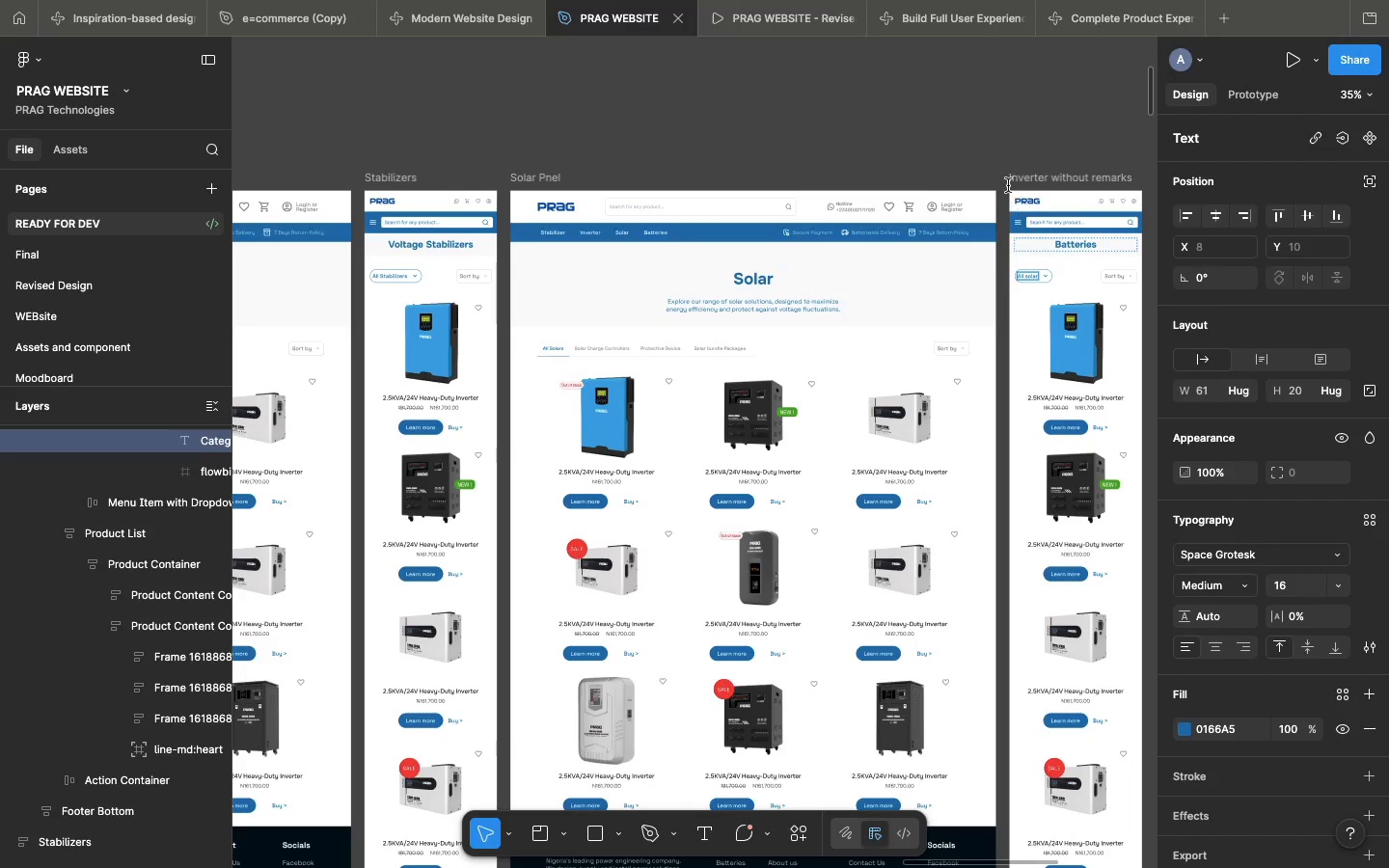 
left_click([997, 167])
 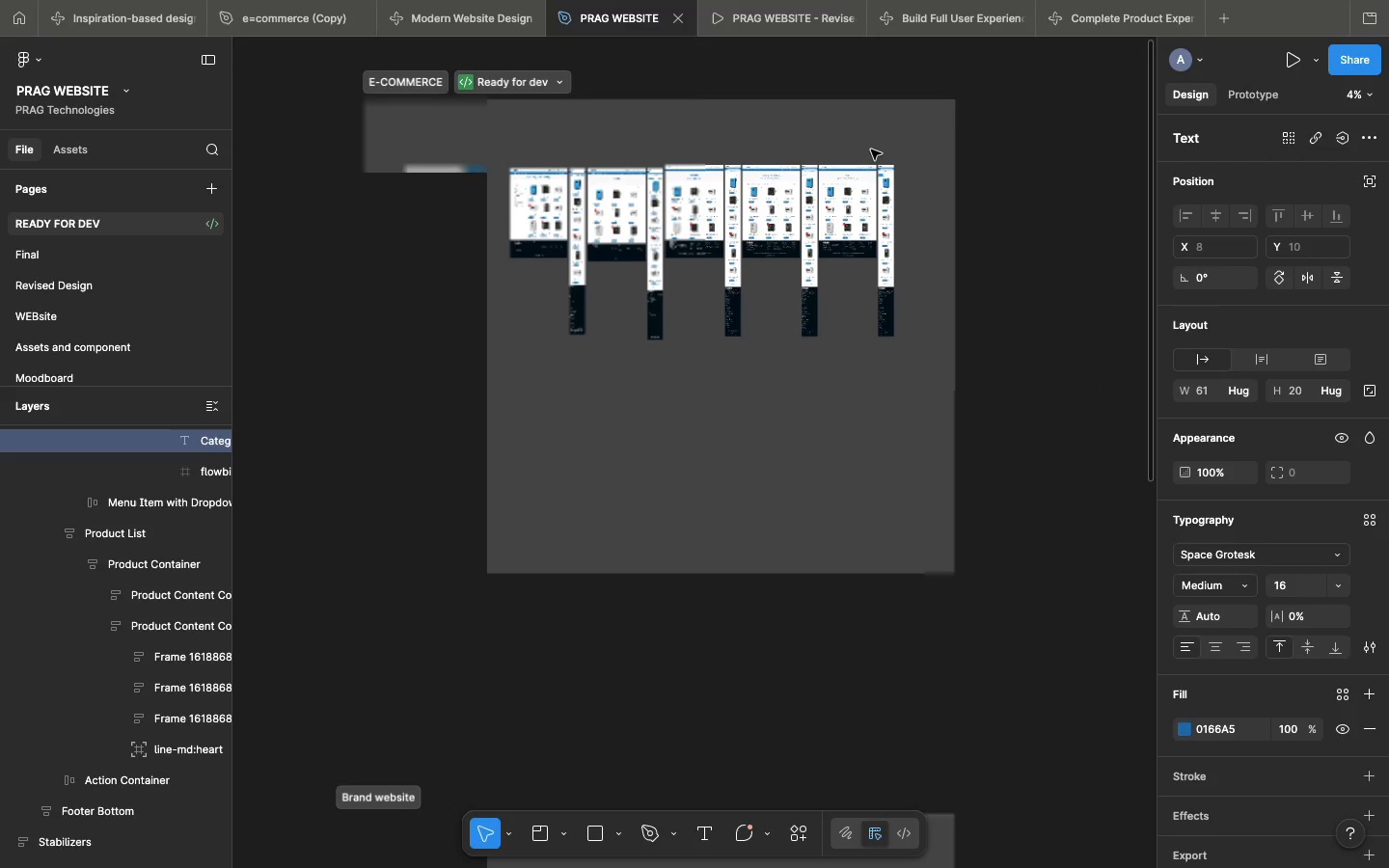 
wait(6.01)
 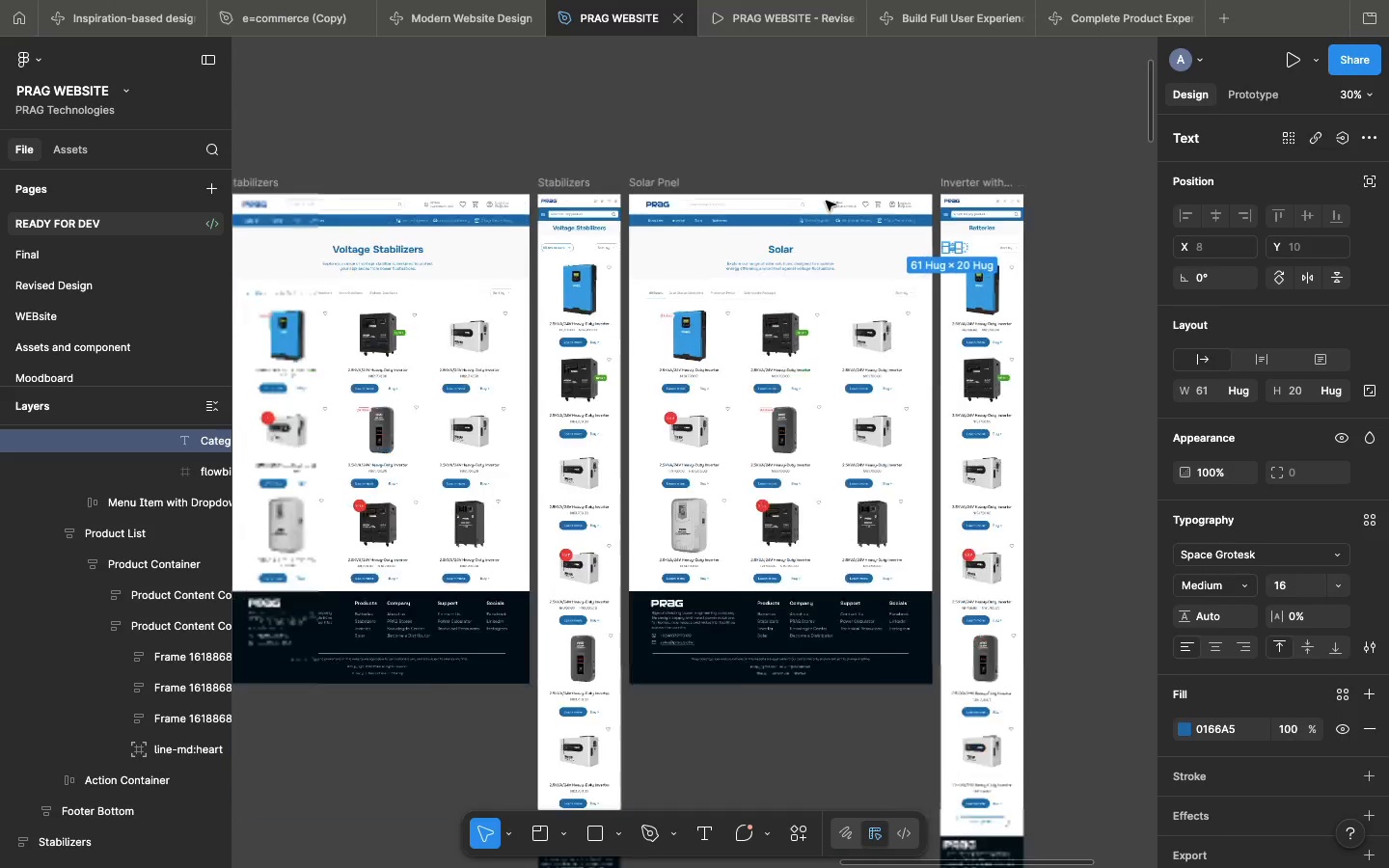 
scroll: coordinate [871, 149], scroll_direction: down, amount: 10.0
 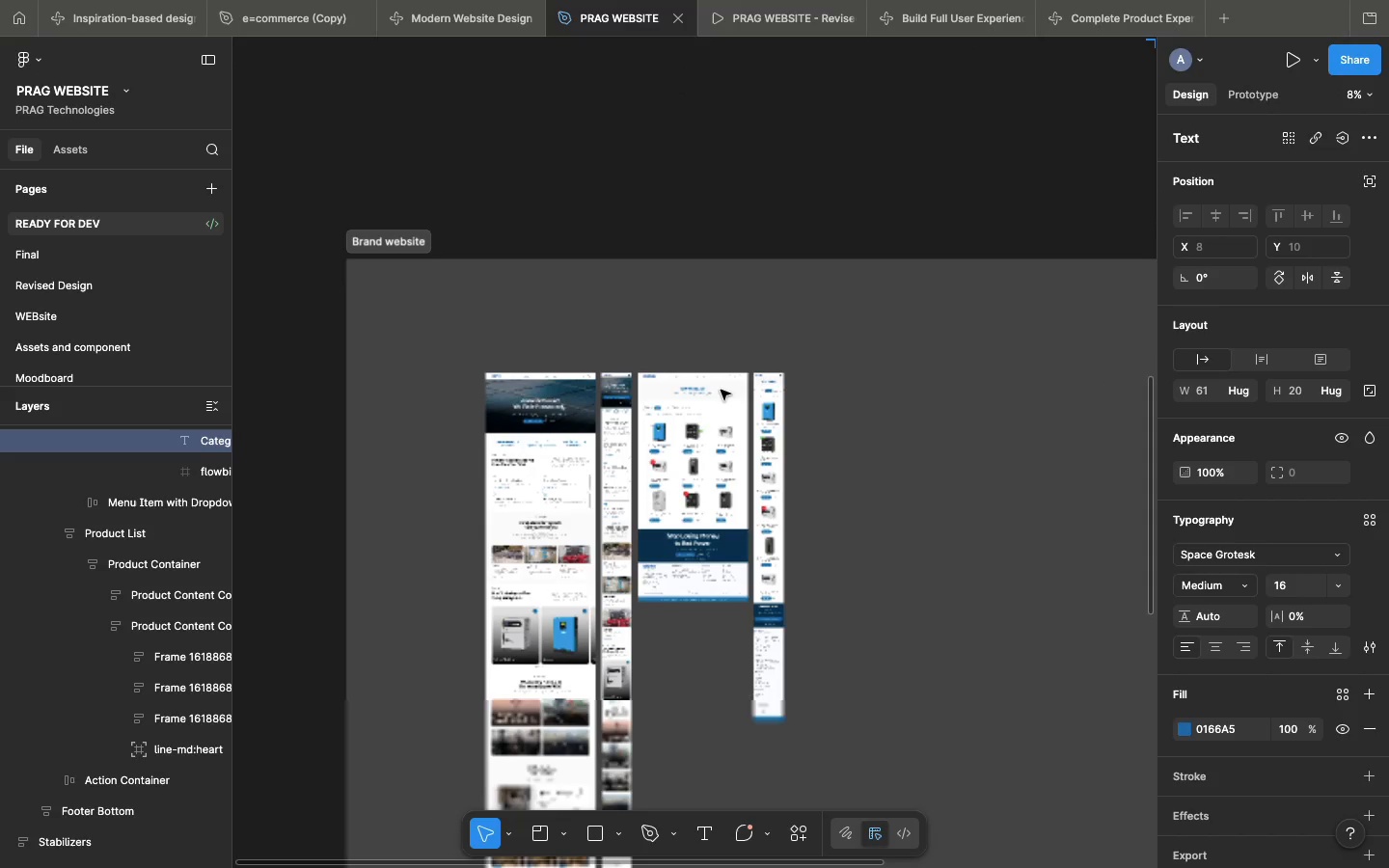 
scroll: coordinate [720, 391], scroll_direction: up, amount: 26.0
 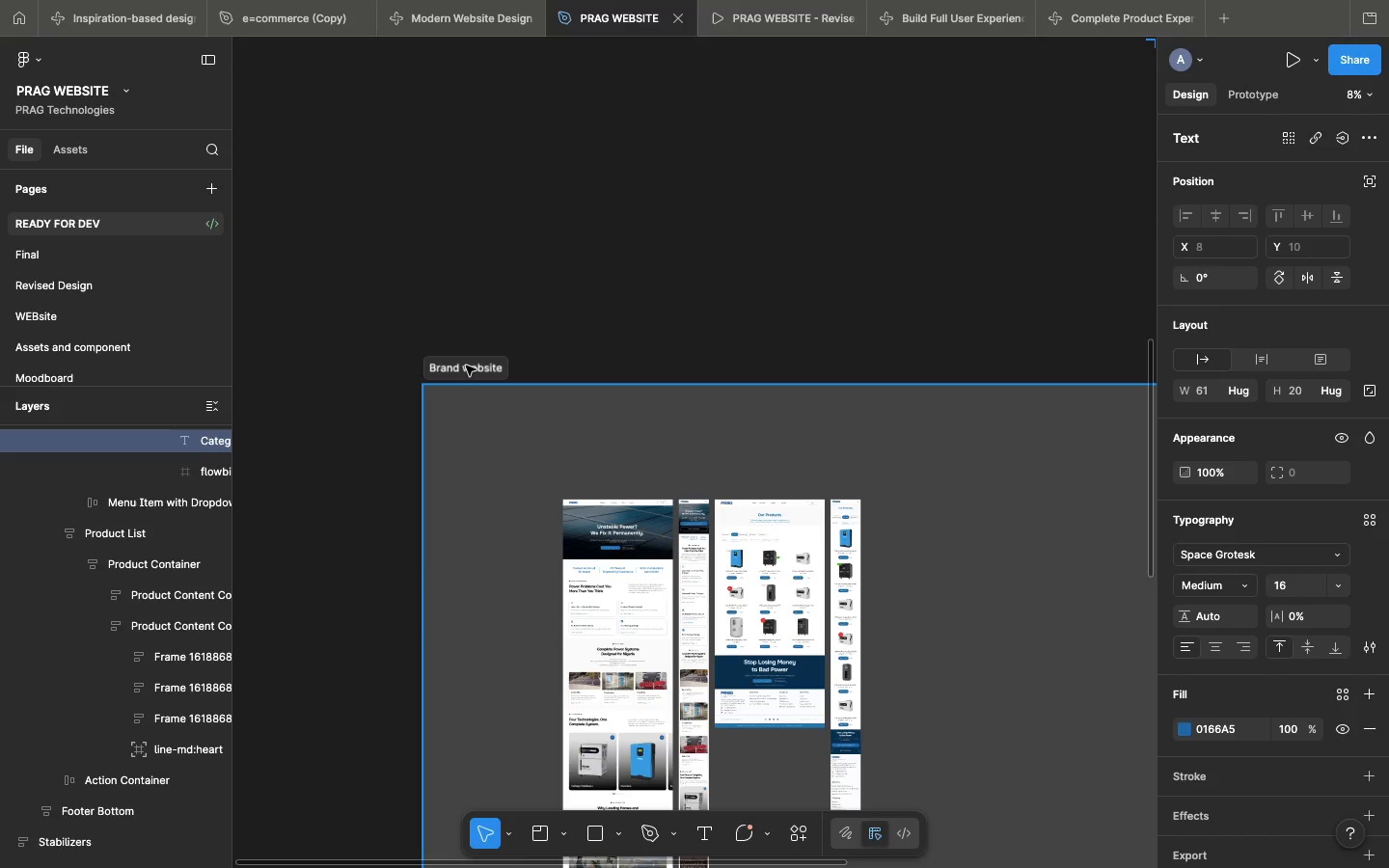 
left_click([466, 366])
 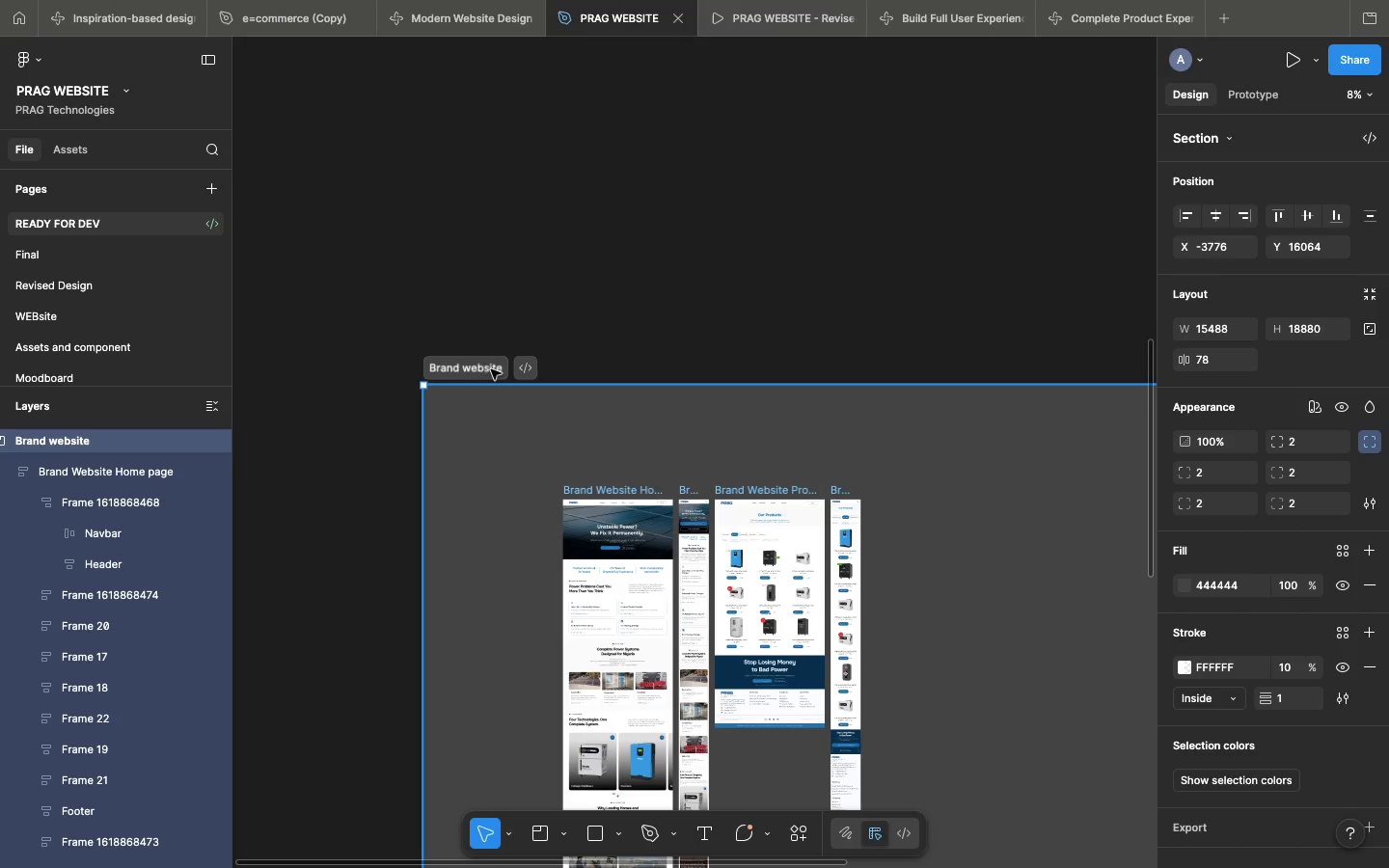 
left_click([524, 375])
 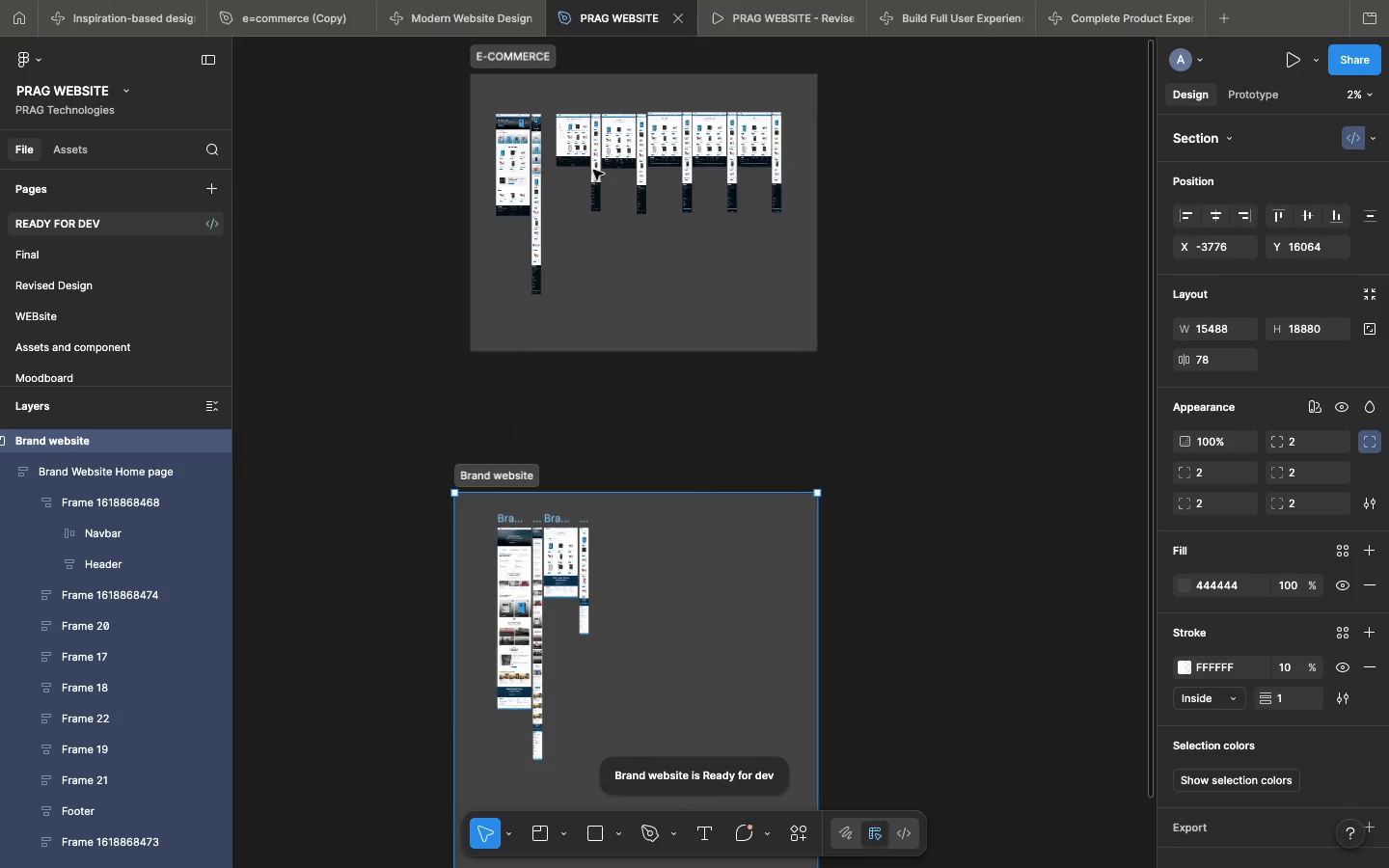 
wait(6.23)
 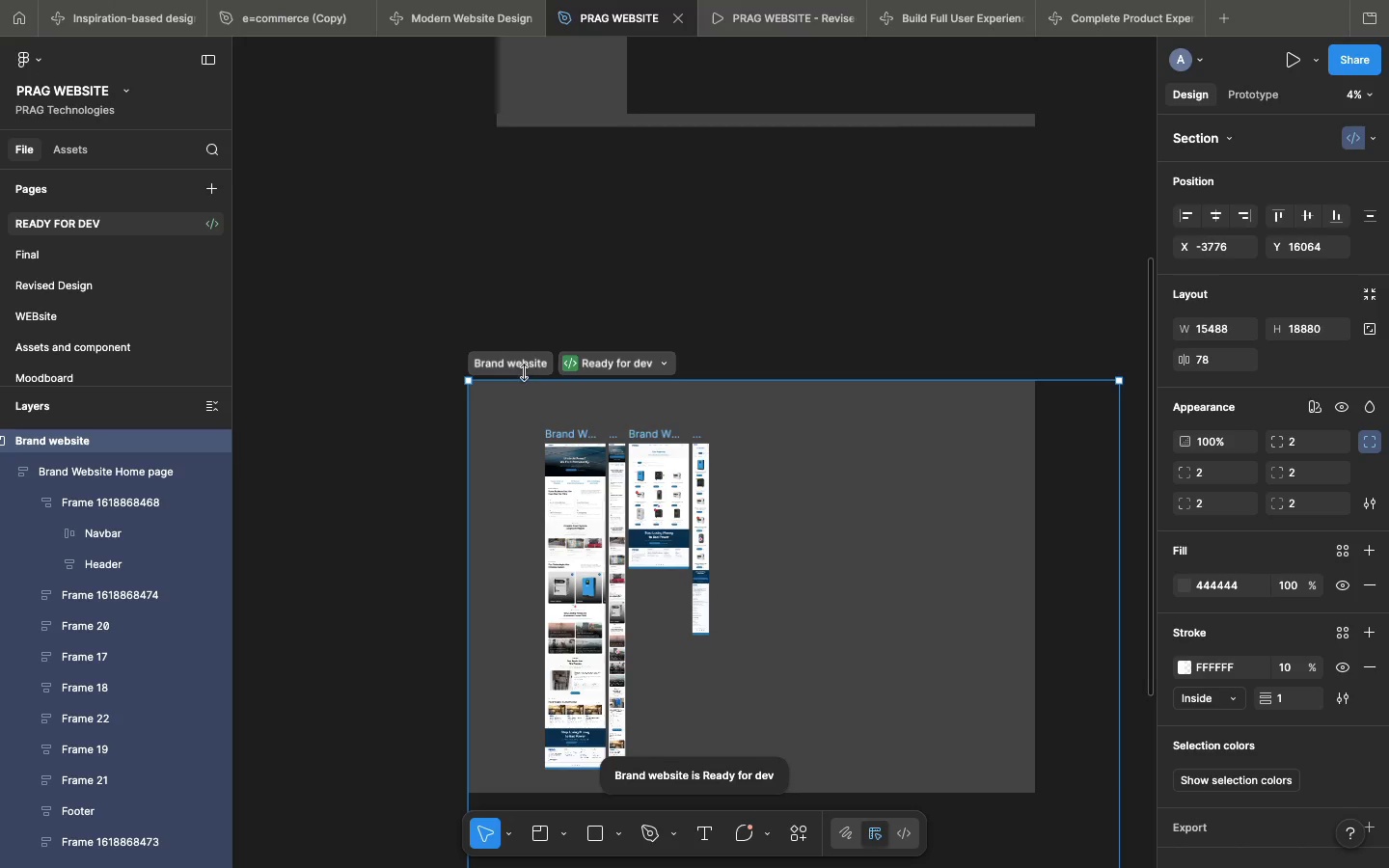 
scroll: coordinate [582, 185], scroll_direction: up, amount: 53.0
 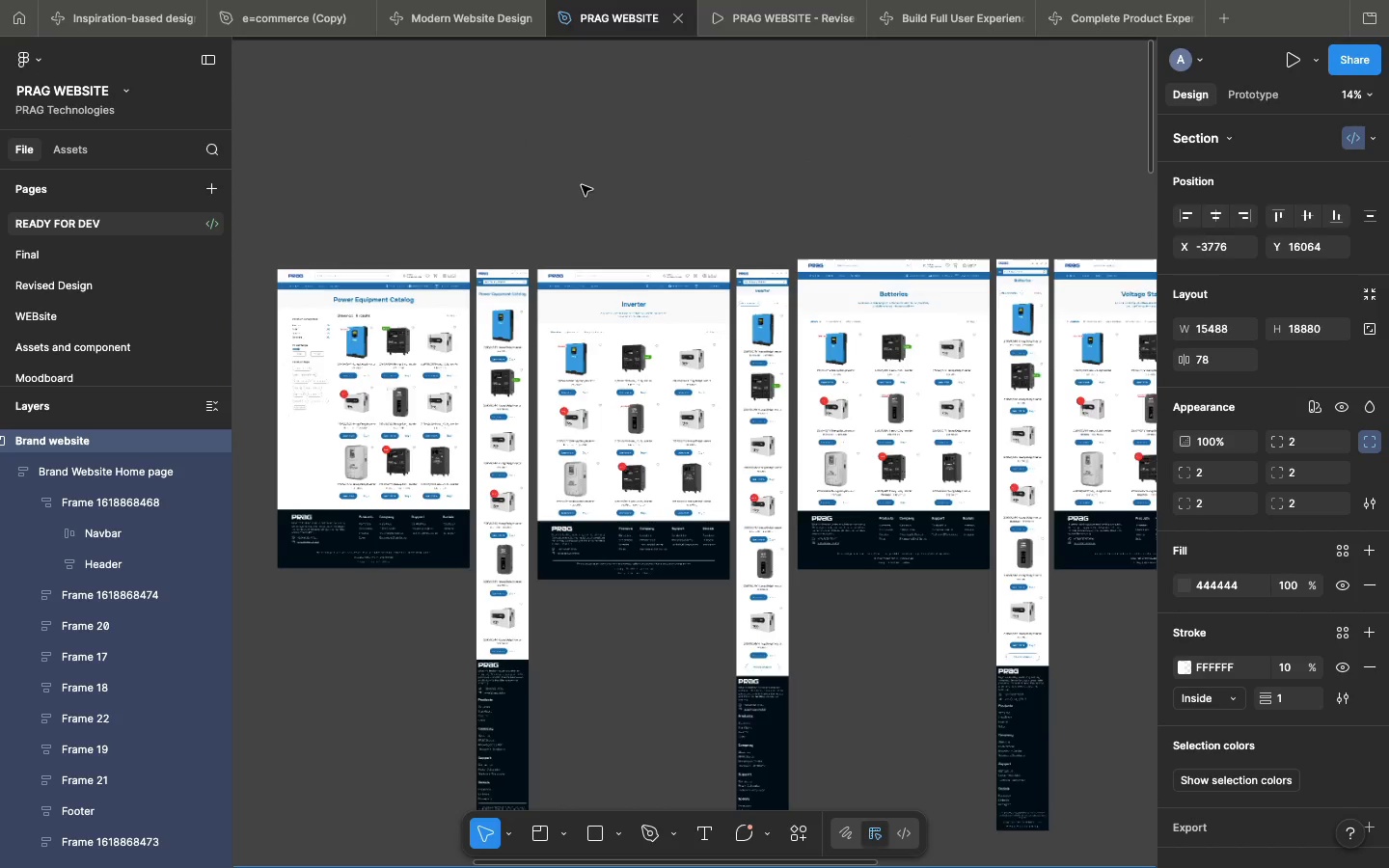 
scroll: coordinate [582, 185], scroll_direction: down, amount: 69.0
 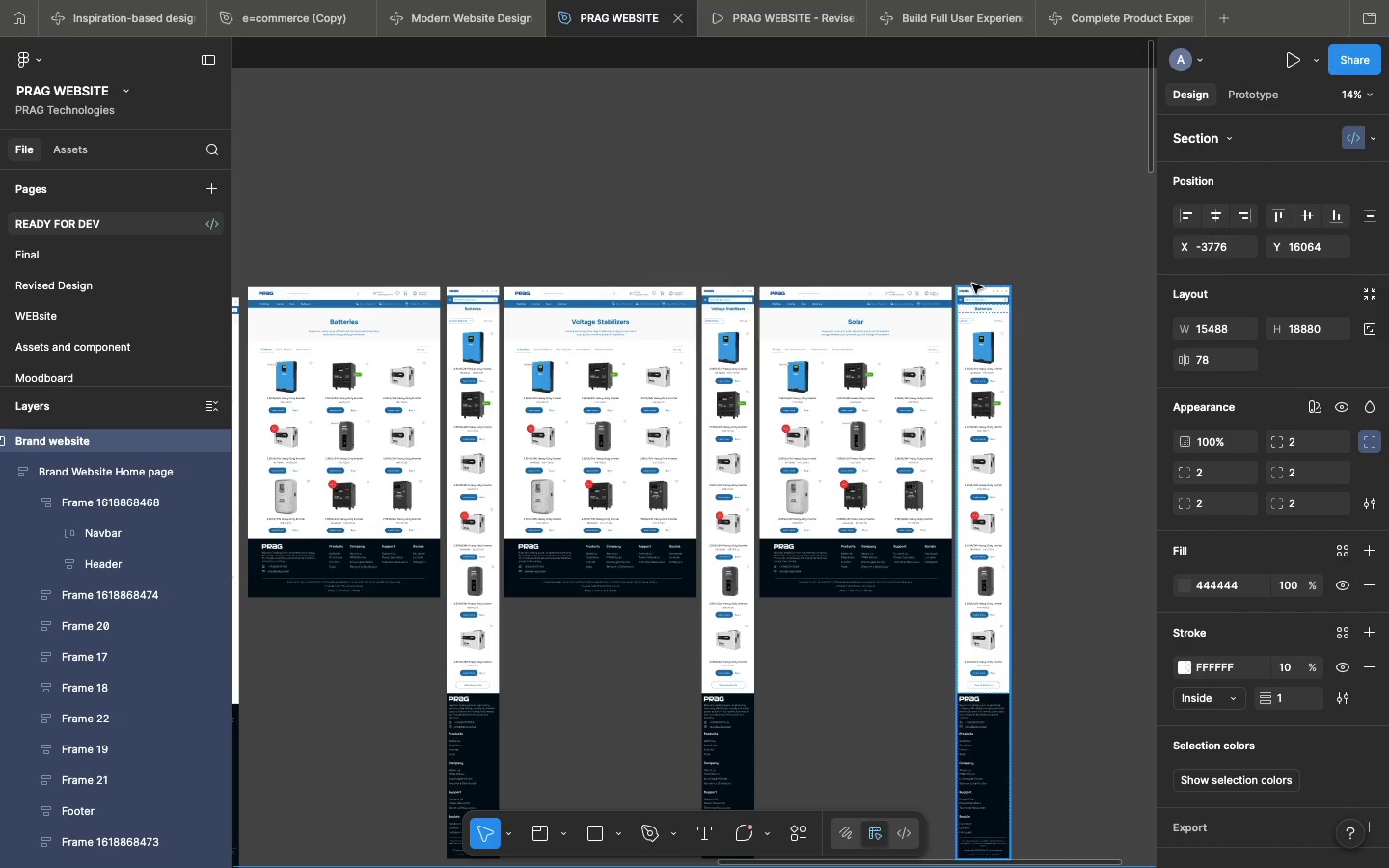 
left_click([972, 284])
 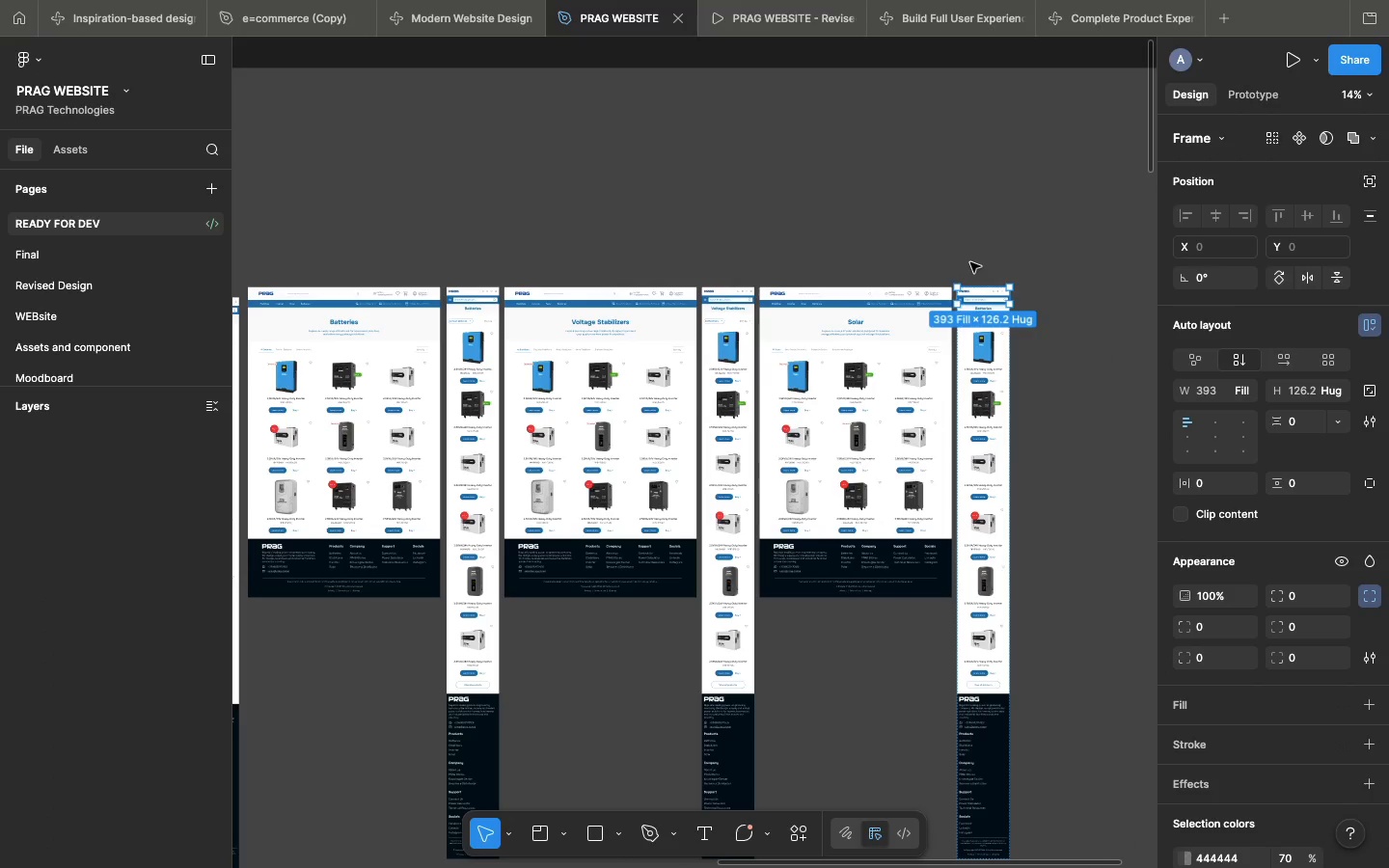 
left_click([970, 245])
 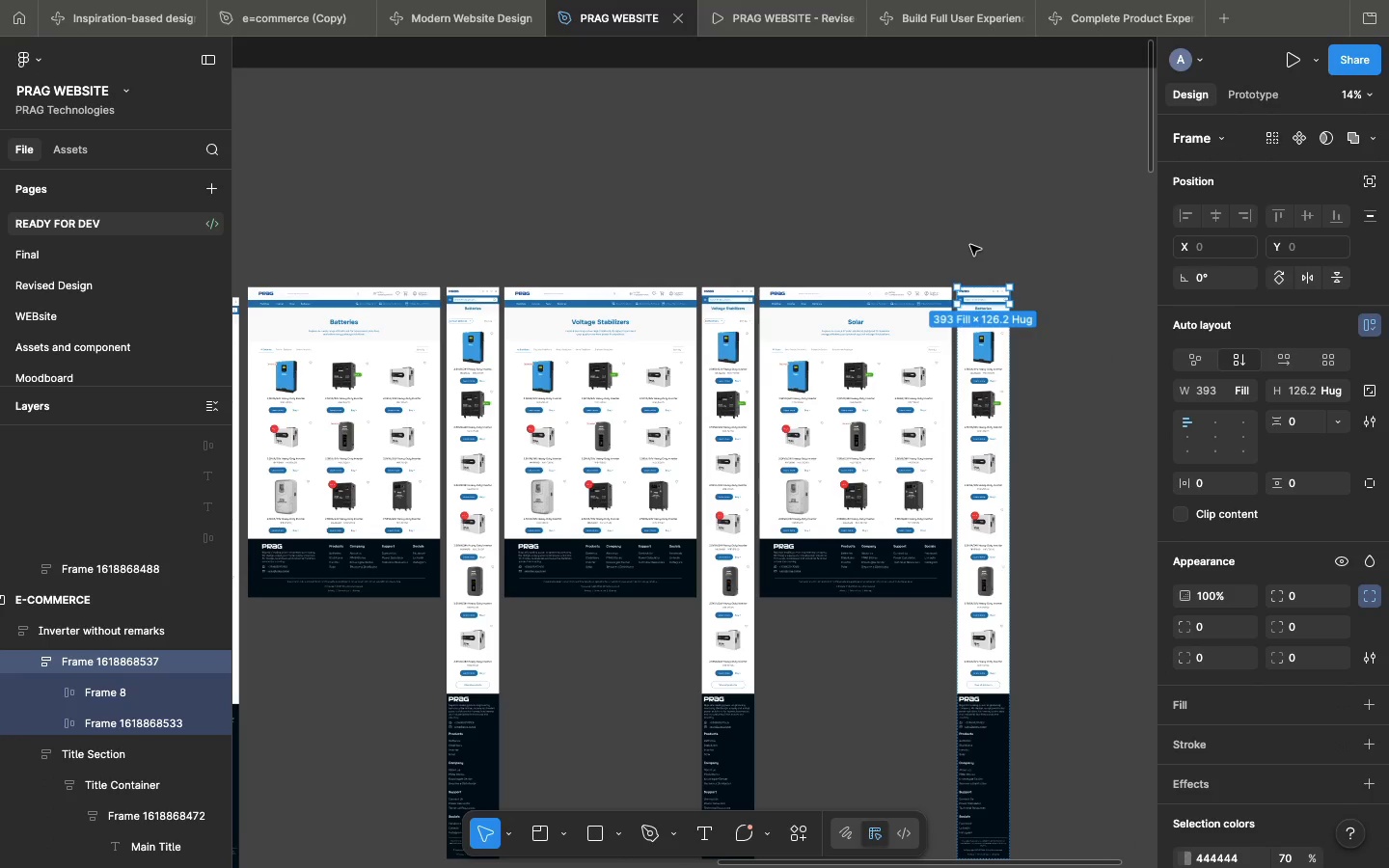 
left_click([970, 245])
 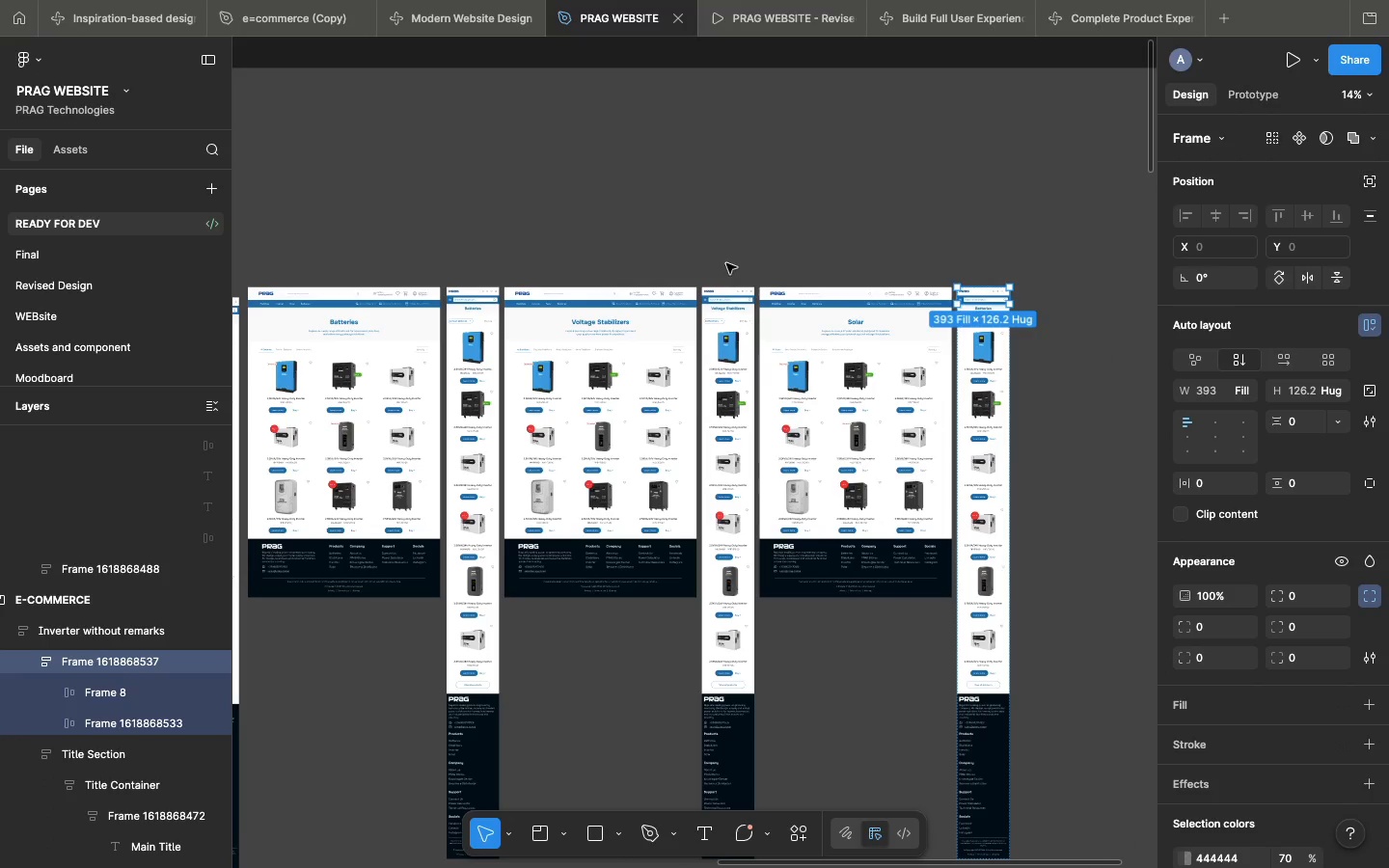 
left_click([725, 265])
 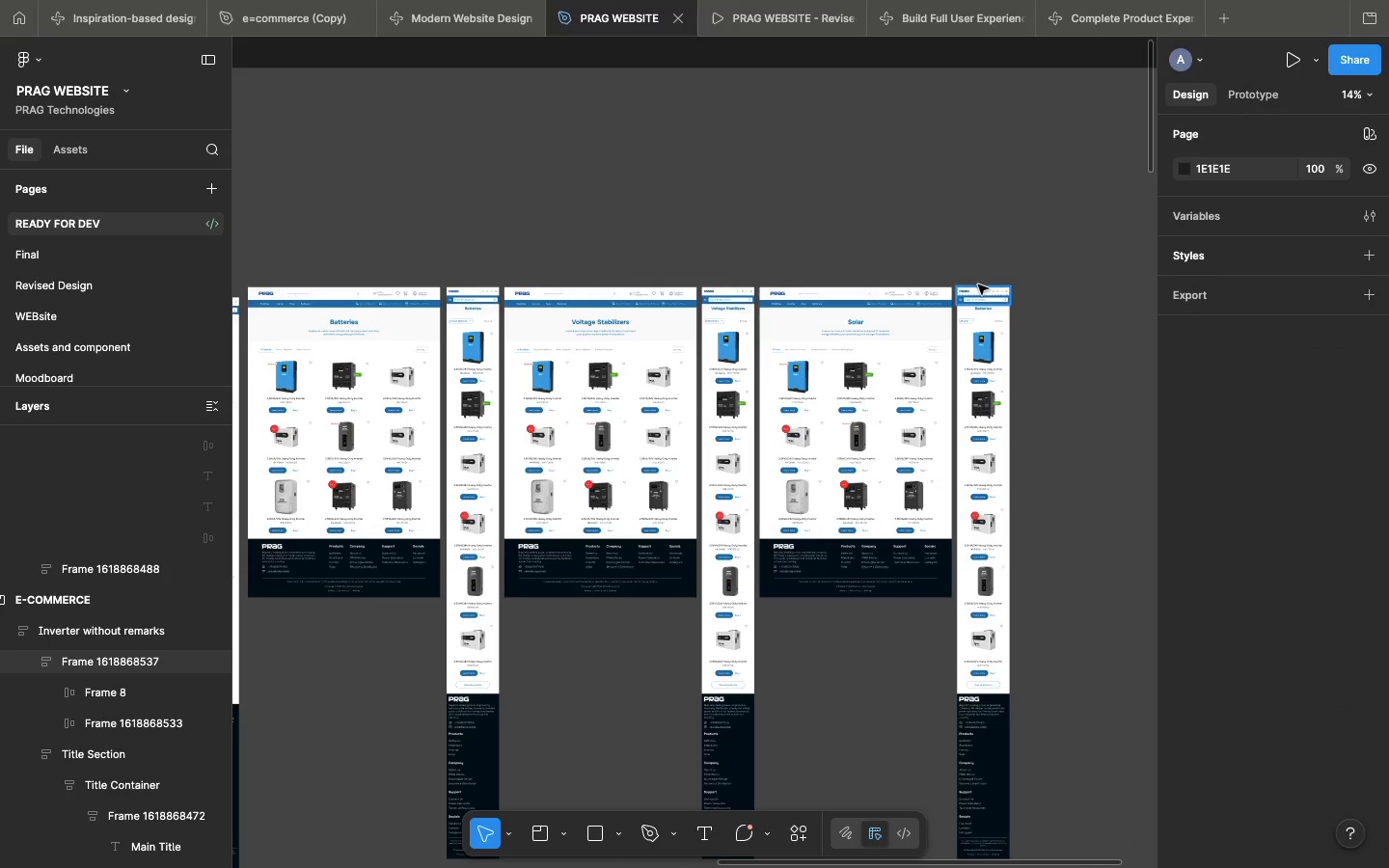 
left_click([978, 285])
 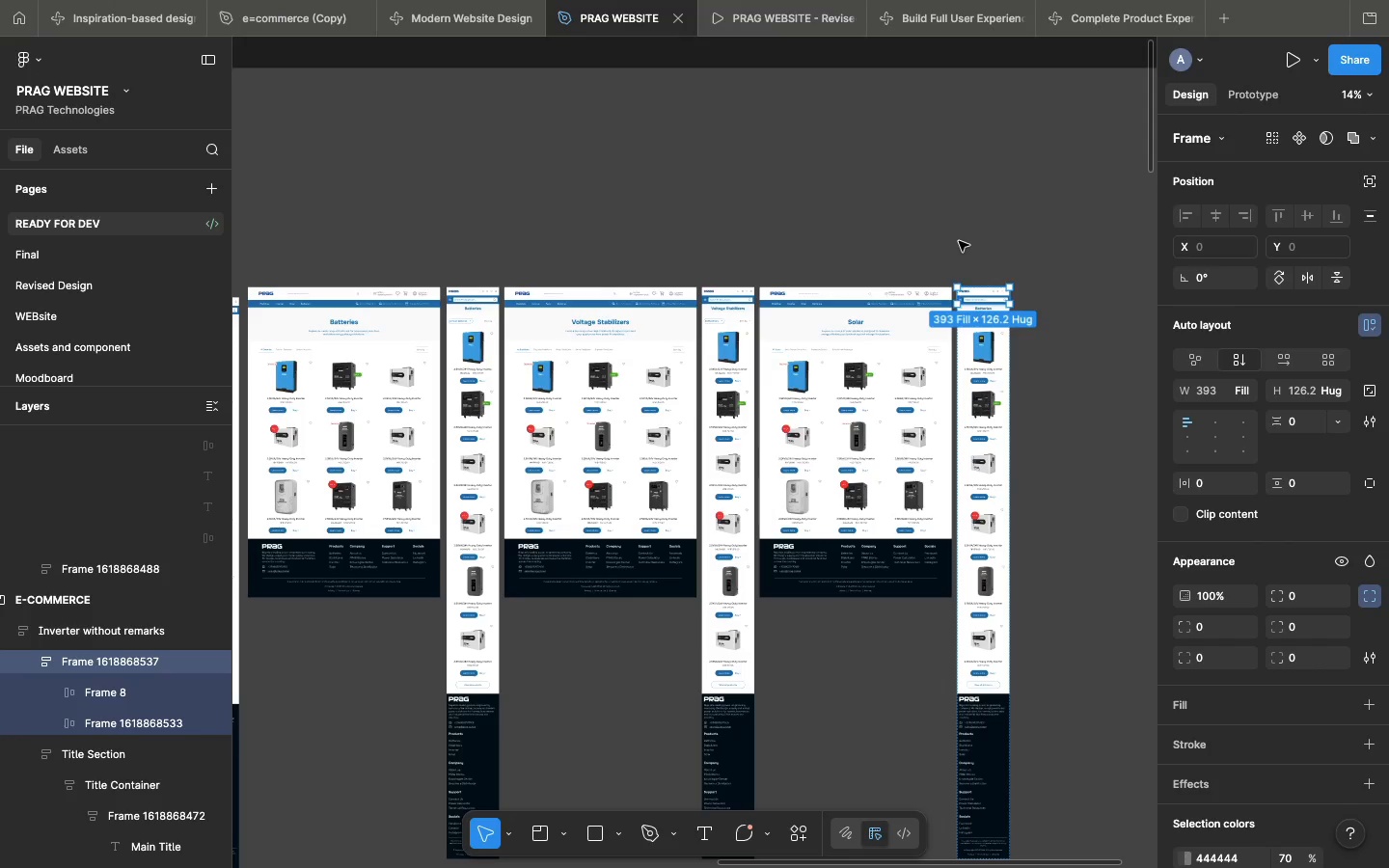 
left_click([959, 241])
 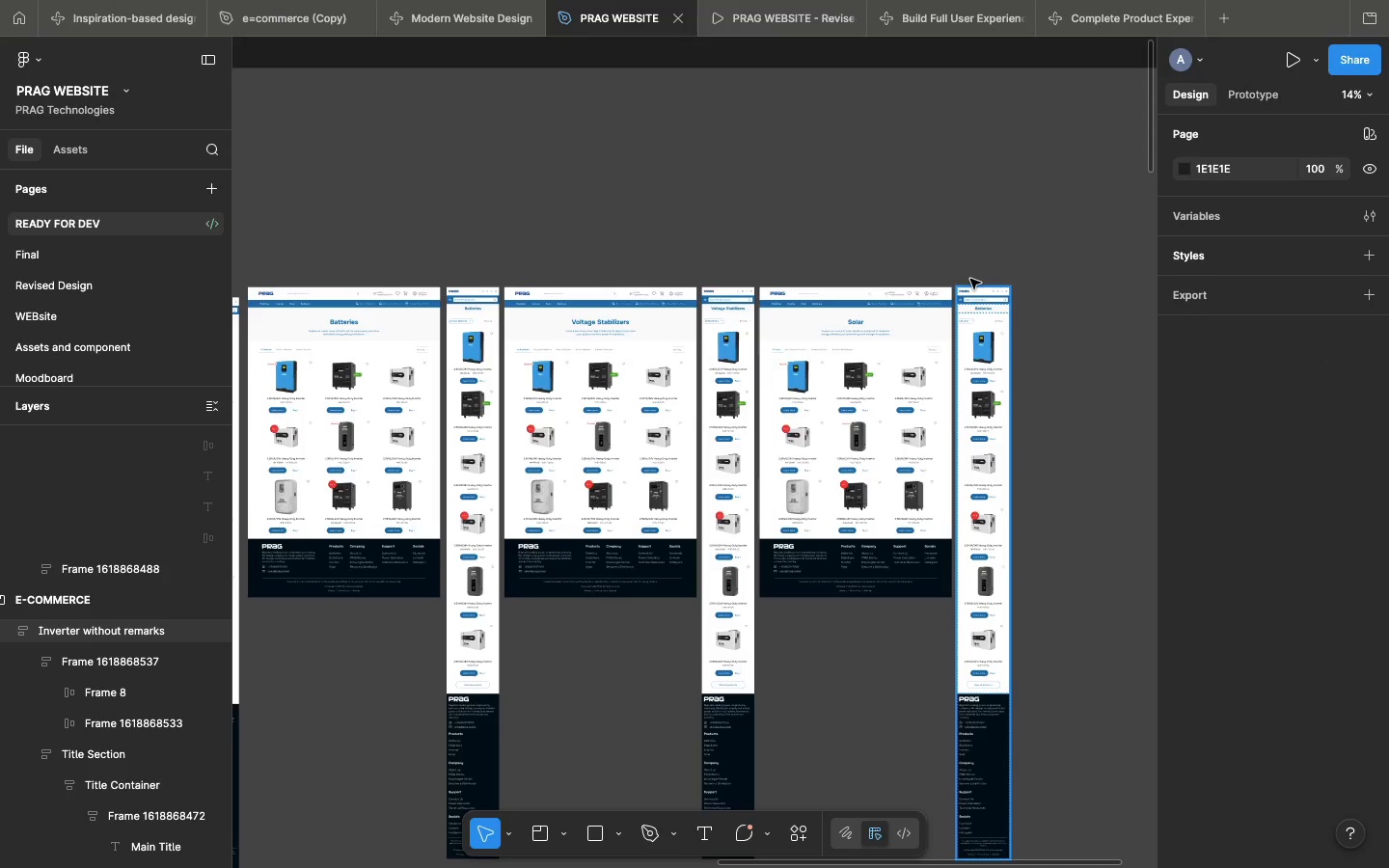 
left_click([970, 279])
 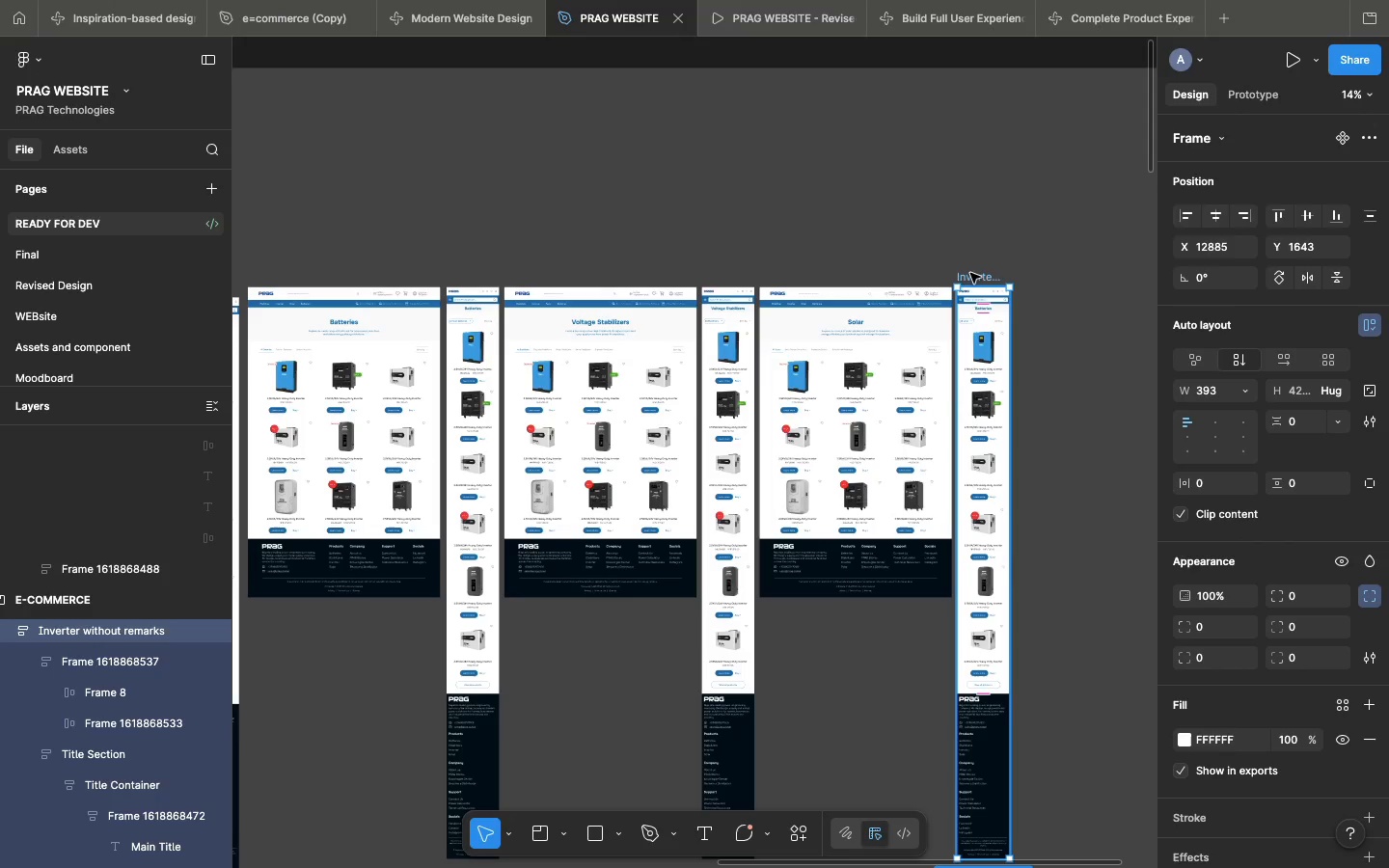 
double_click([970, 273])
 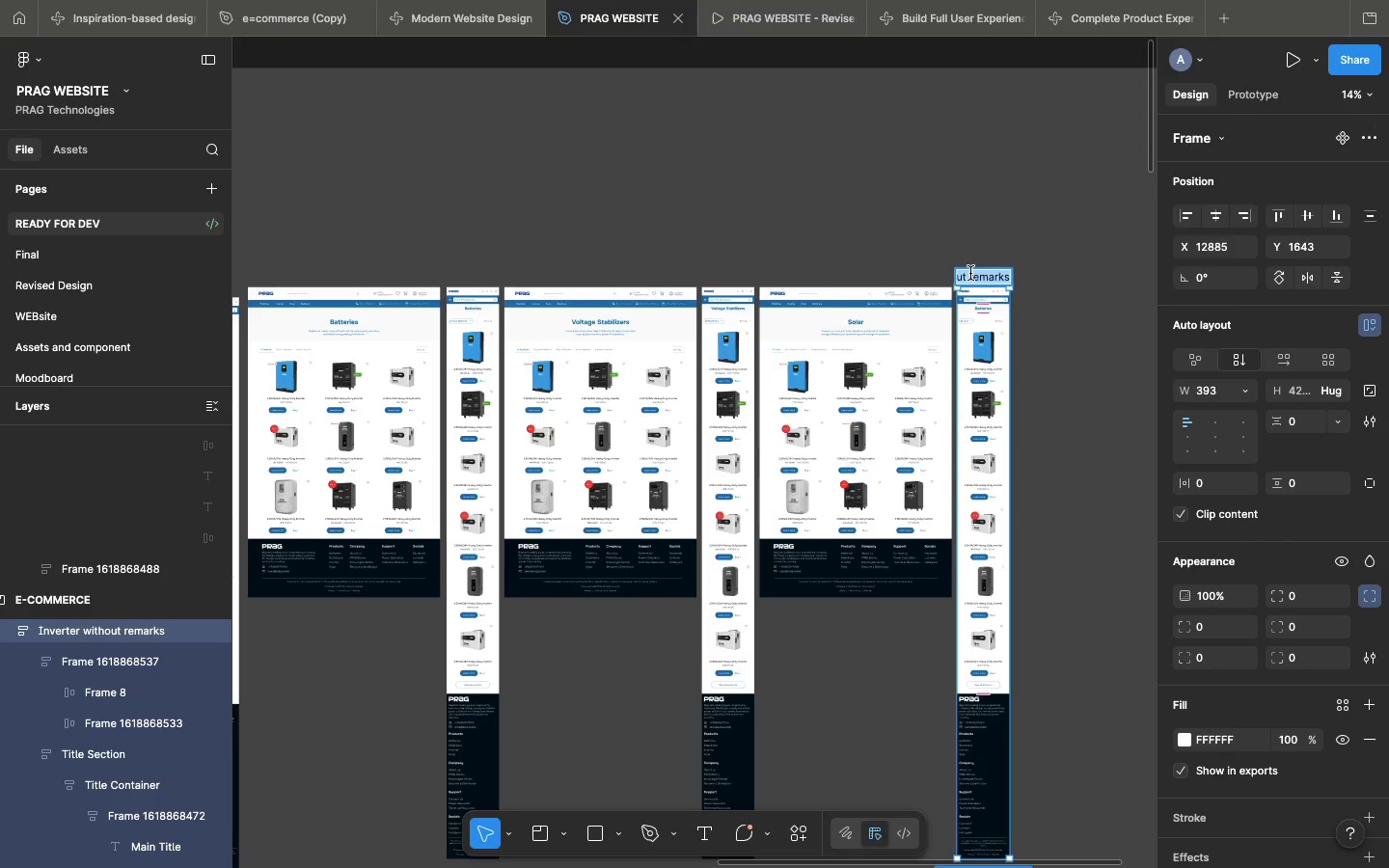 
type(Solar)
 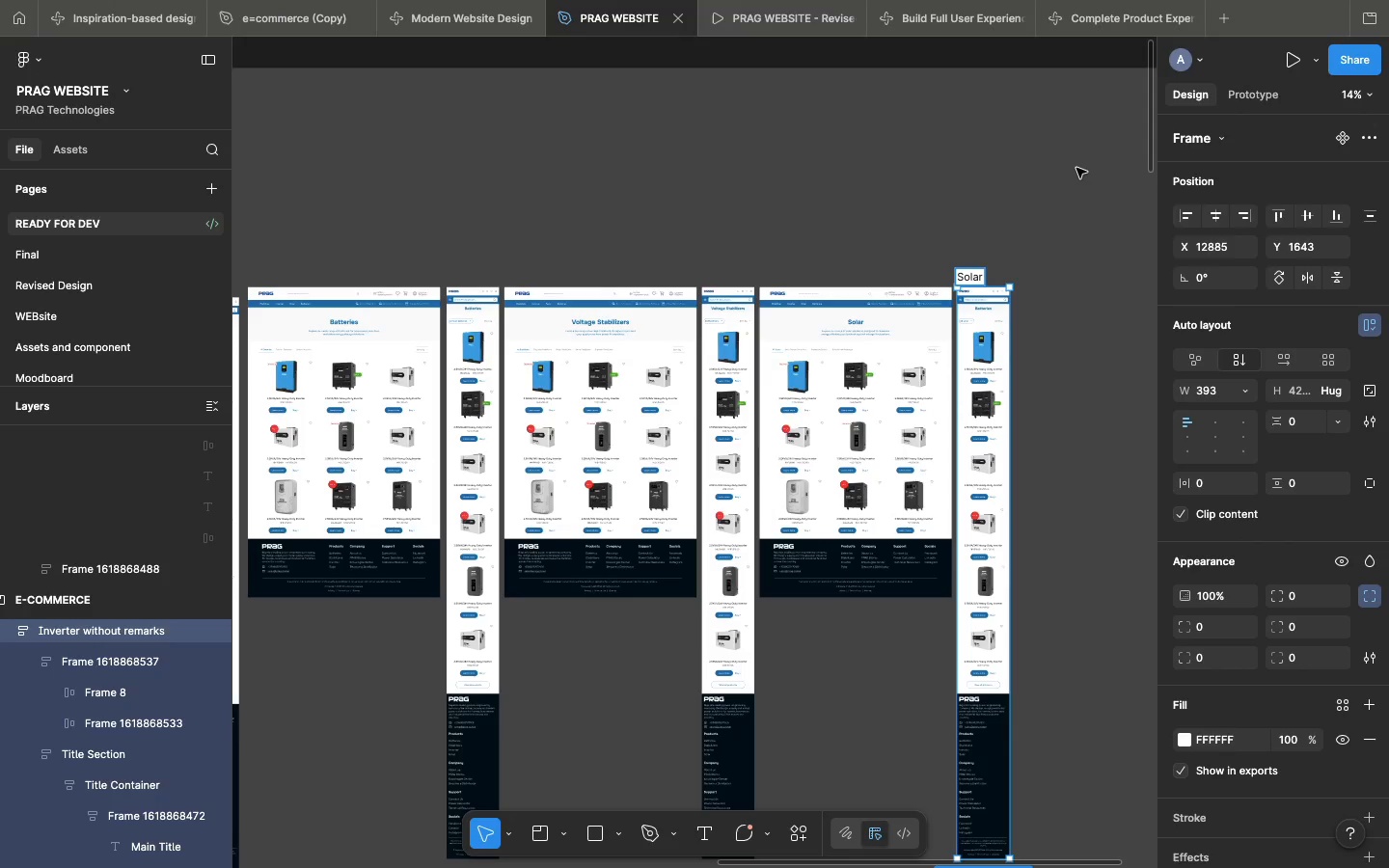 
left_click([1076, 168])
 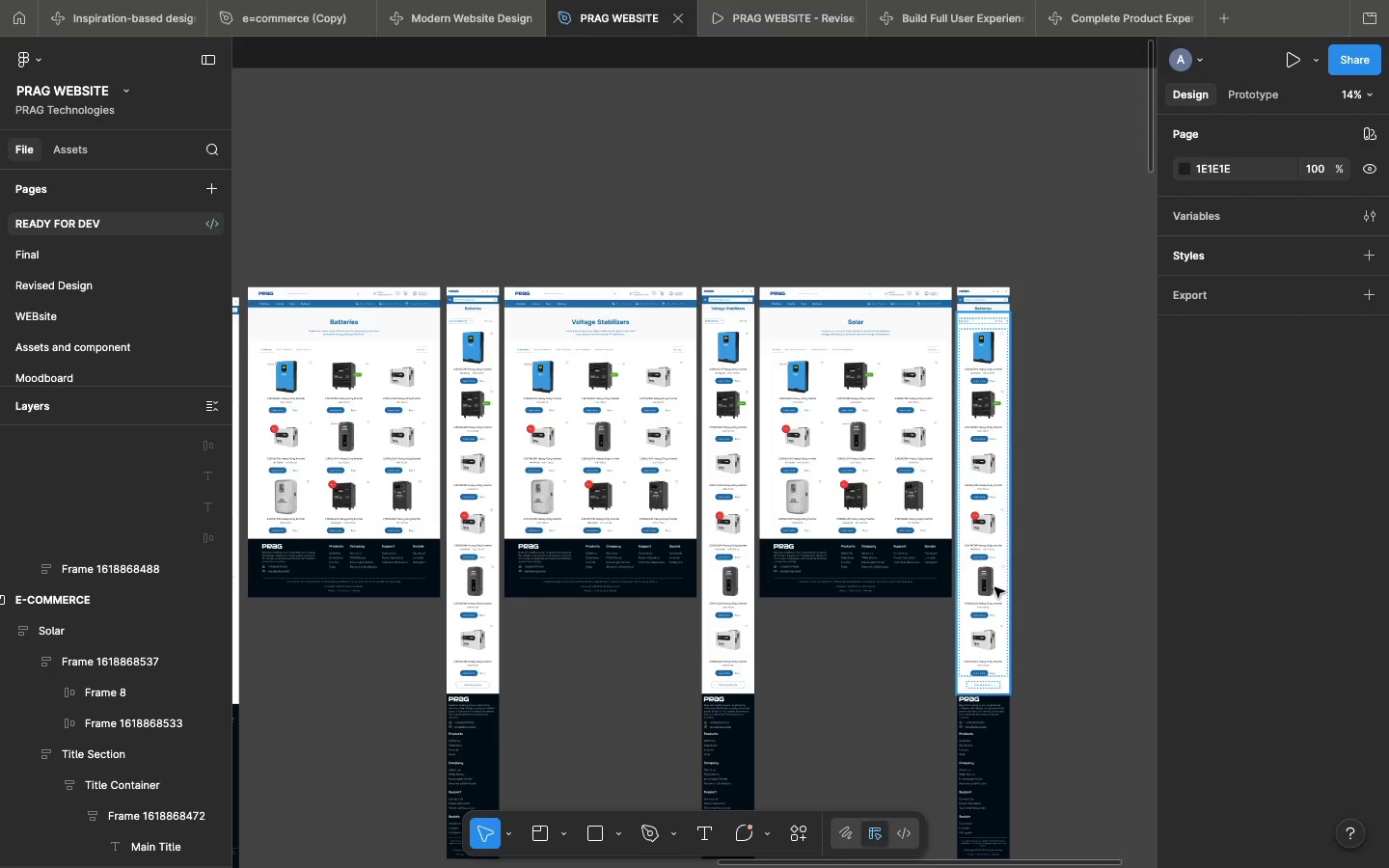 
left_click([994, 587])
 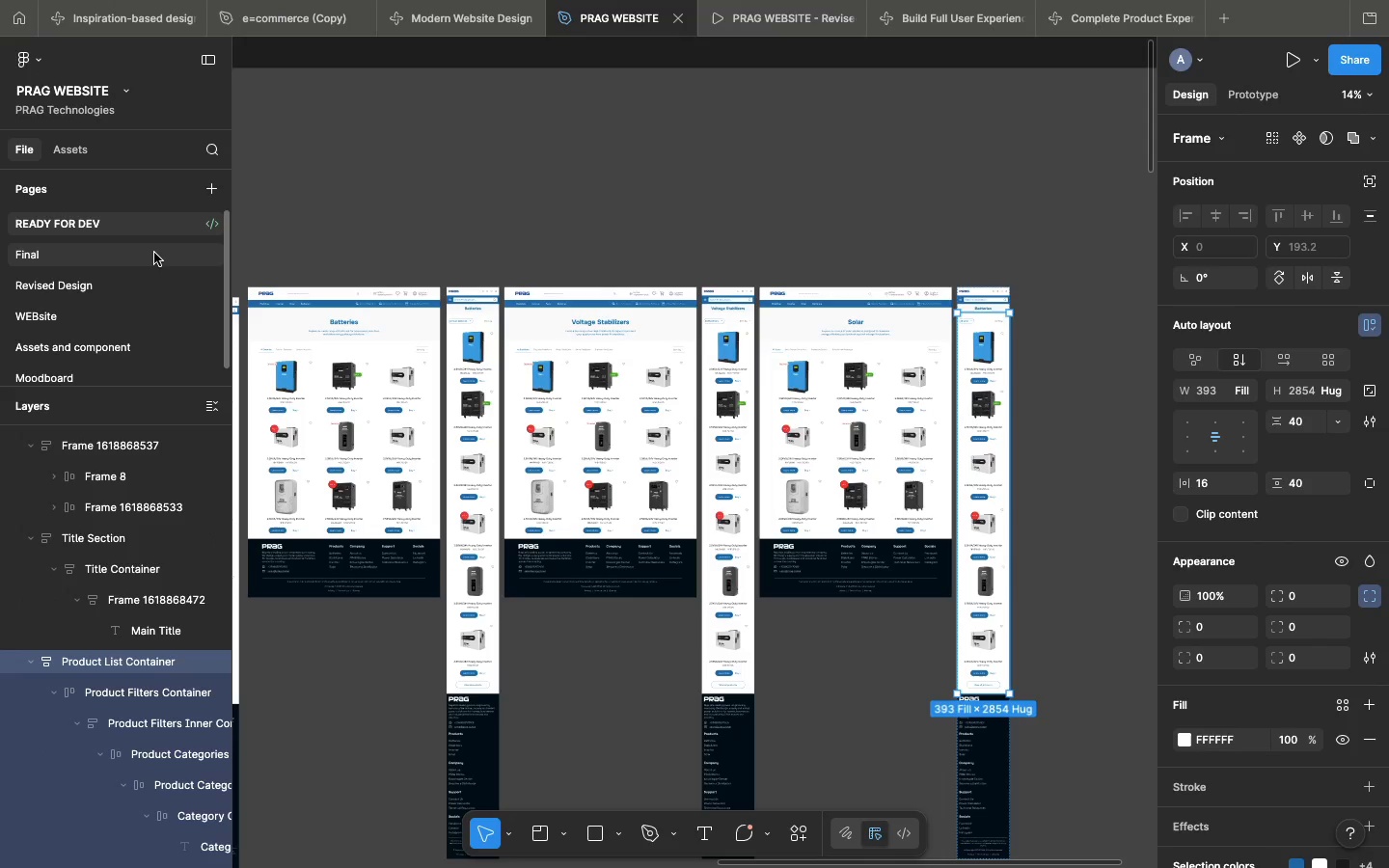 
left_click([154, 253])
 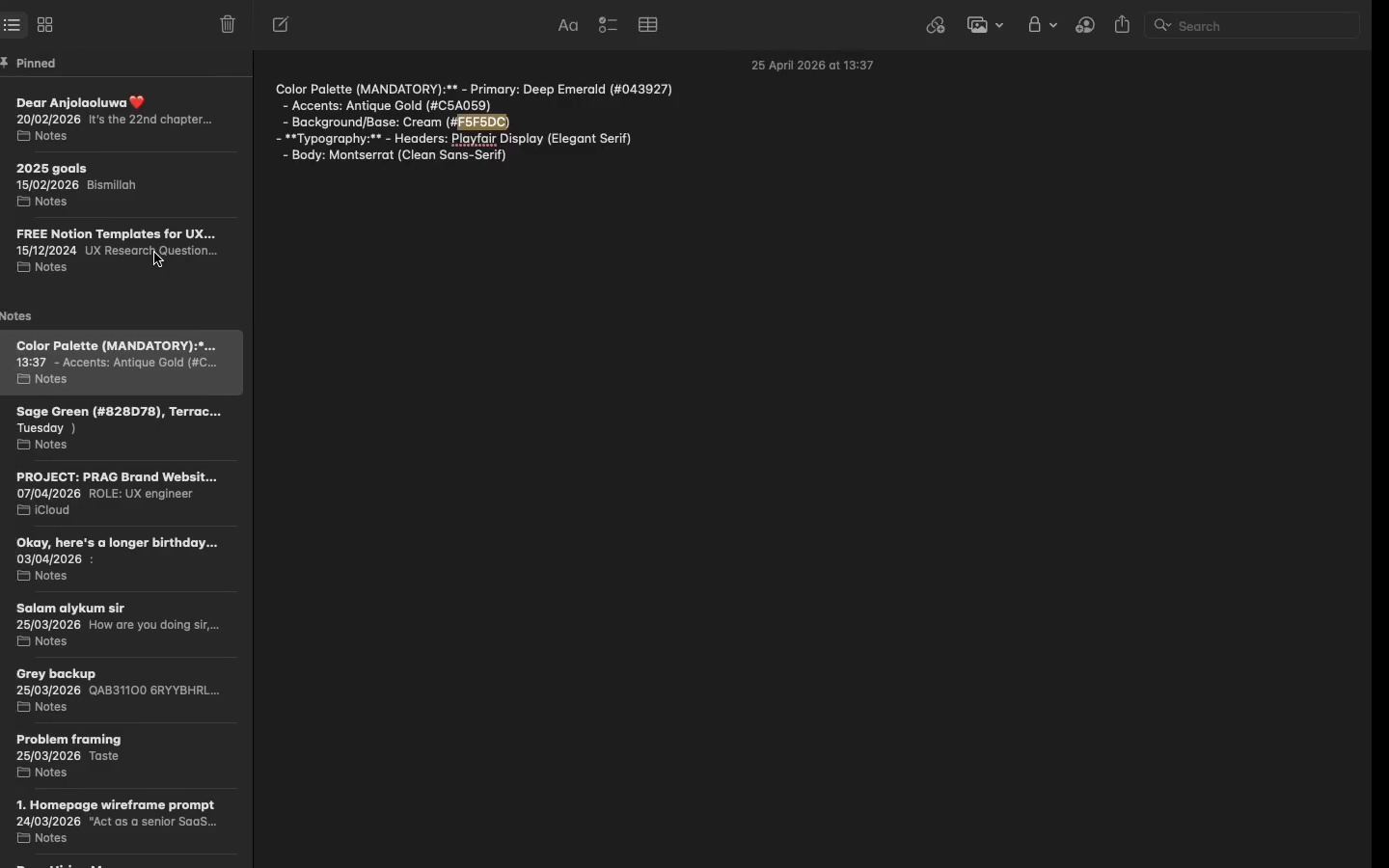 
wait(30.6)
 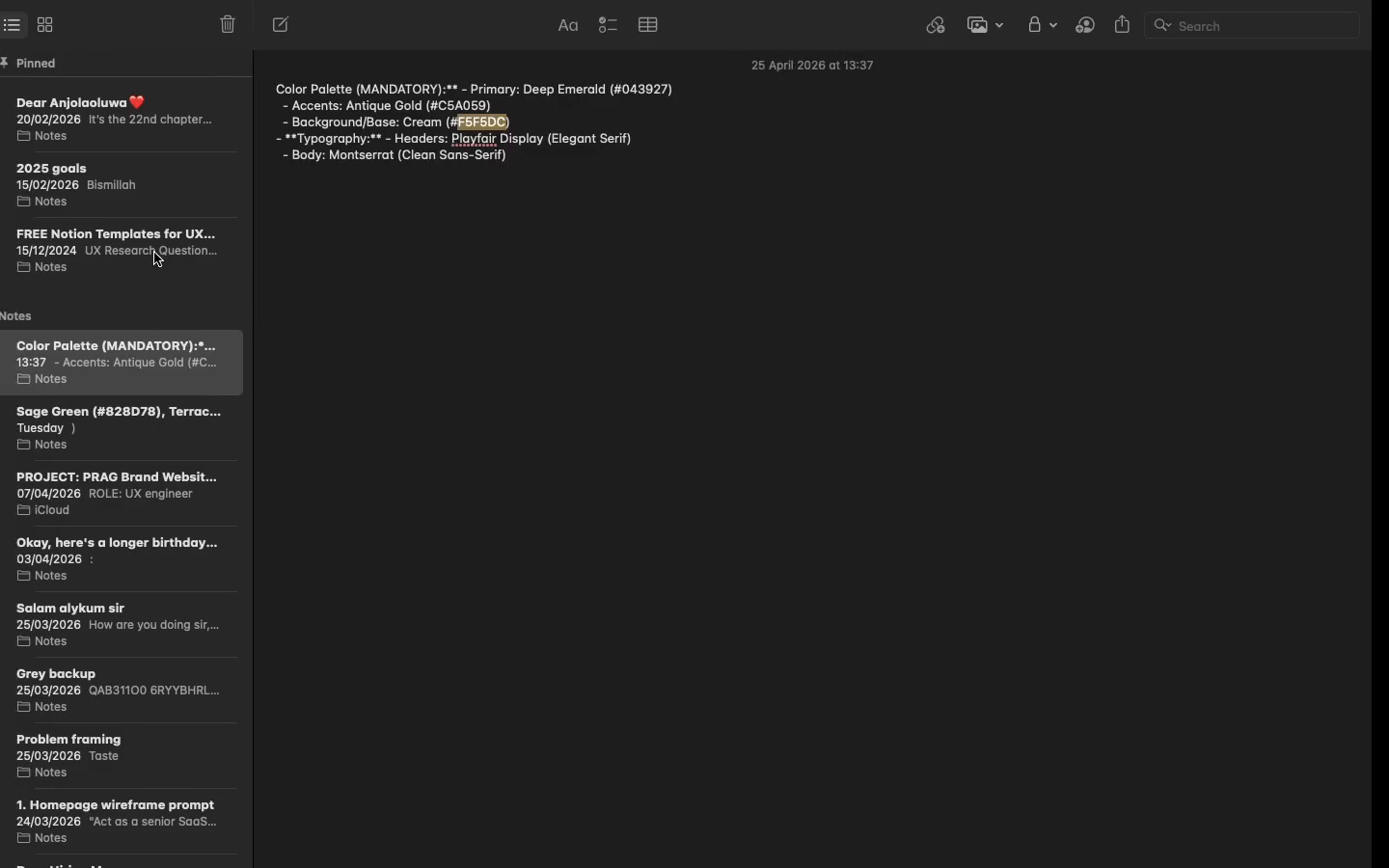 
scroll: coordinate [207, 547], scroll_direction: down, amount: 23.0
 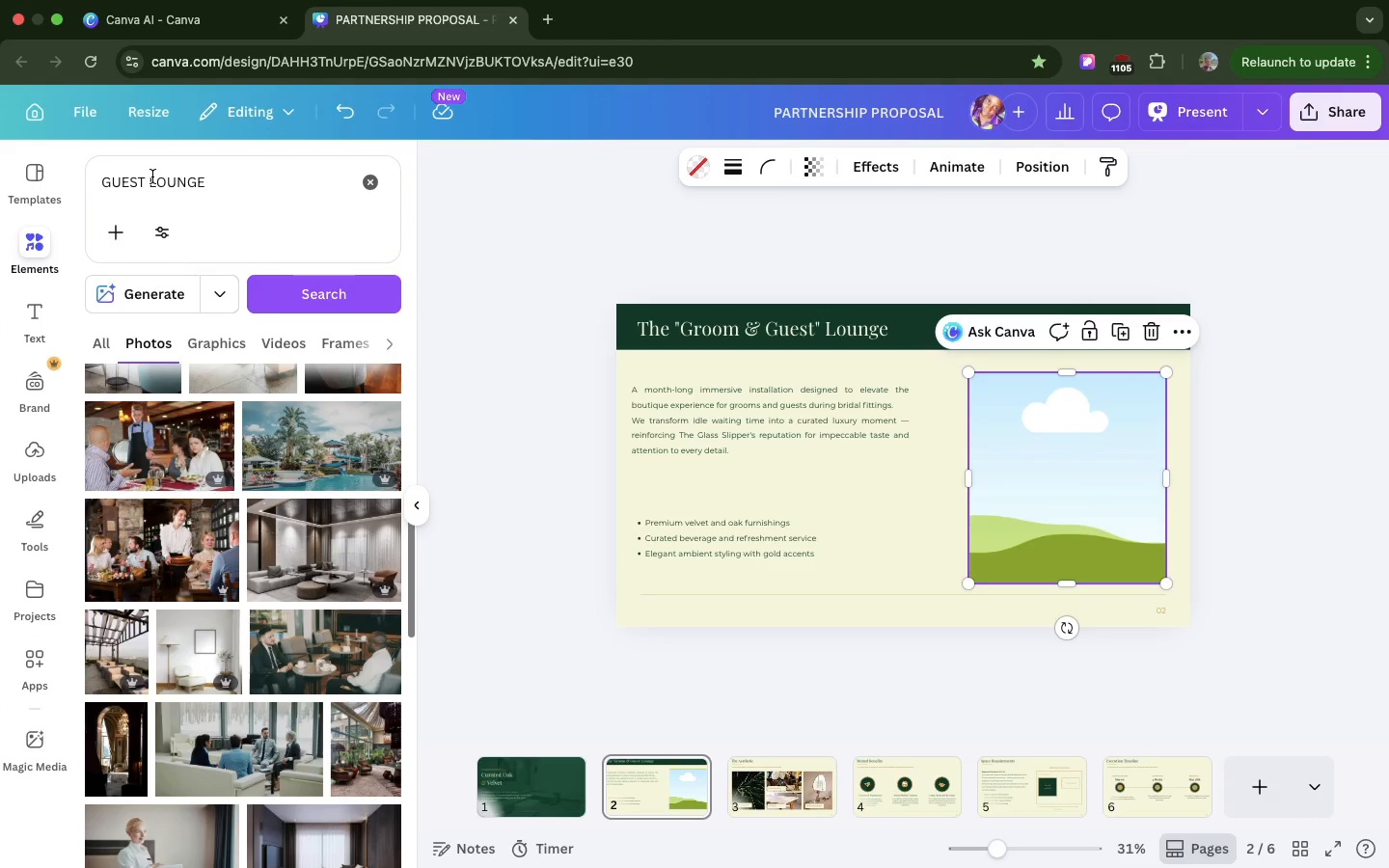 
double_click([152, 176])
 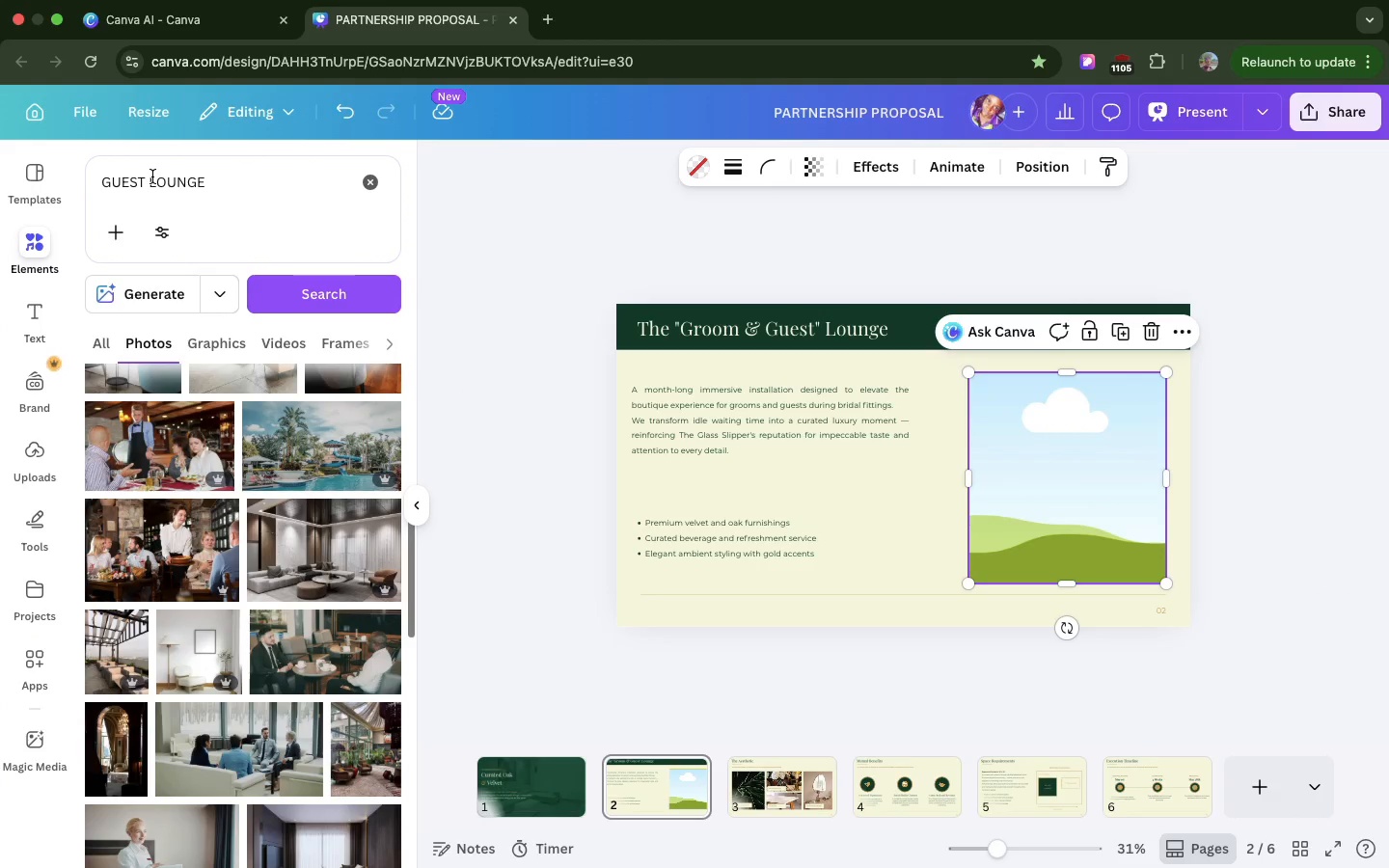 
triple_click([152, 176])
 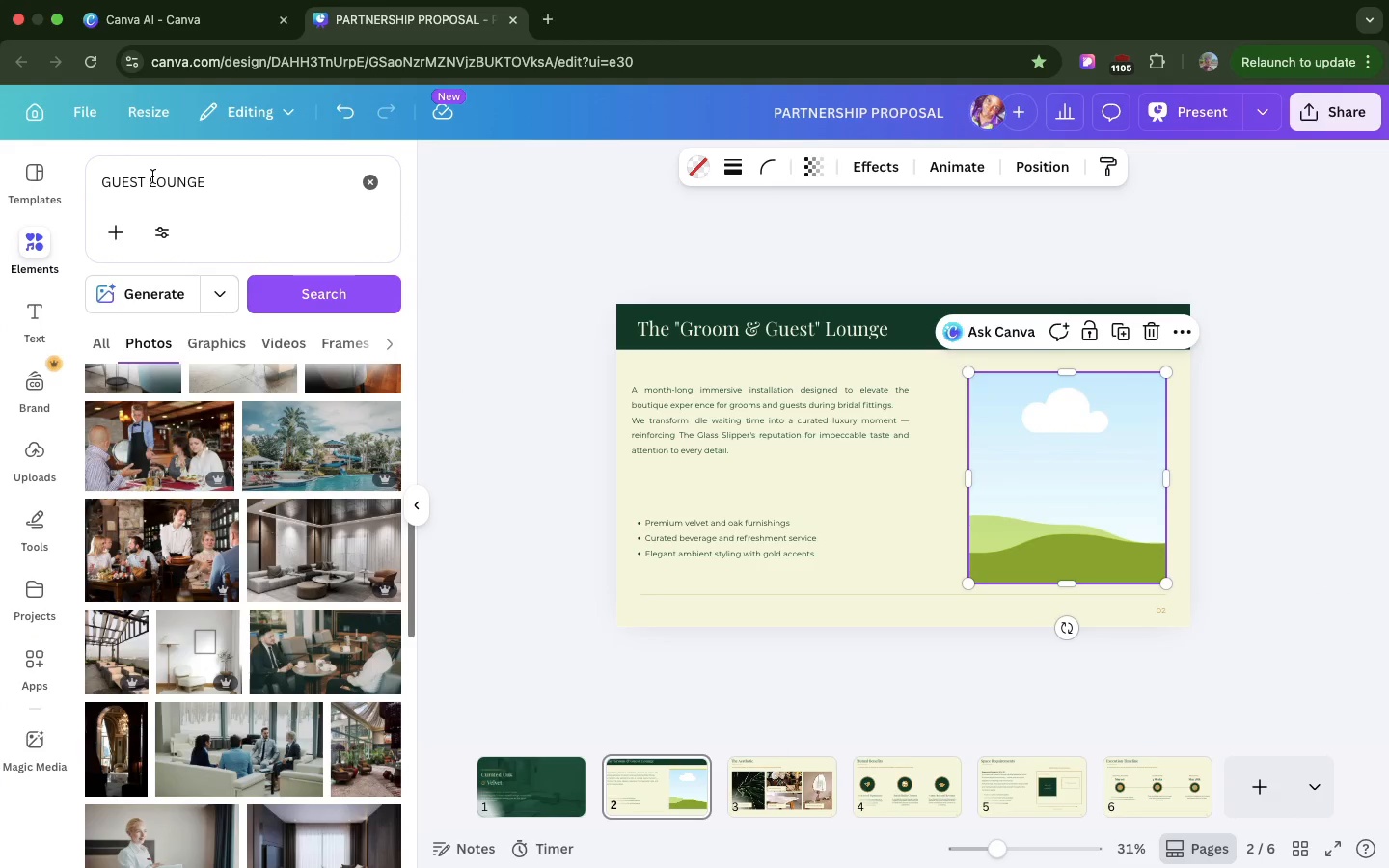 
triple_click([152, 176])
 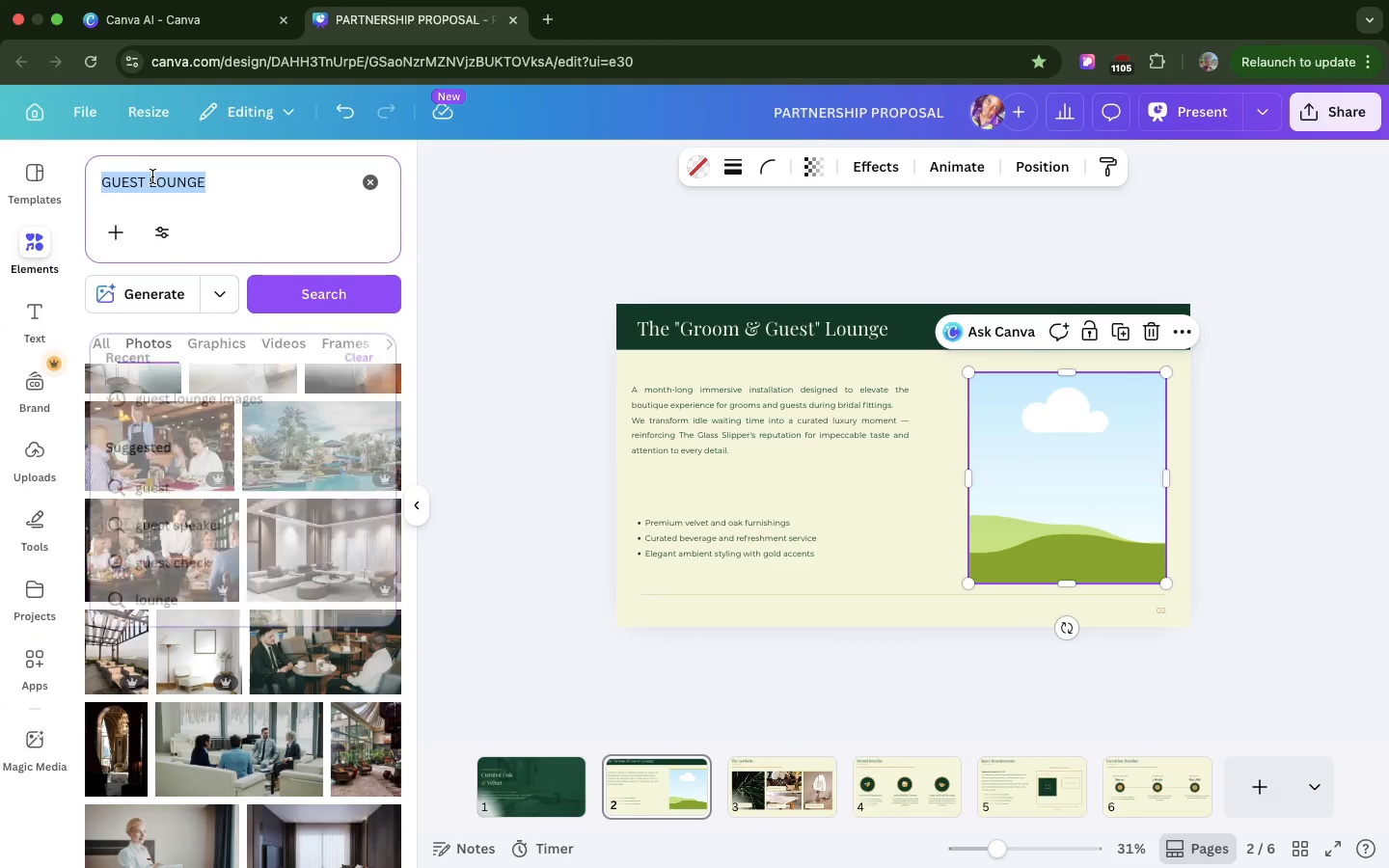 
left_click([152, 176])
 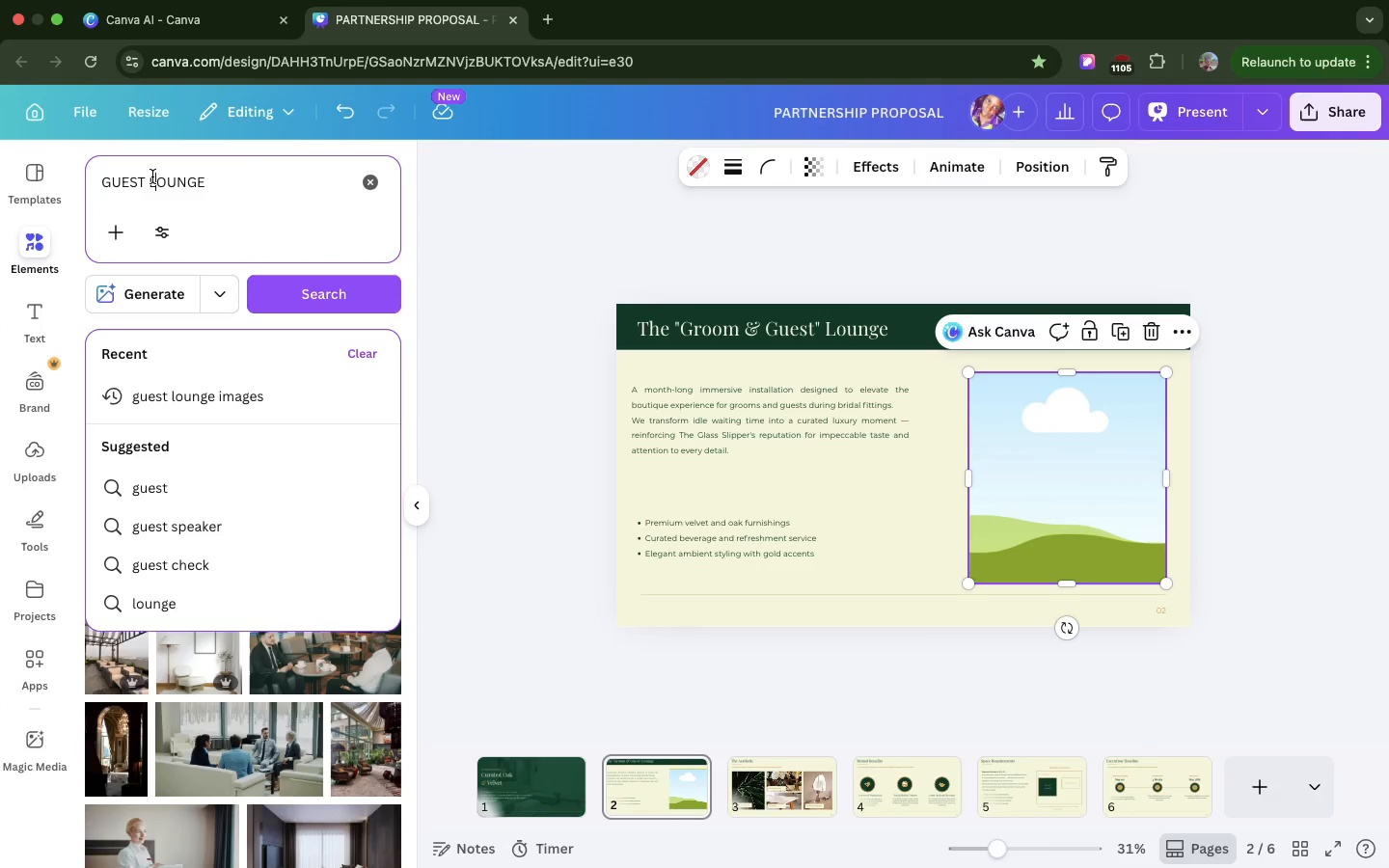 
key(Shift+ShiftLeft)
 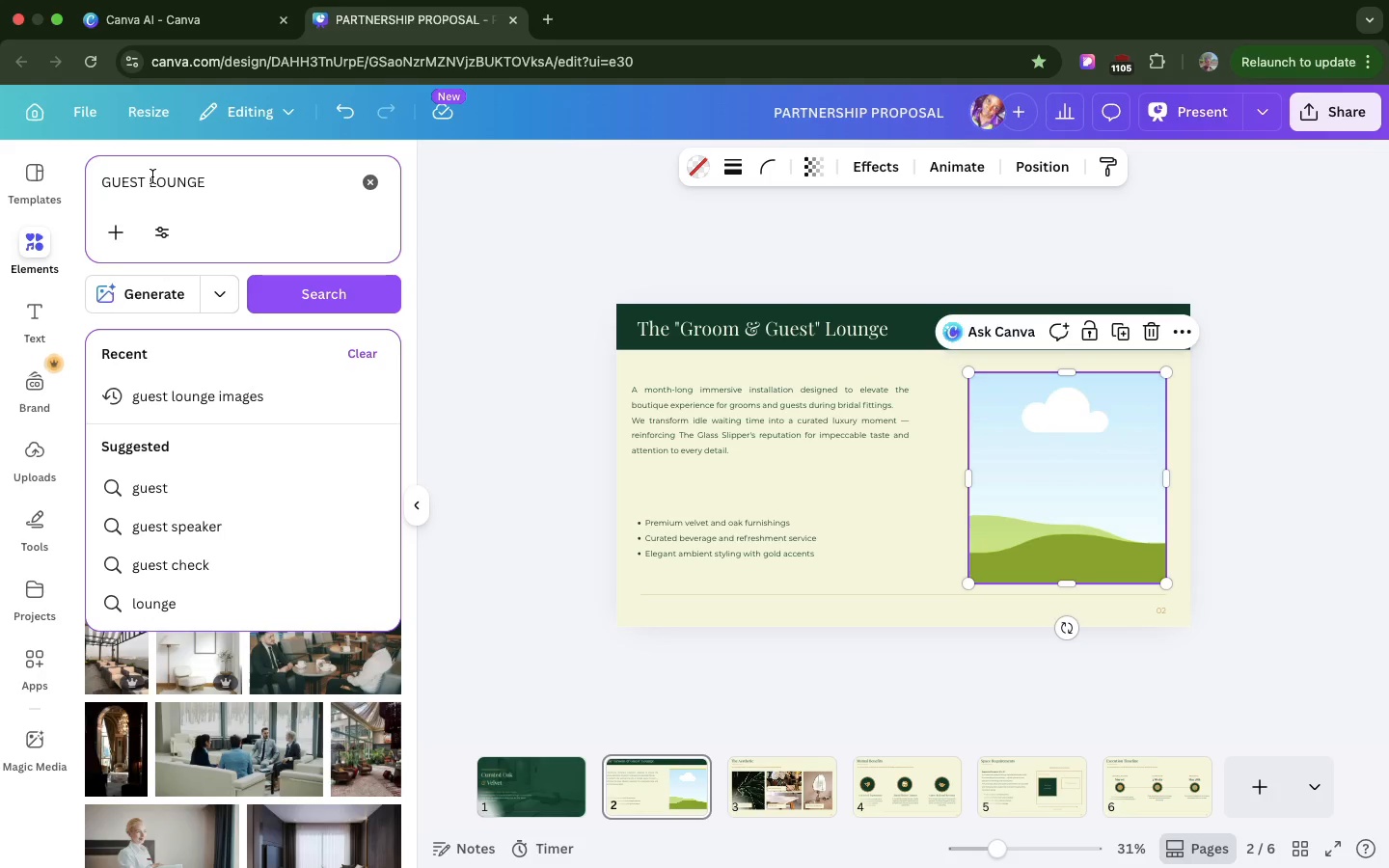 
key(CapsLock)
 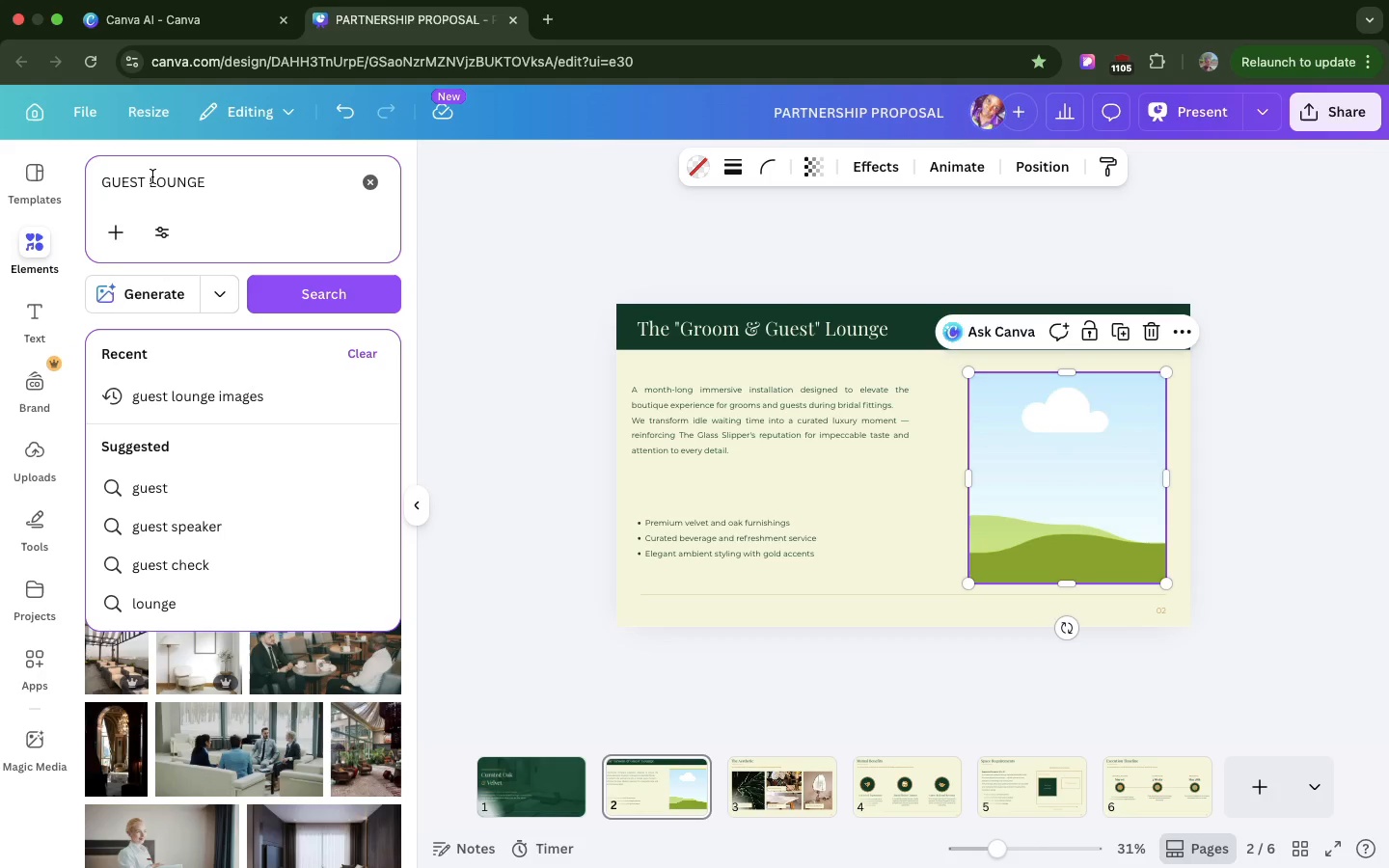 
key(G)
 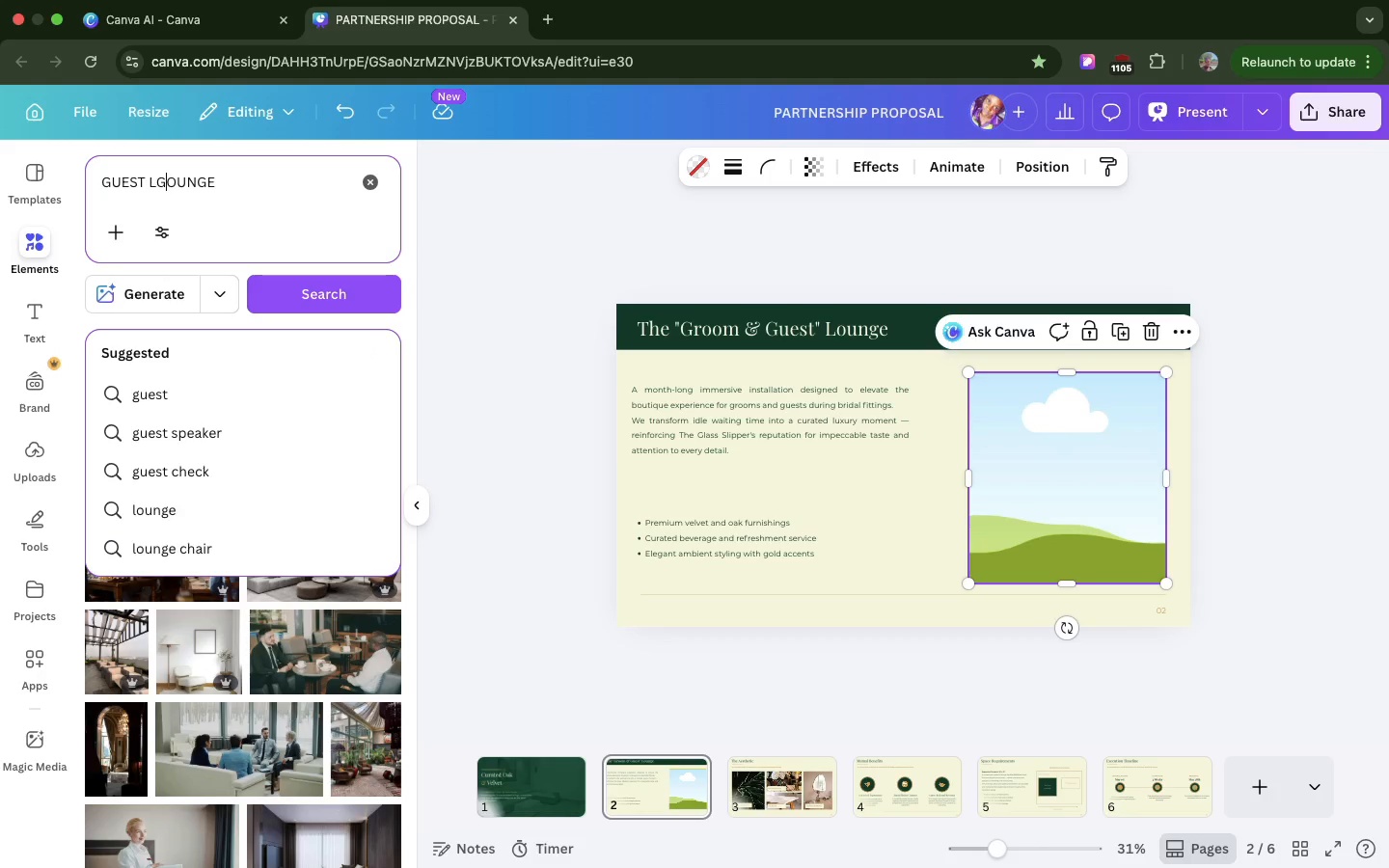 
key(CapsLock)
 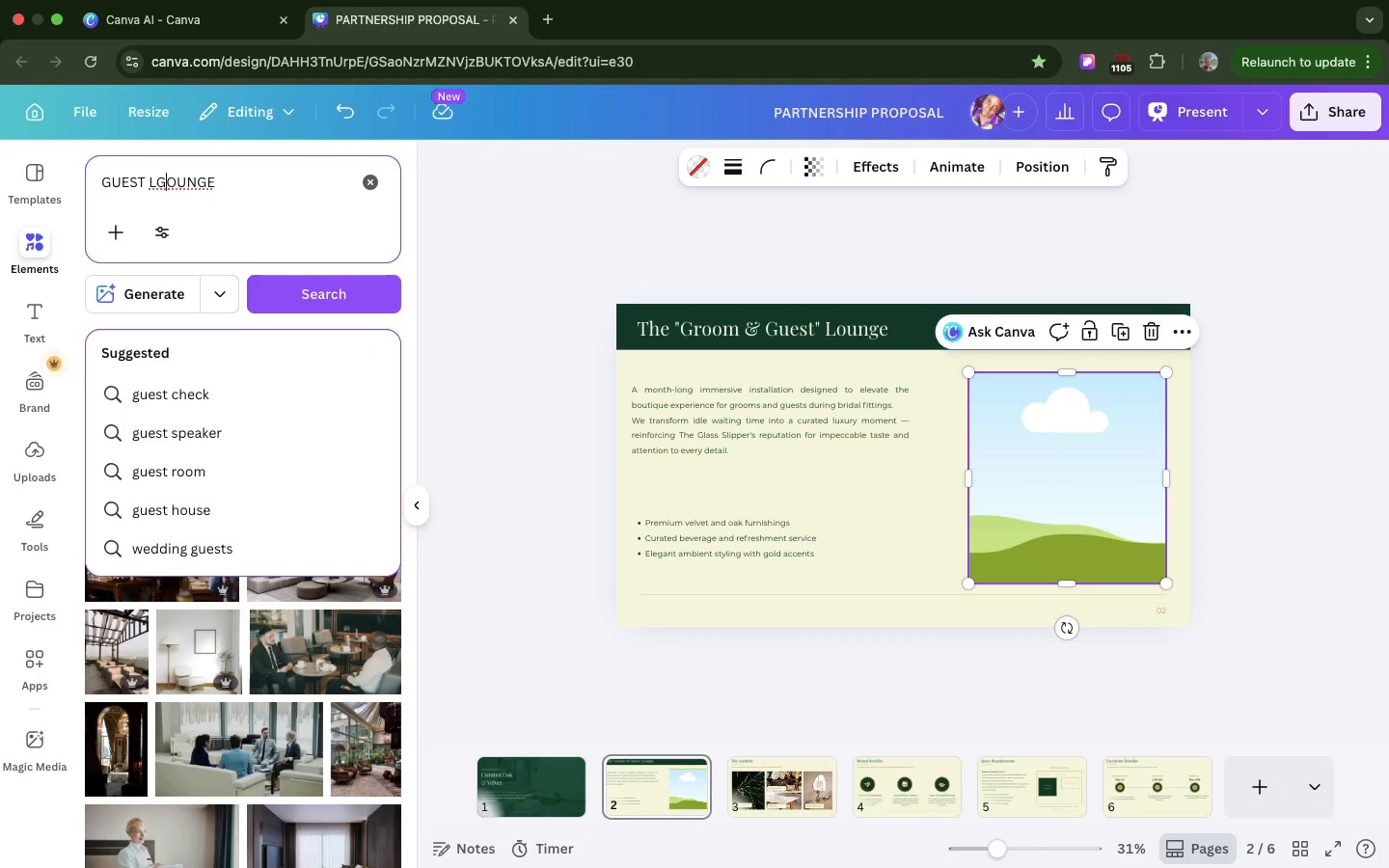 
key(Backspace)
 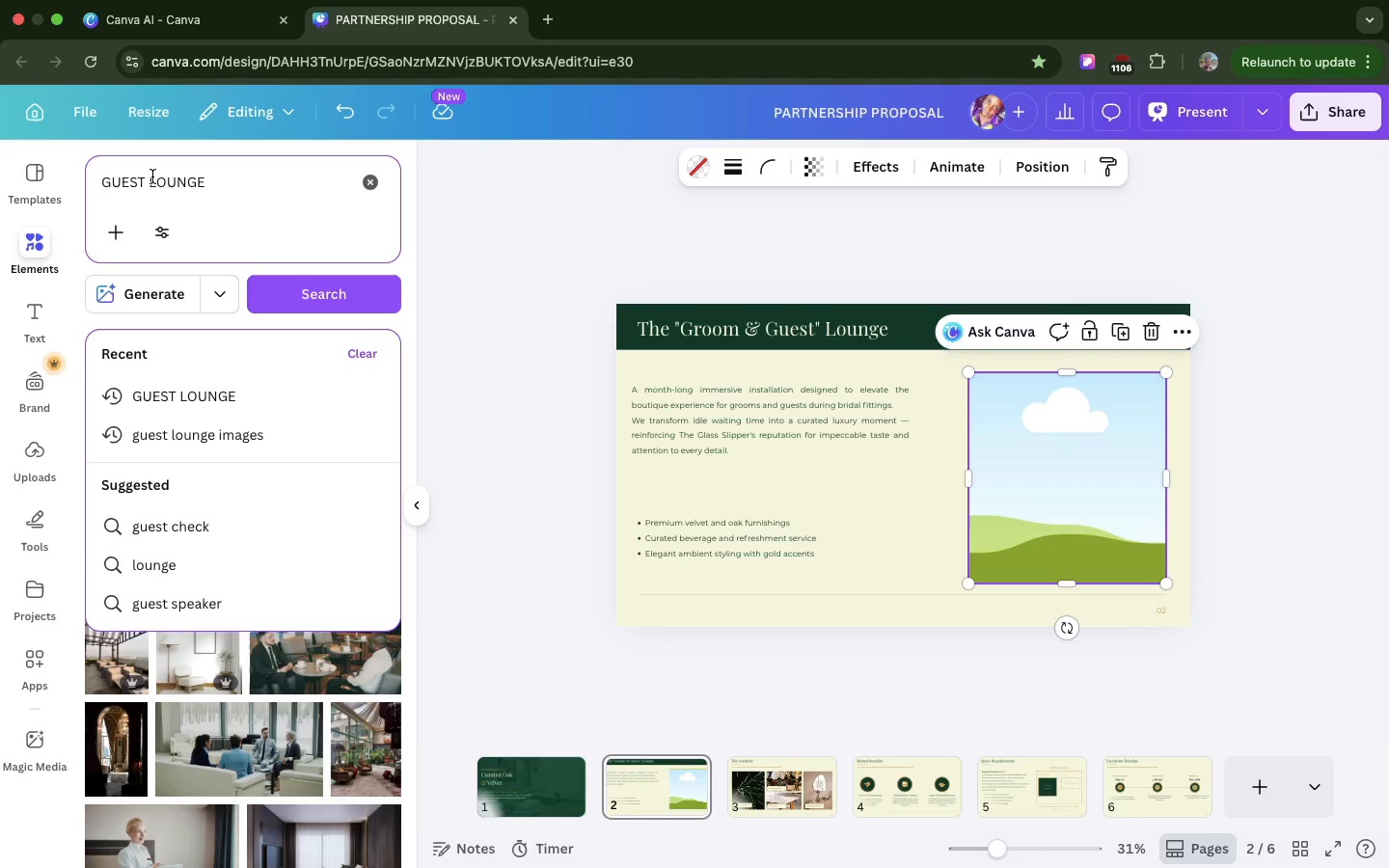 
double_click([152, 176])
 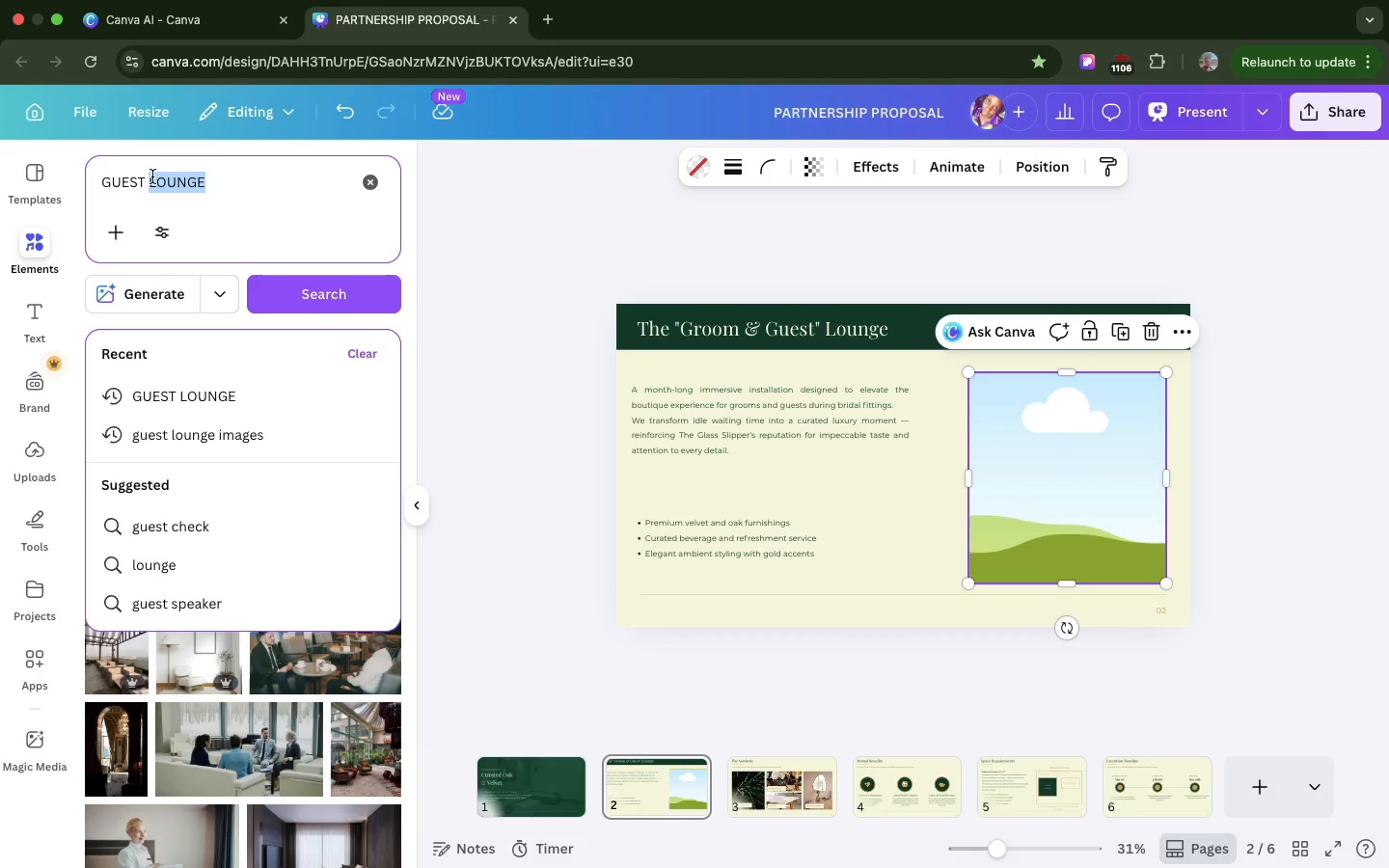 
triple_click([152, 176])
 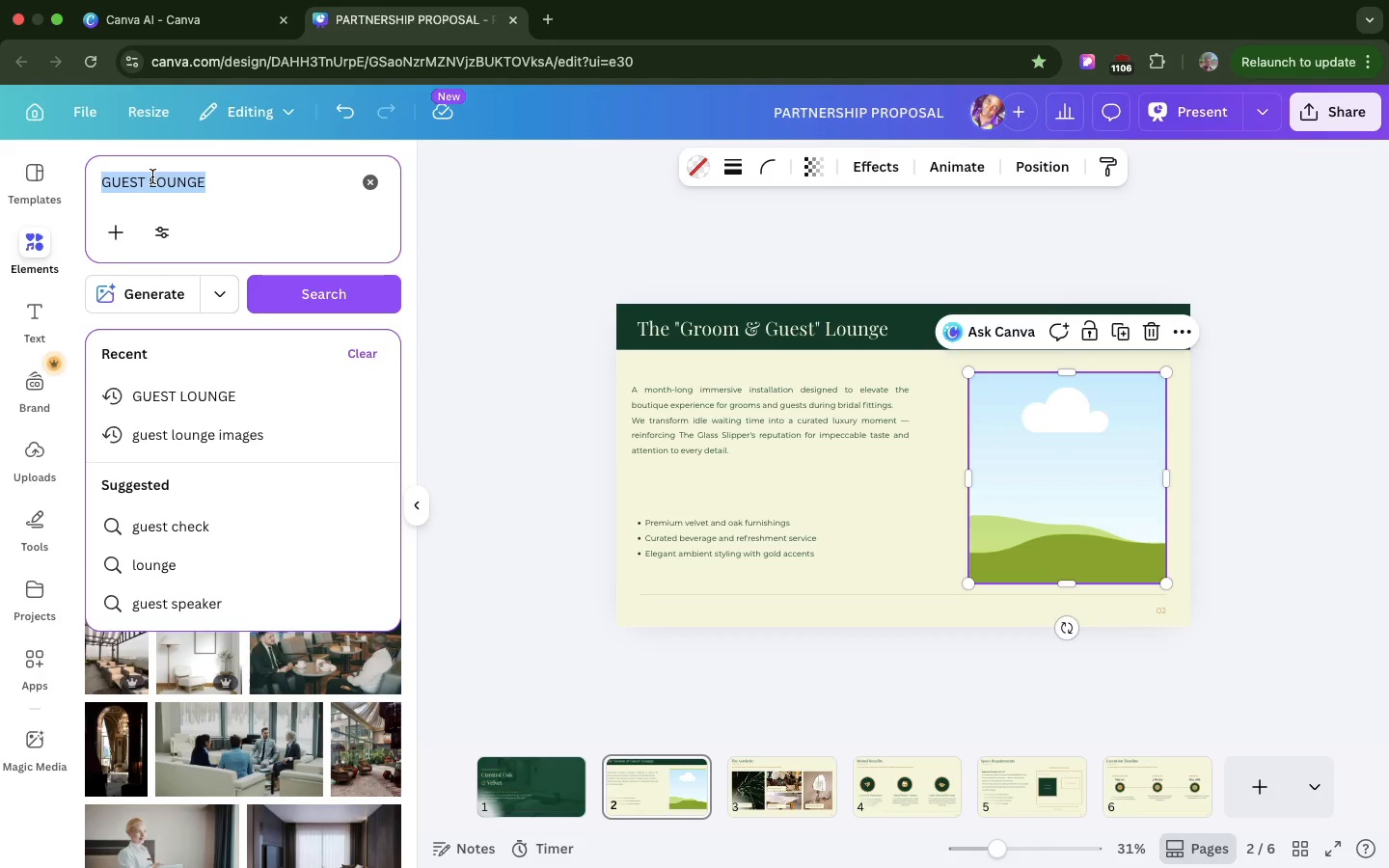 
type(emerald velvet sofa)
 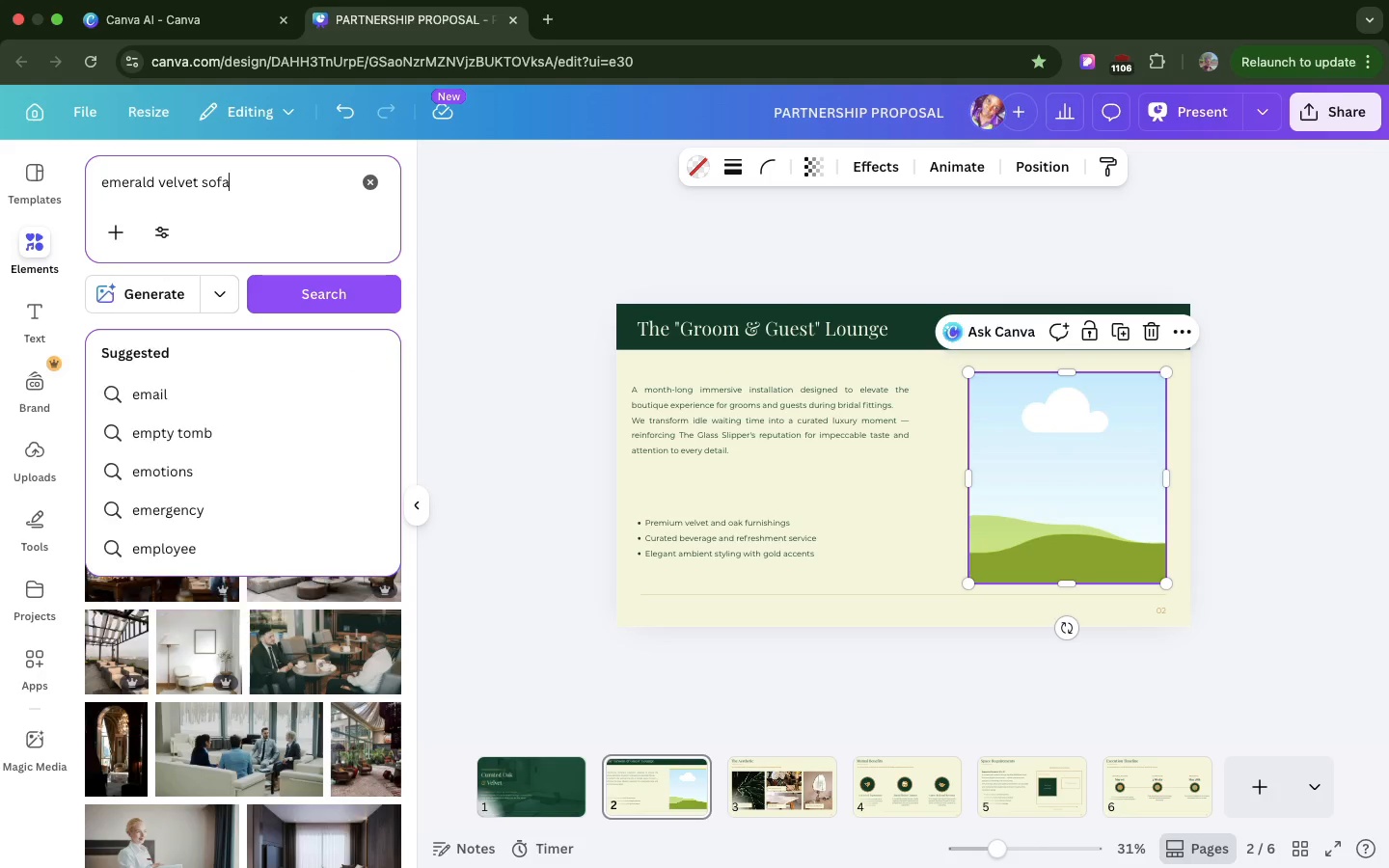 
key(Enter)
 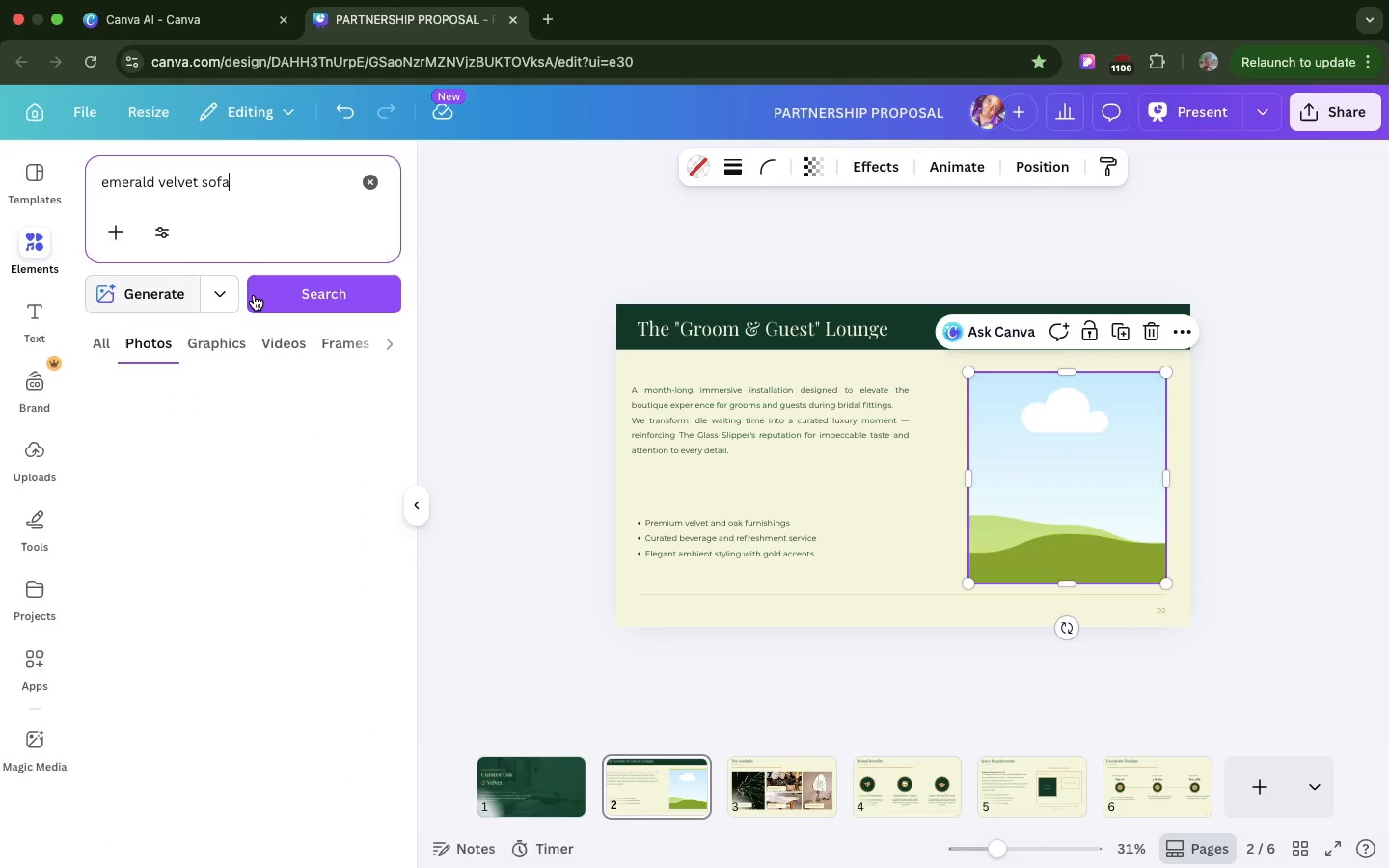 
left_click([254, 295])
 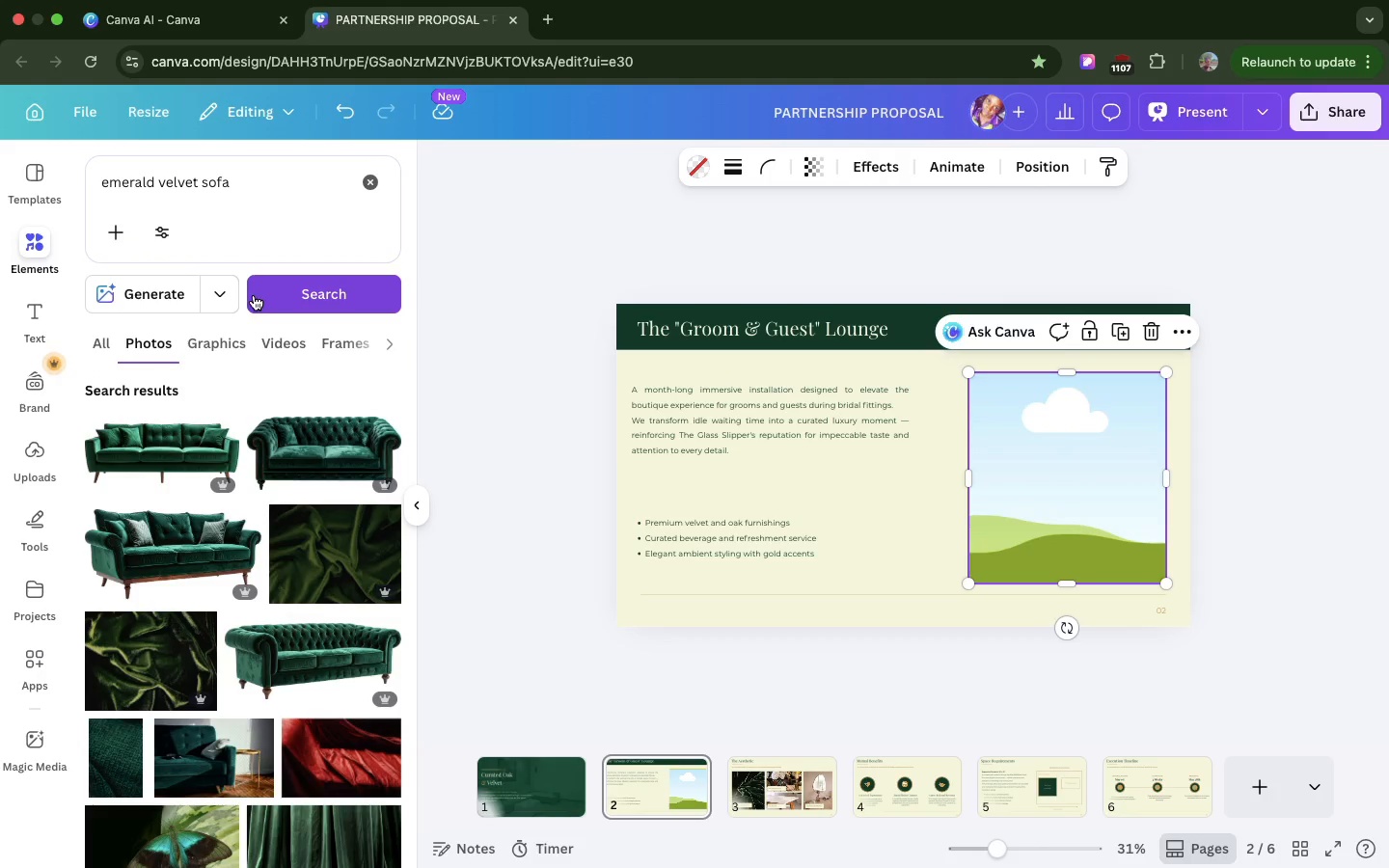 
scroll: coordinate [331, 738], scroll_direction: down, amount: 80.0
 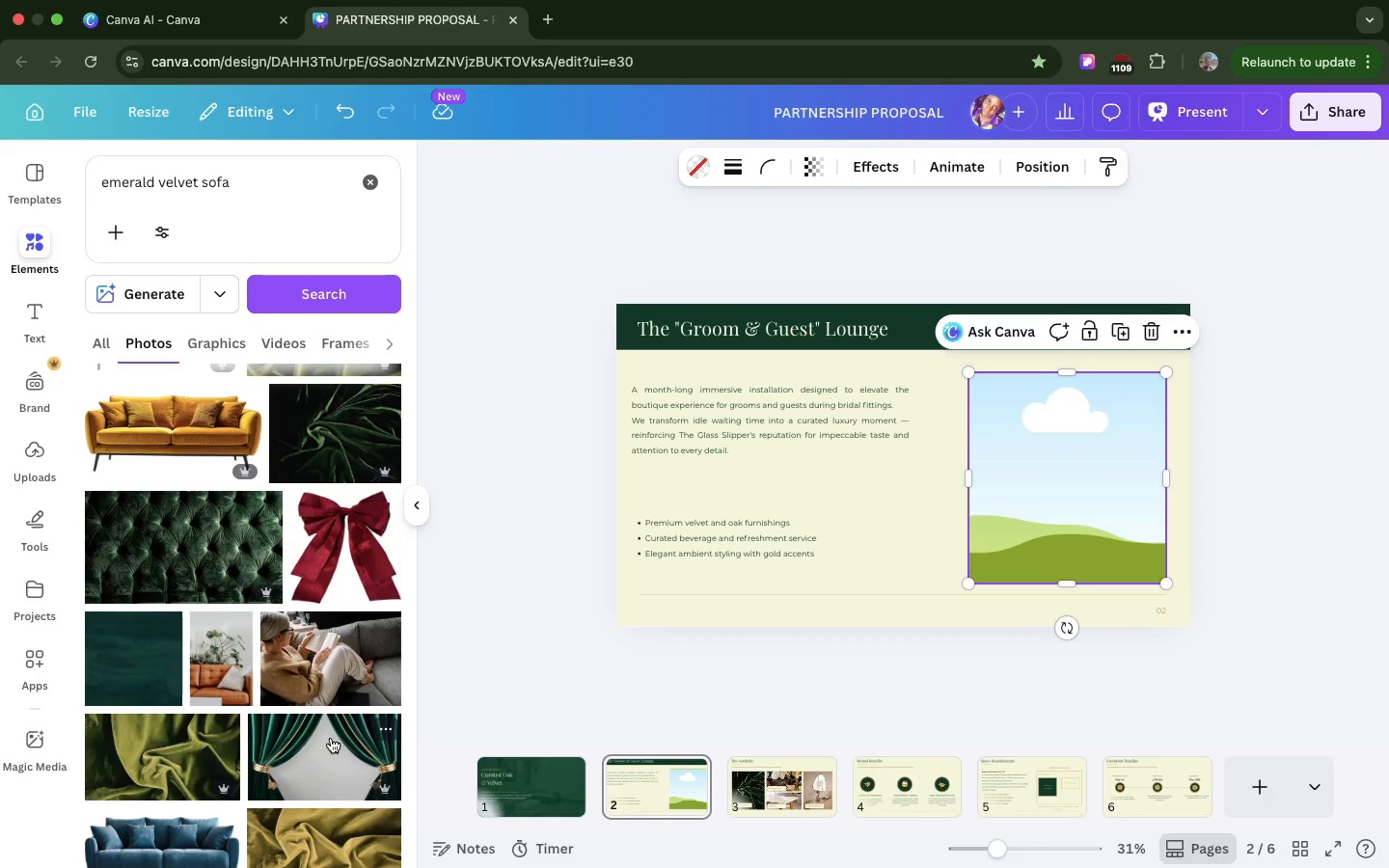 
wait(13.25)
 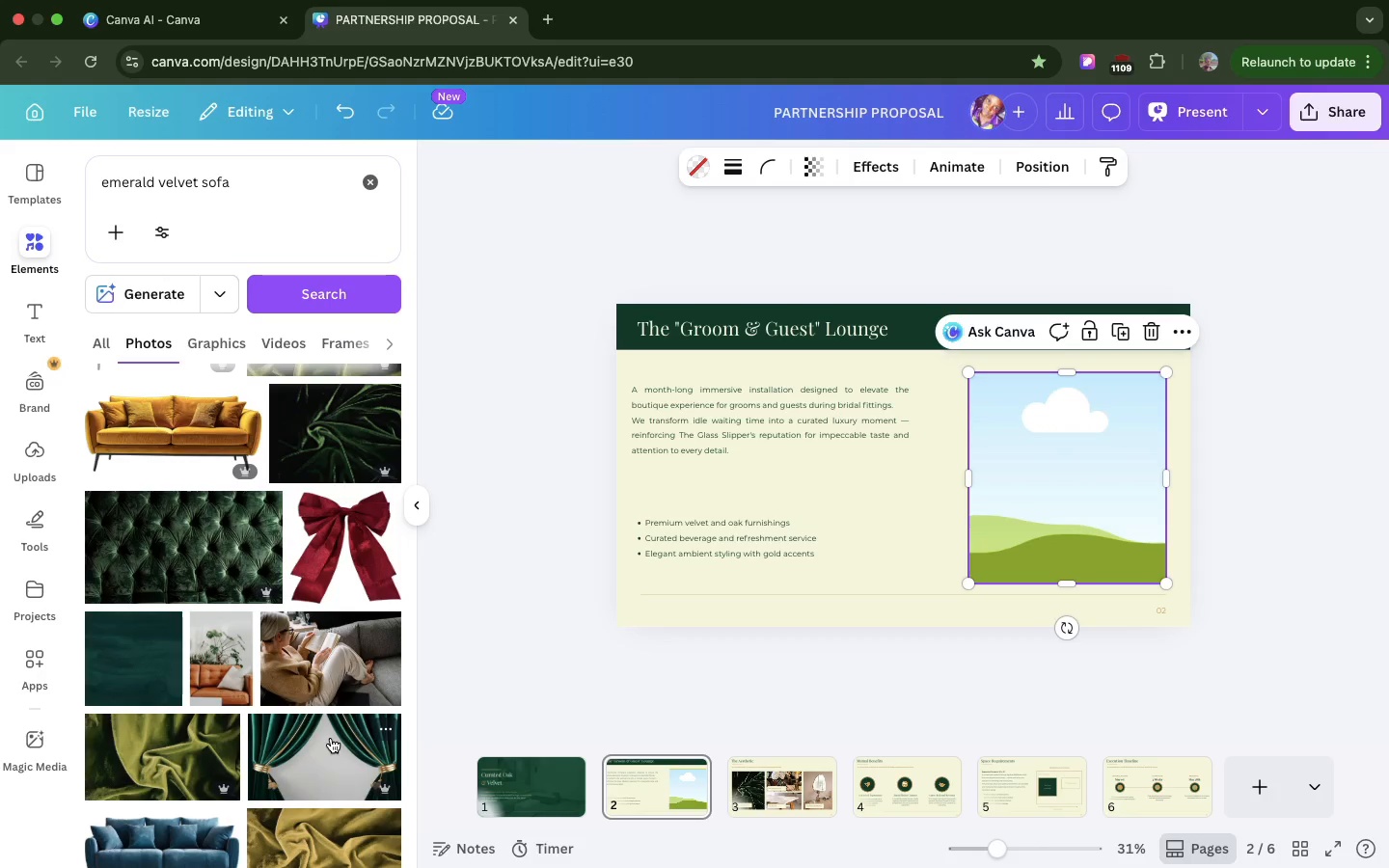 
scroll: coordinate [204, 660], scroll_direction: down, amount: 42.0
 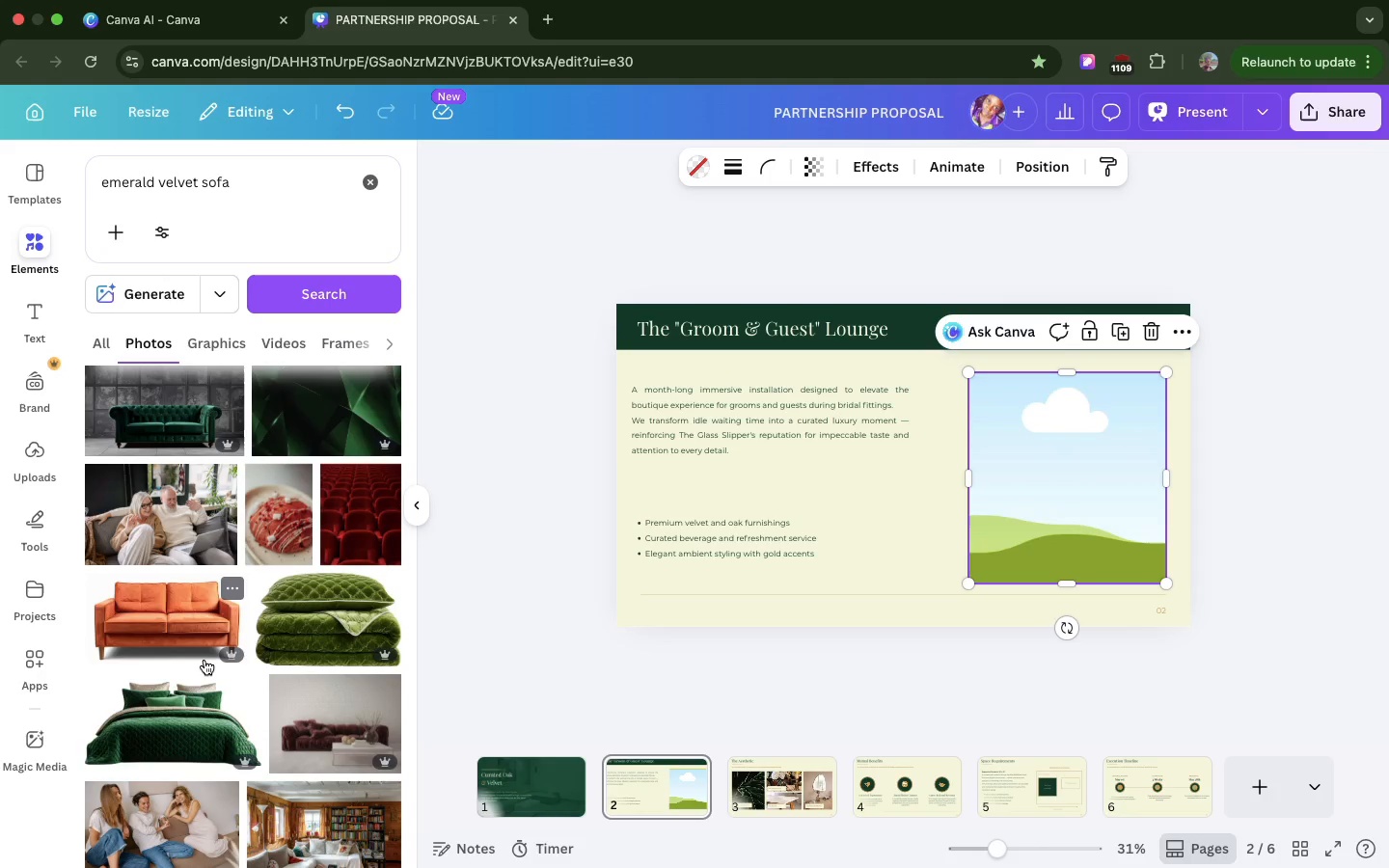 
wait(20.37)
 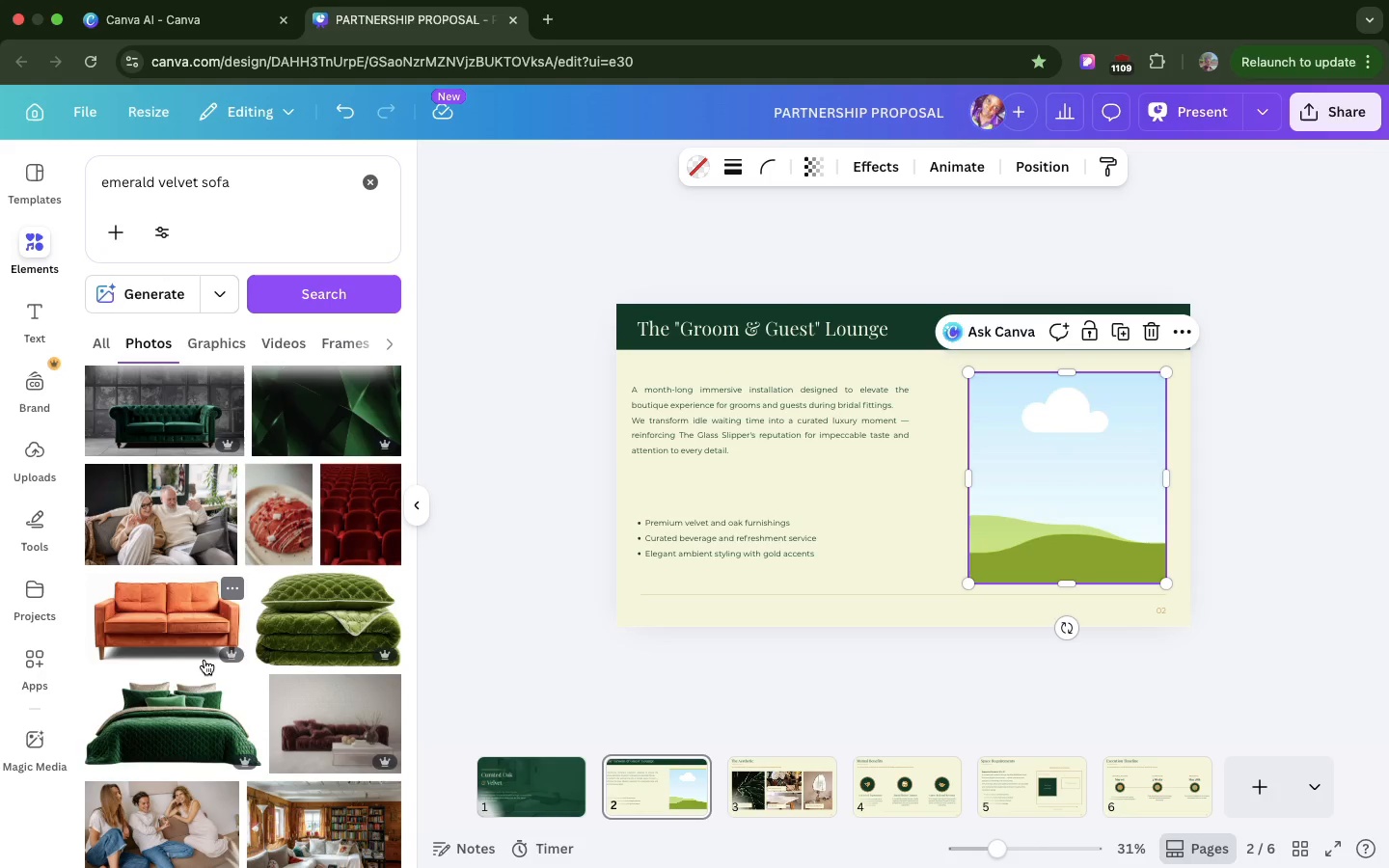 
scroll: coordinate [210, 609], scroll_direction: down, amount: 95.0
 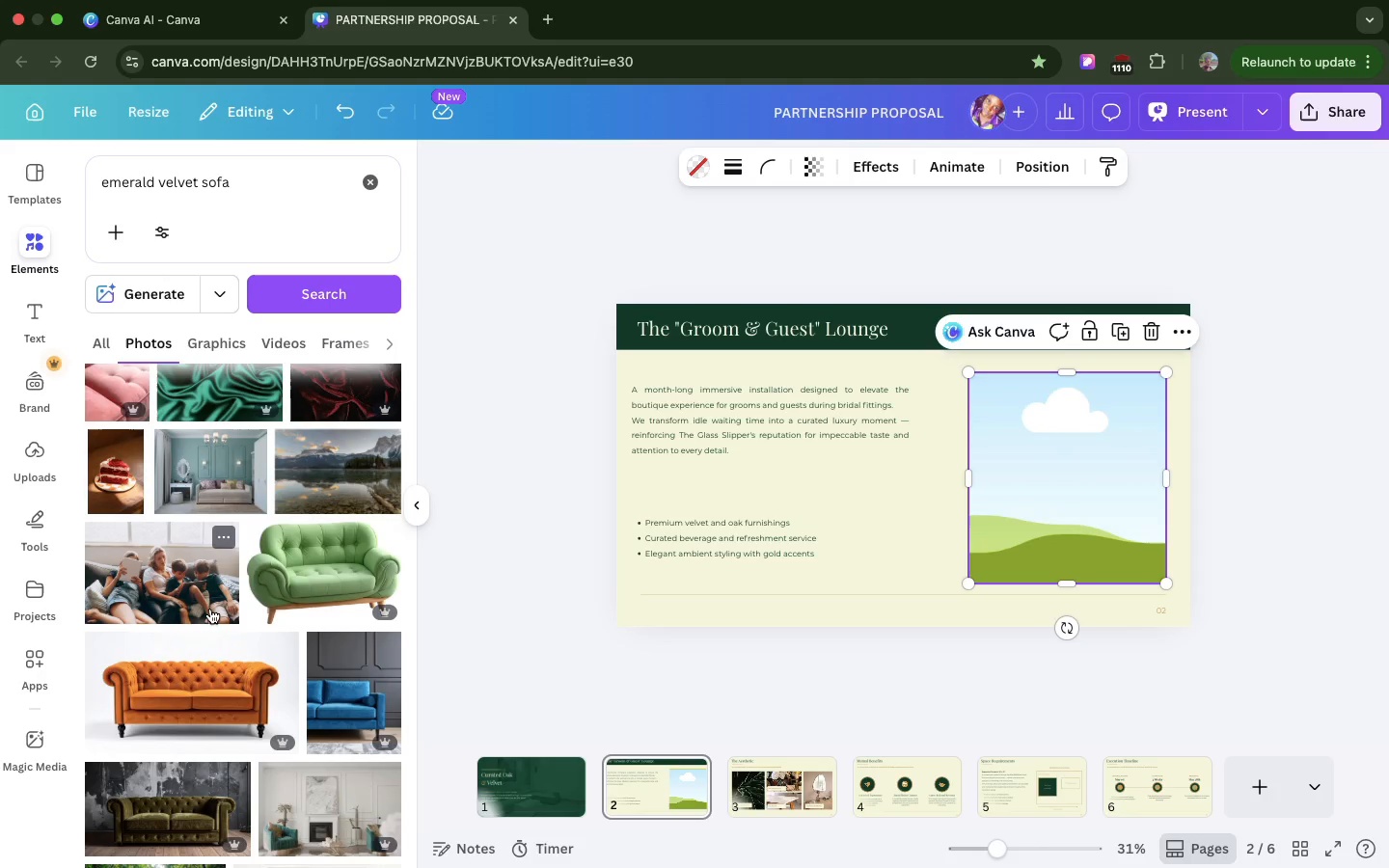 
wait(8.27)
 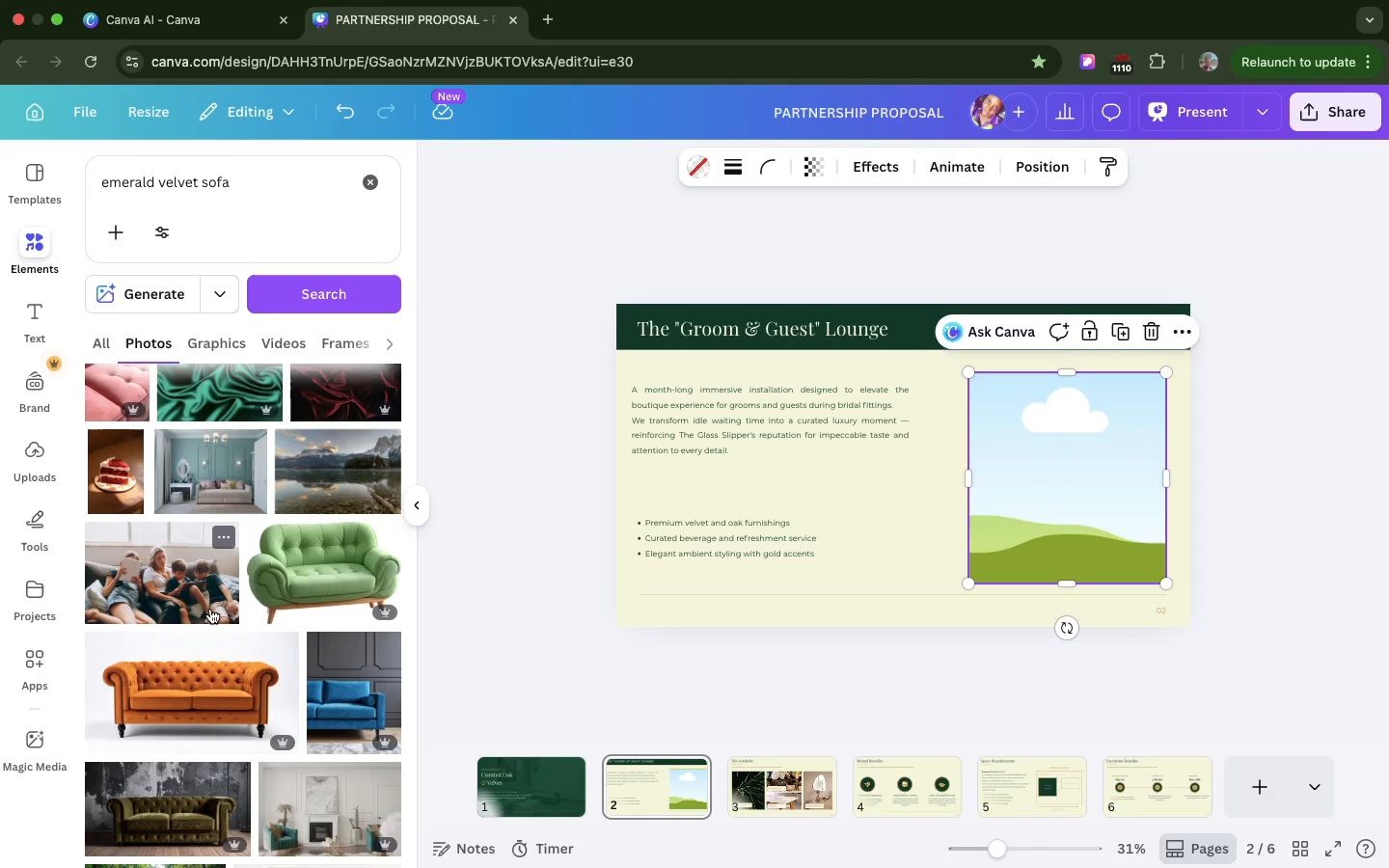 
scroll: coordinate [210, 609], scroll_direction: down, amount: 19.0
 